 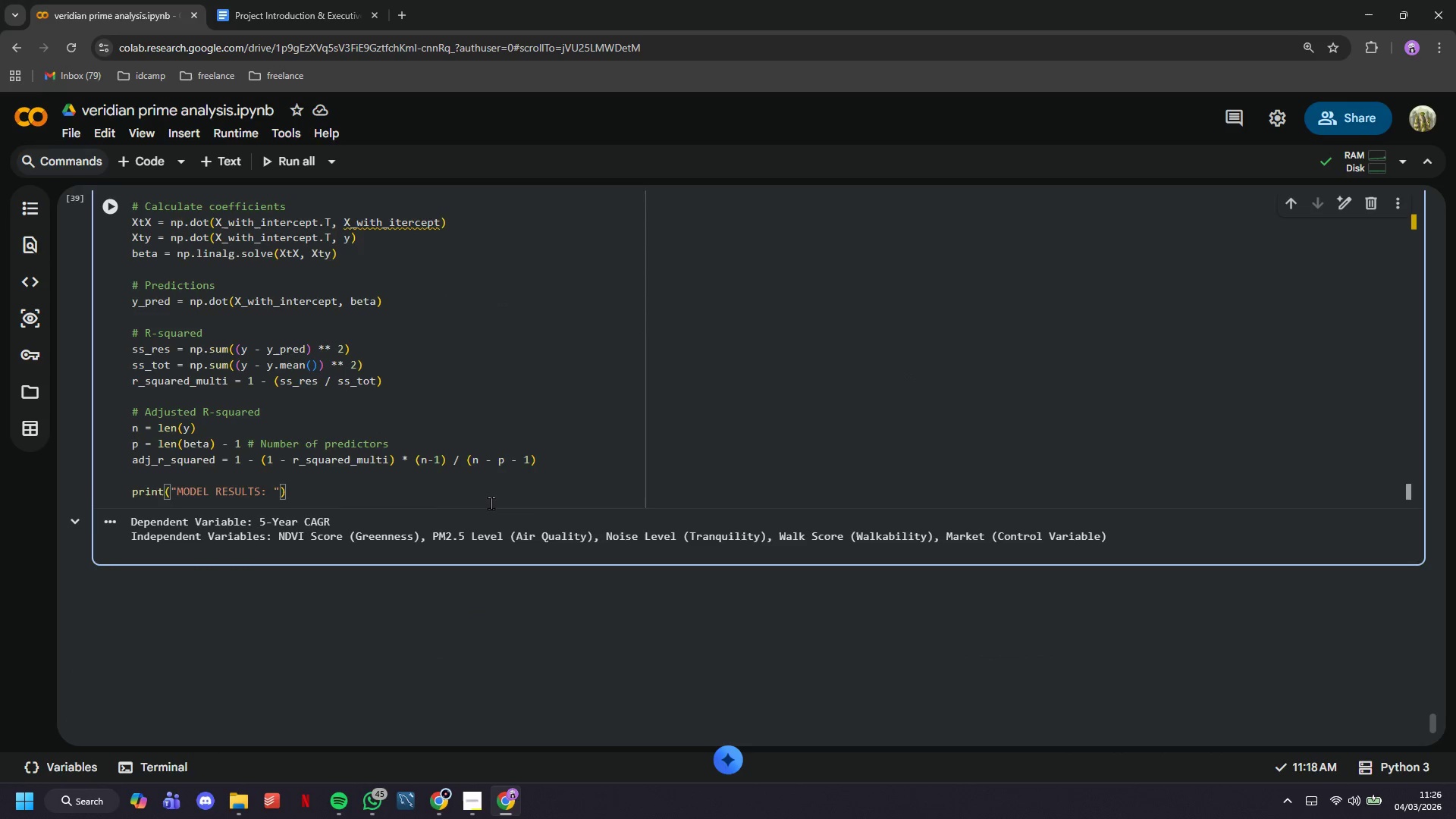 
key(ArrowRight)
 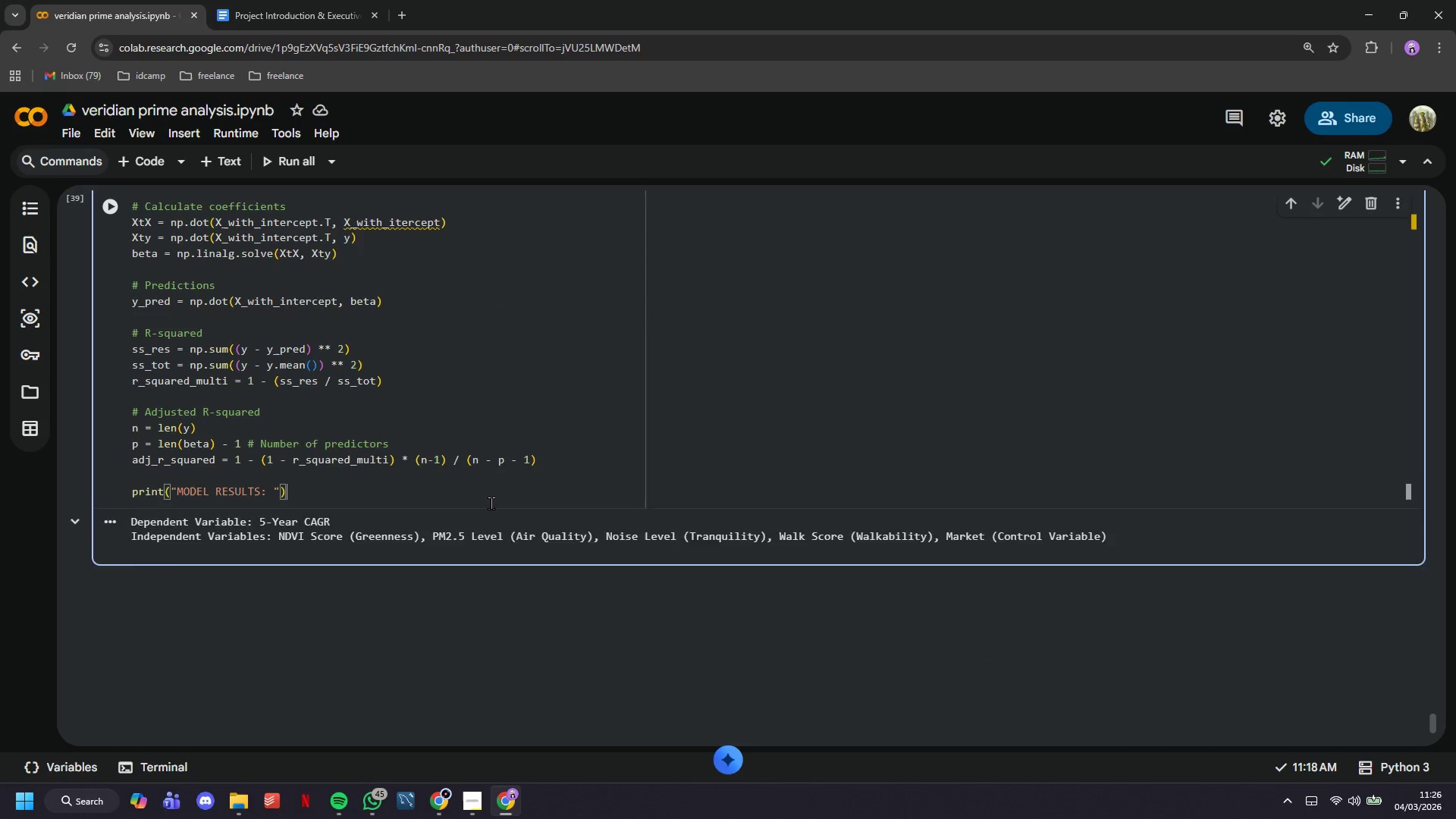 
key(Enter)
 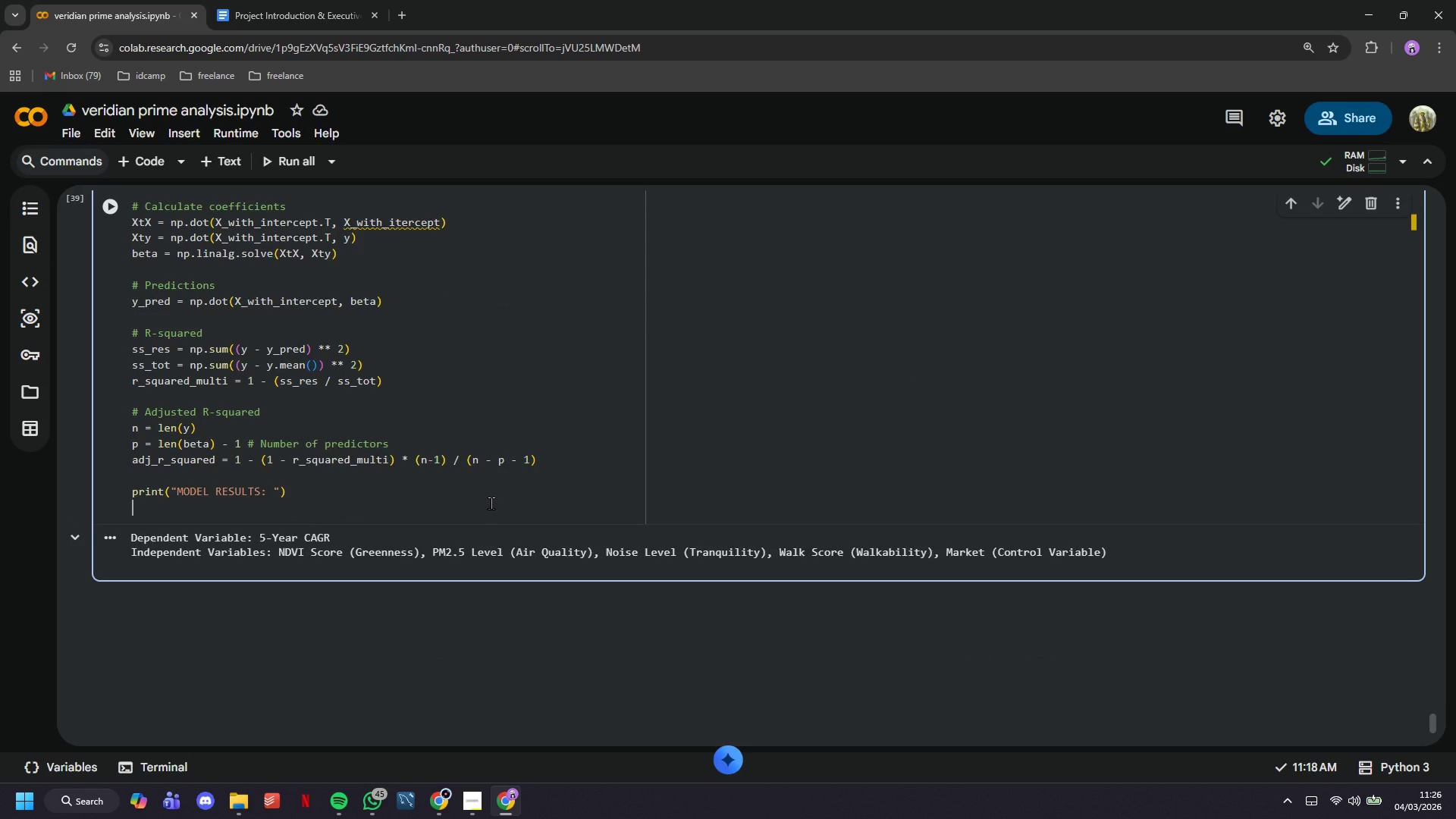 
type(print(f"R2 = {r_squared_multi:.4f)
 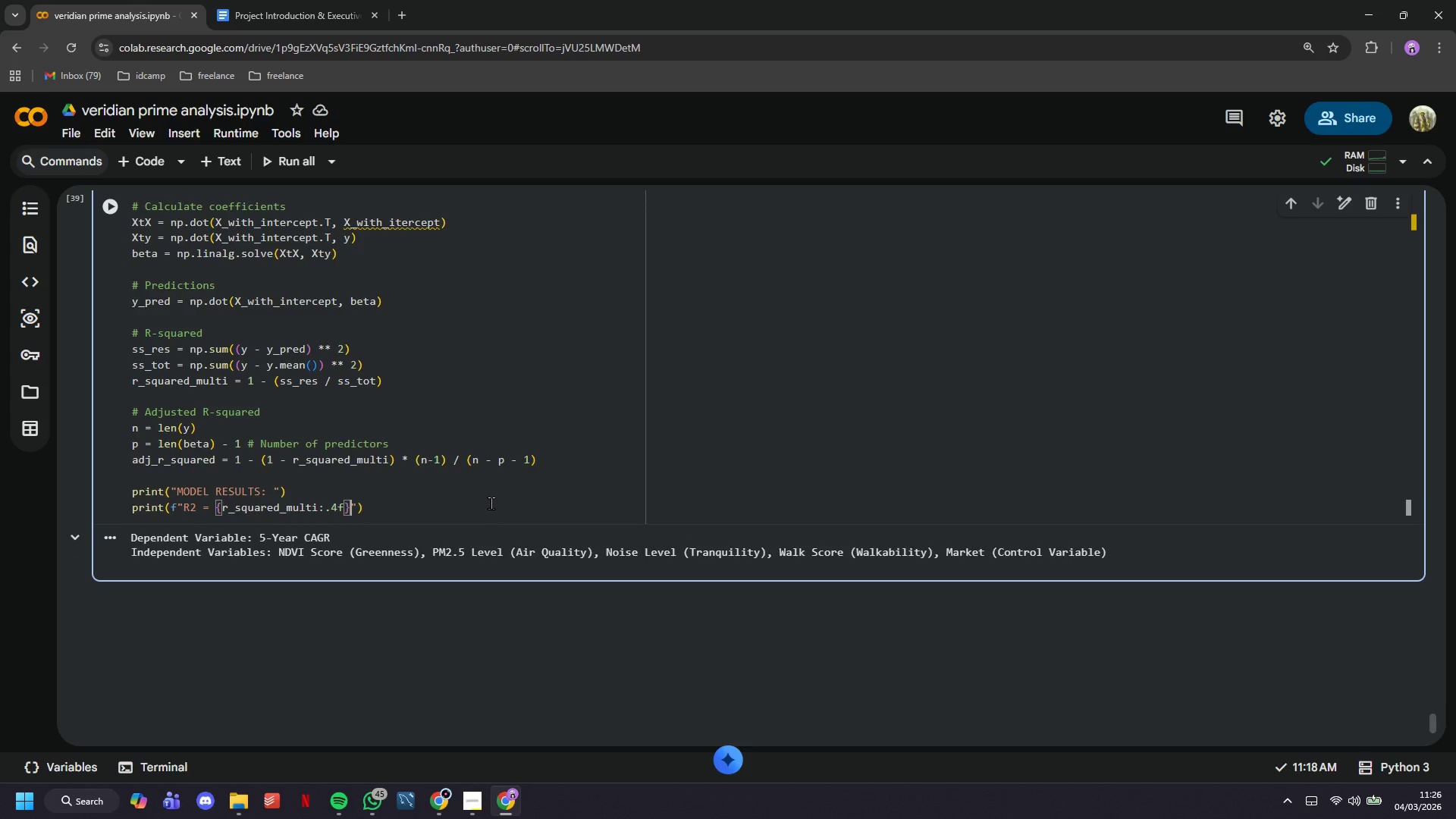 
 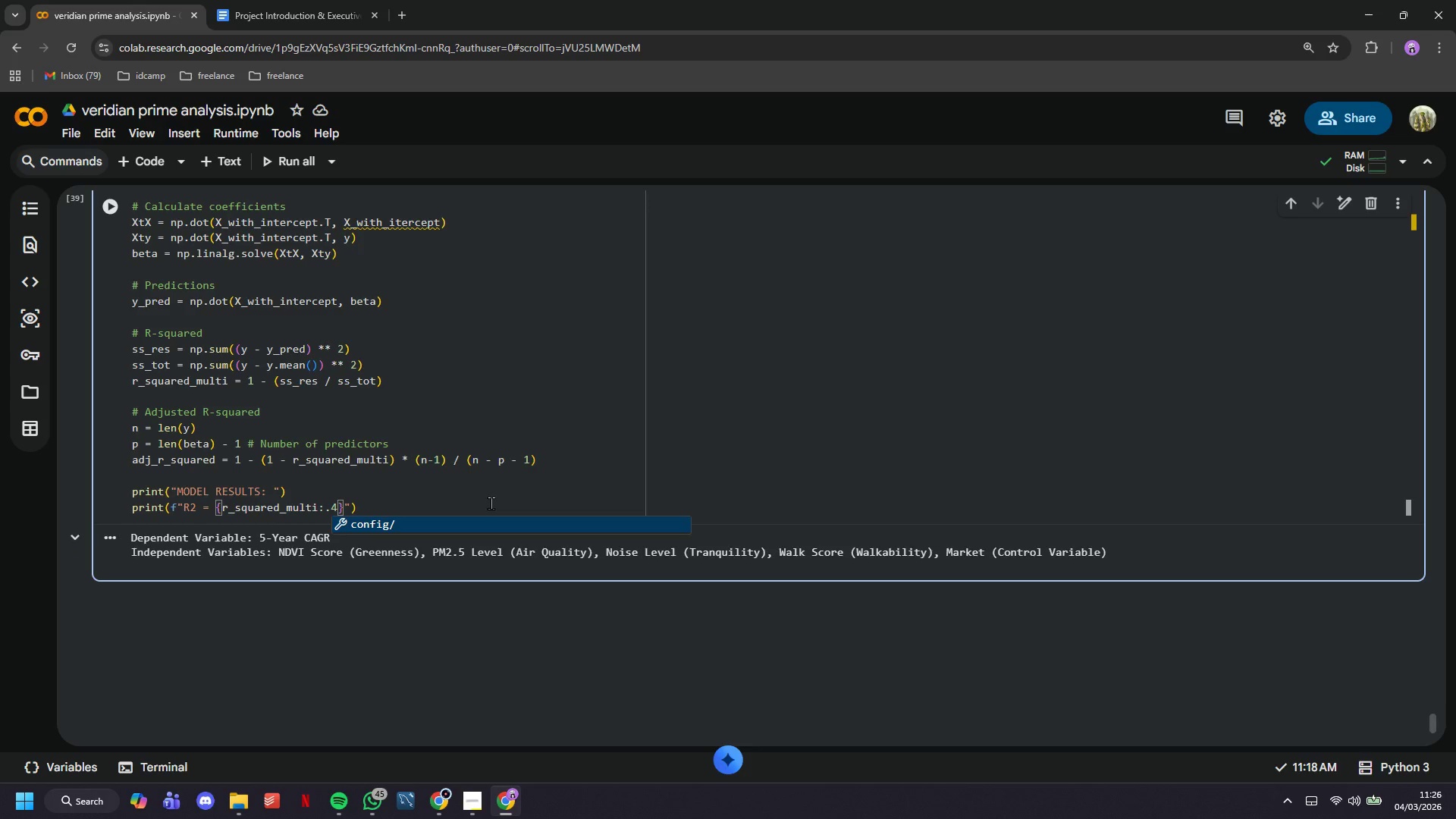 
key(ArrowRight)
 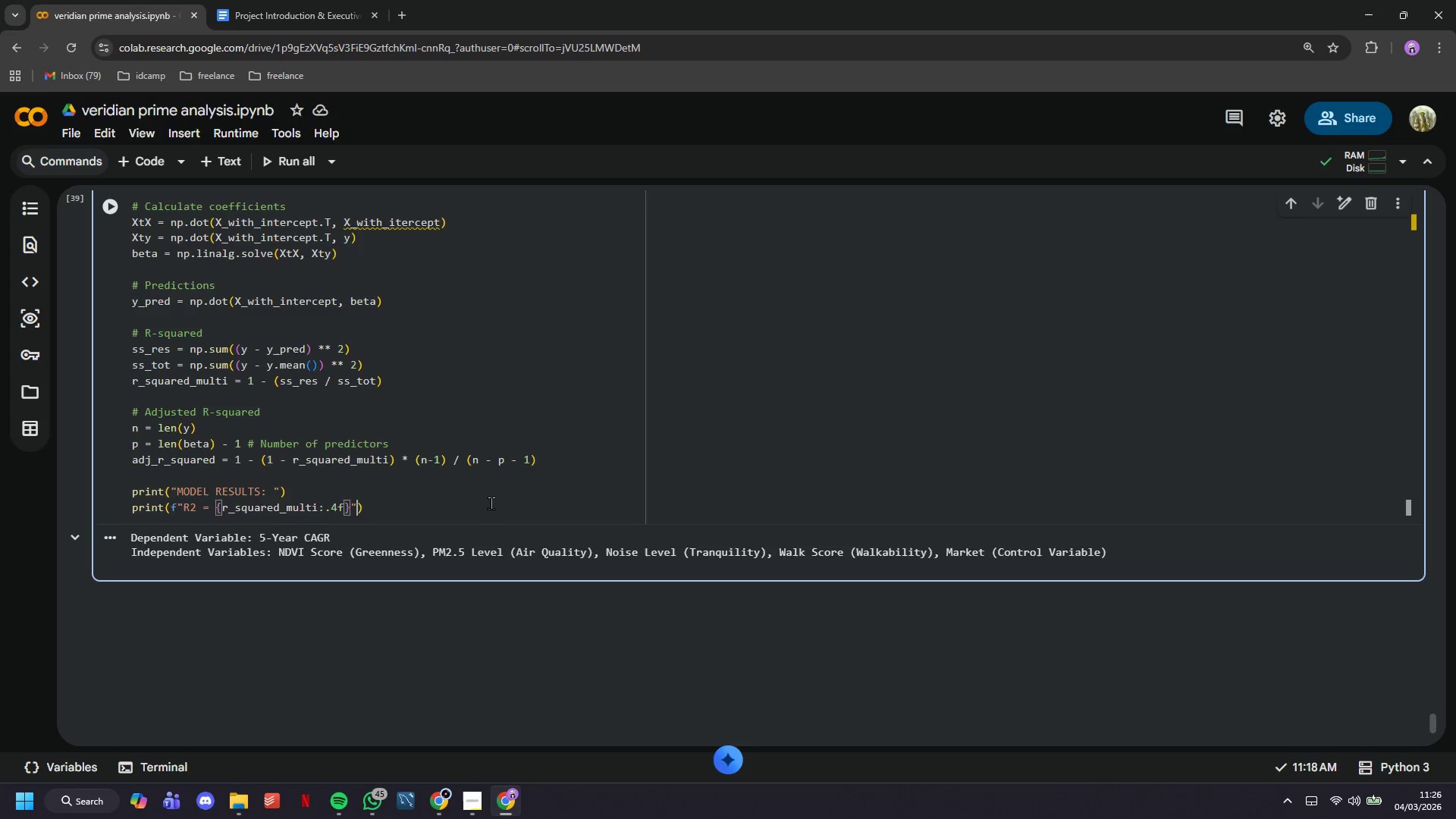 
key(ArrowRight)
 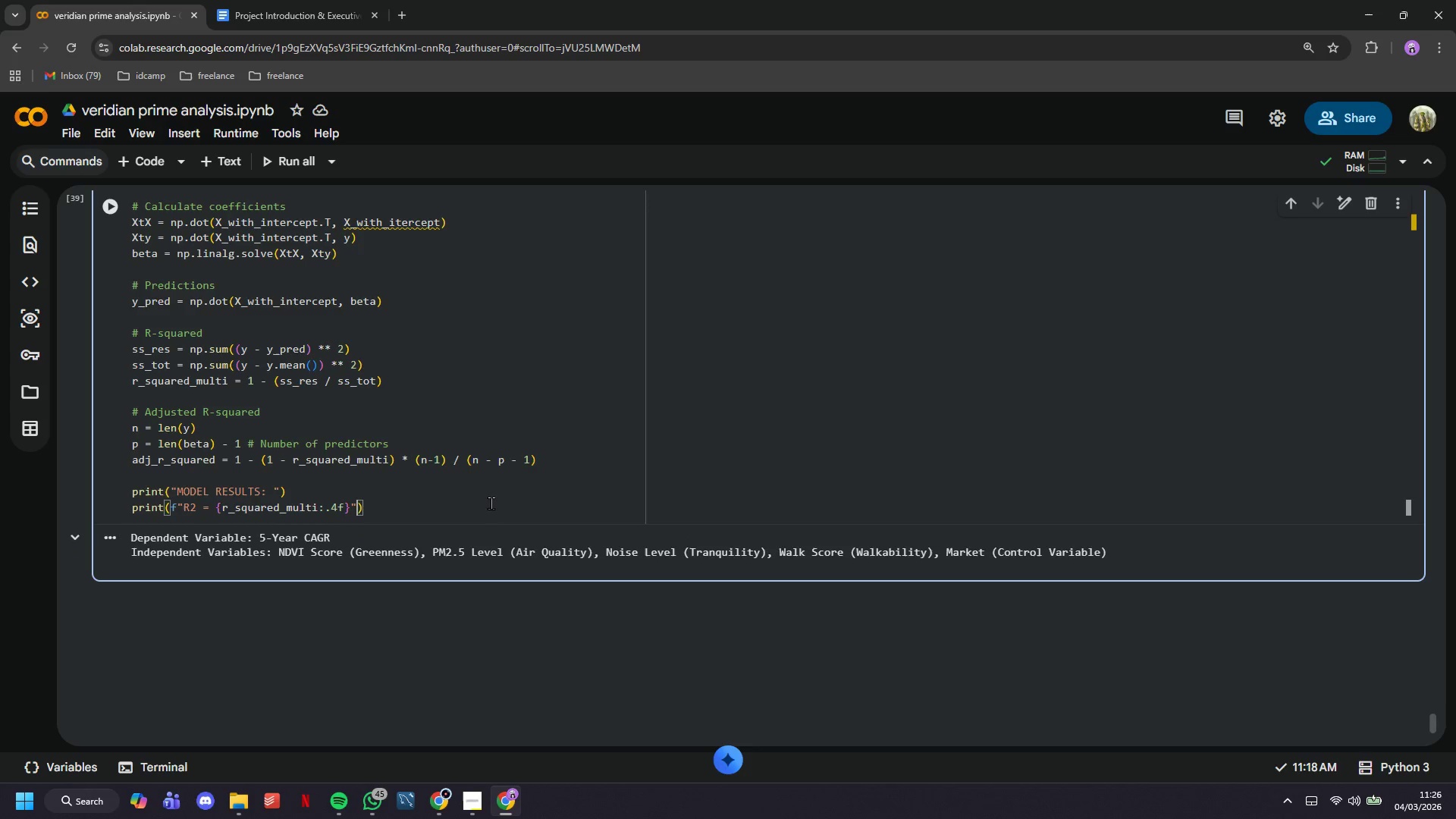 
key(ArrowRight)
 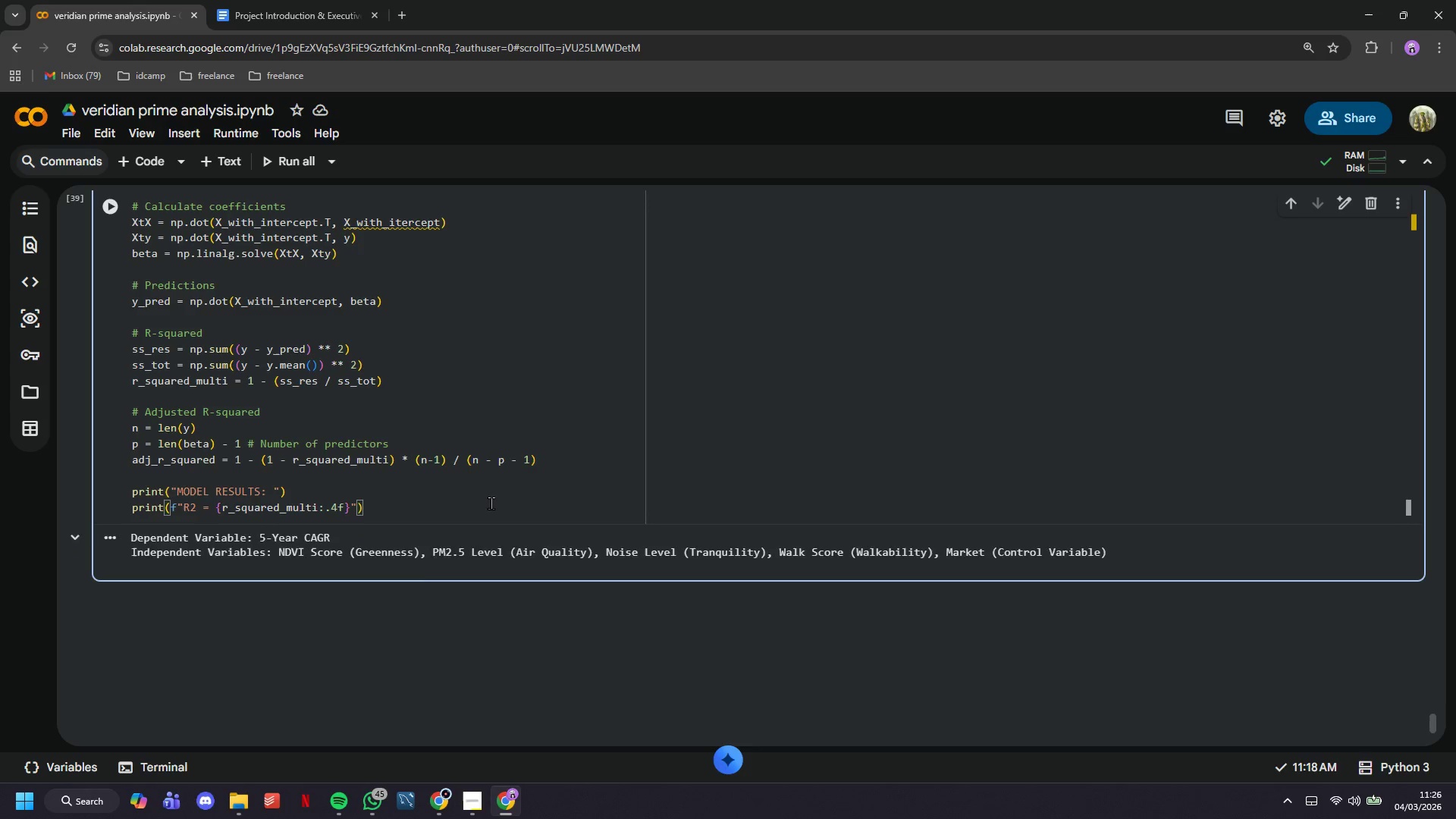 
key(Enter)
 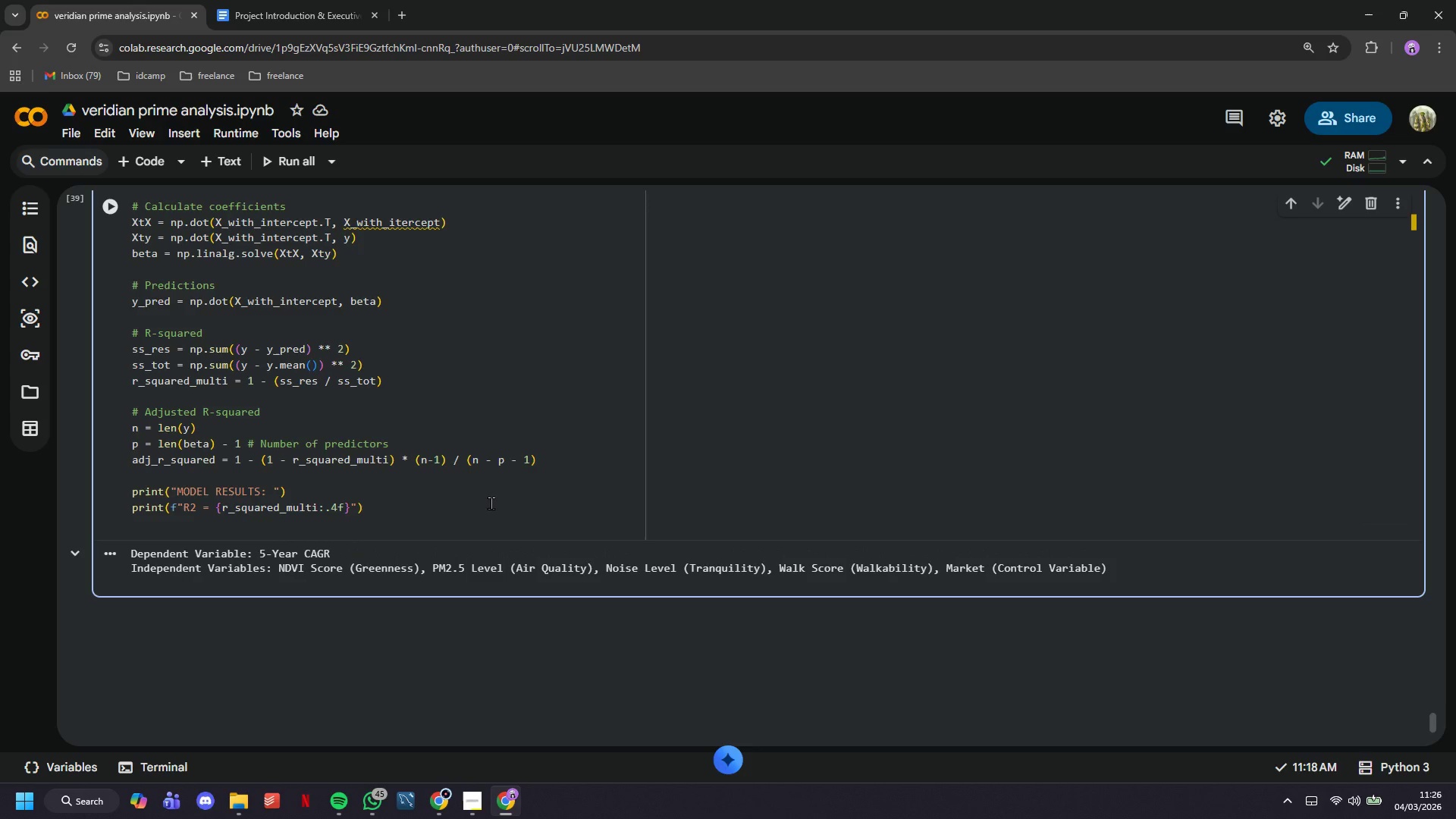 
wait(6.38)
 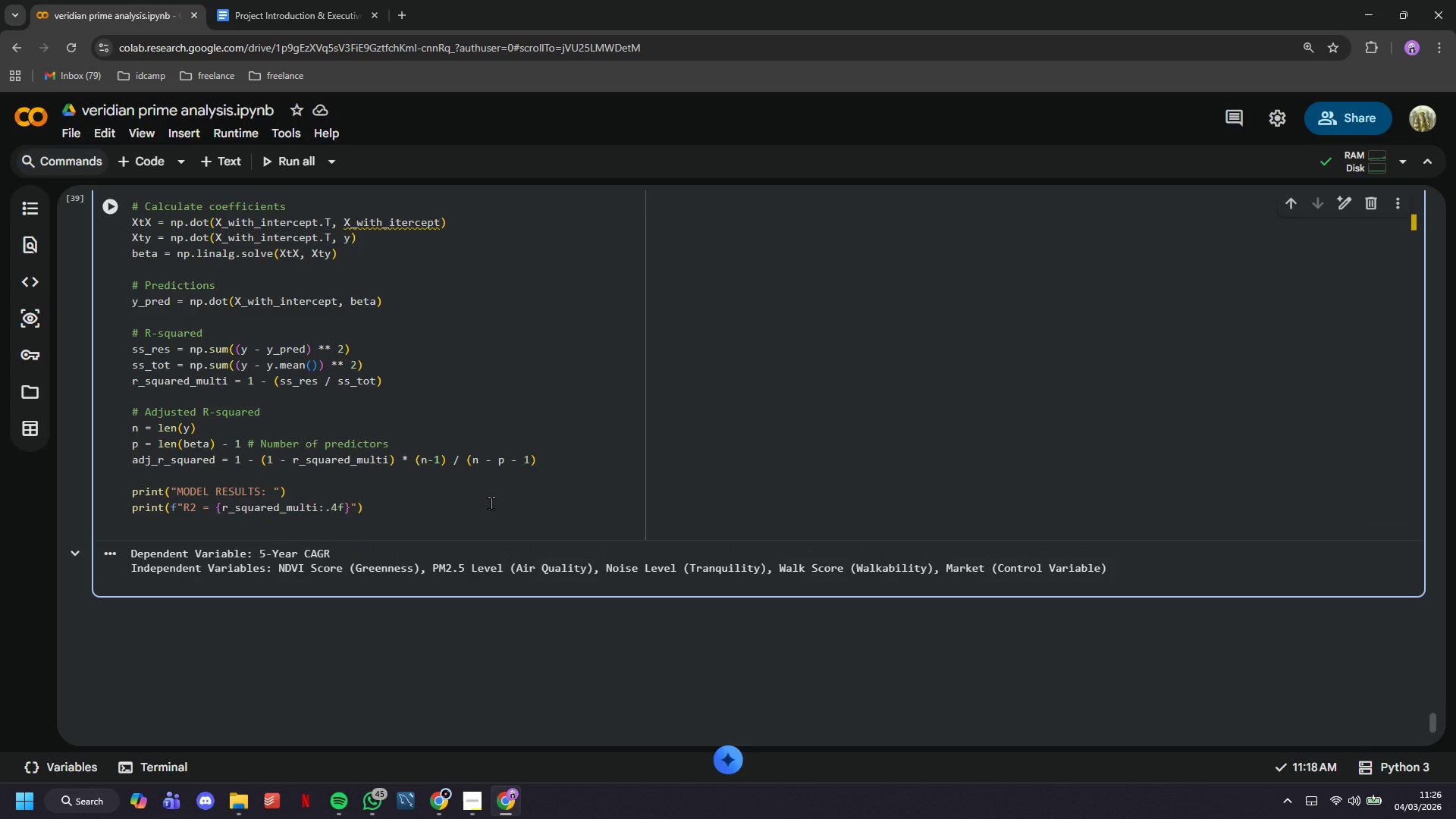 
type(print(f" Aj)
key(Backspace)
key(Backspace)
key(Backspace)
type(Adjusted R2 = {adj_r_squared:.4f)
 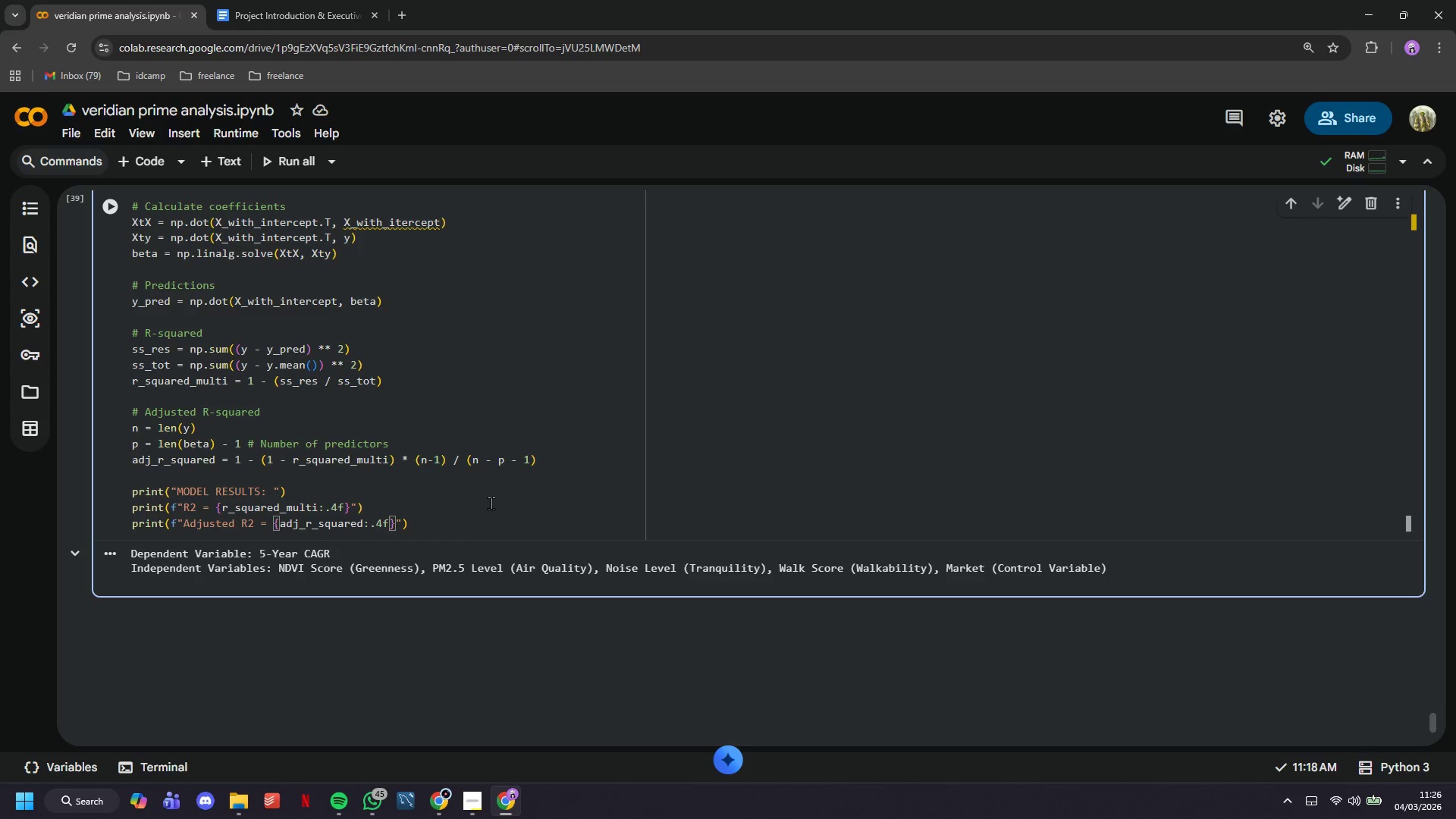 
key(ArrowRight)
 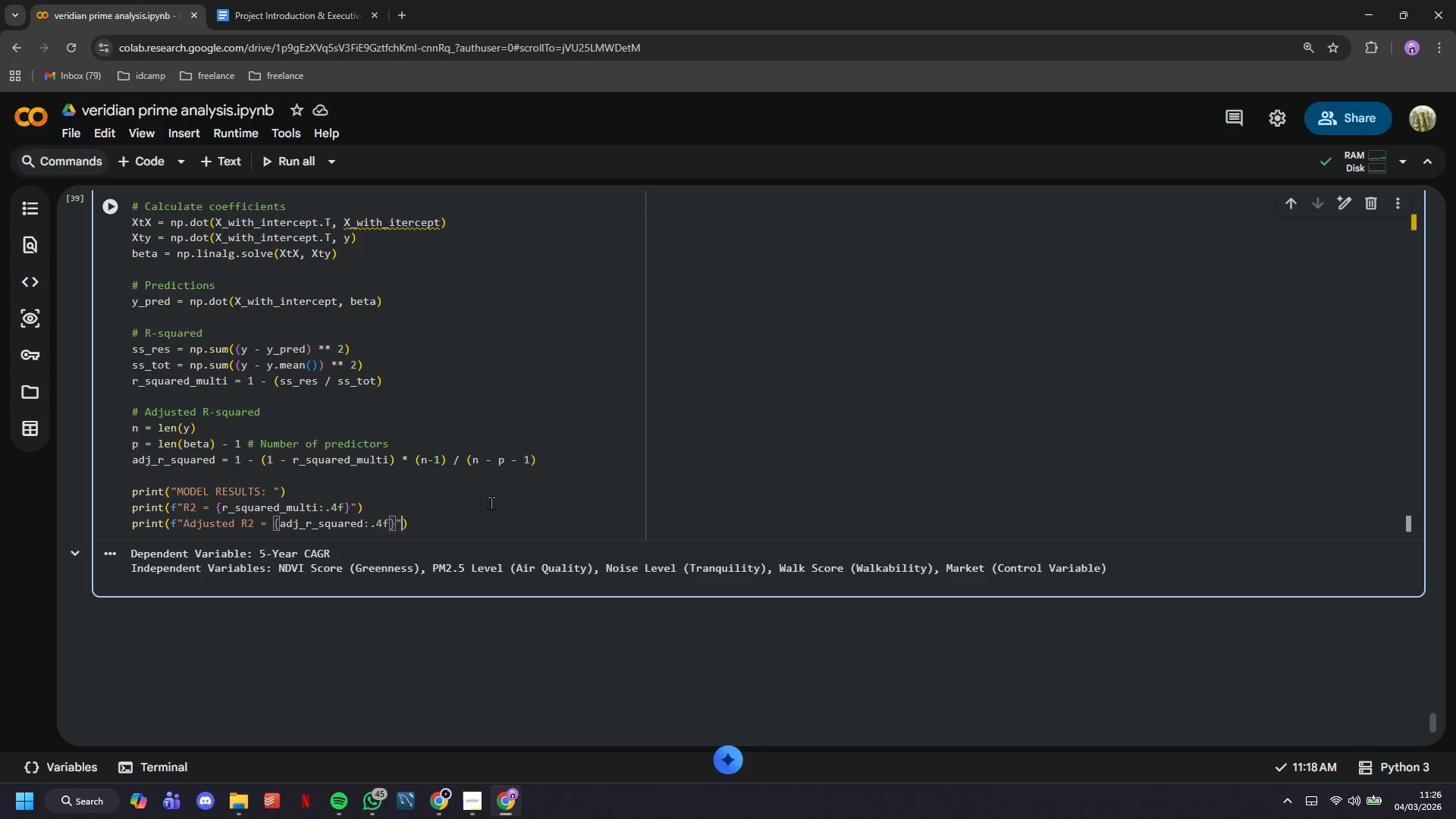 
key(ArrowRight)
 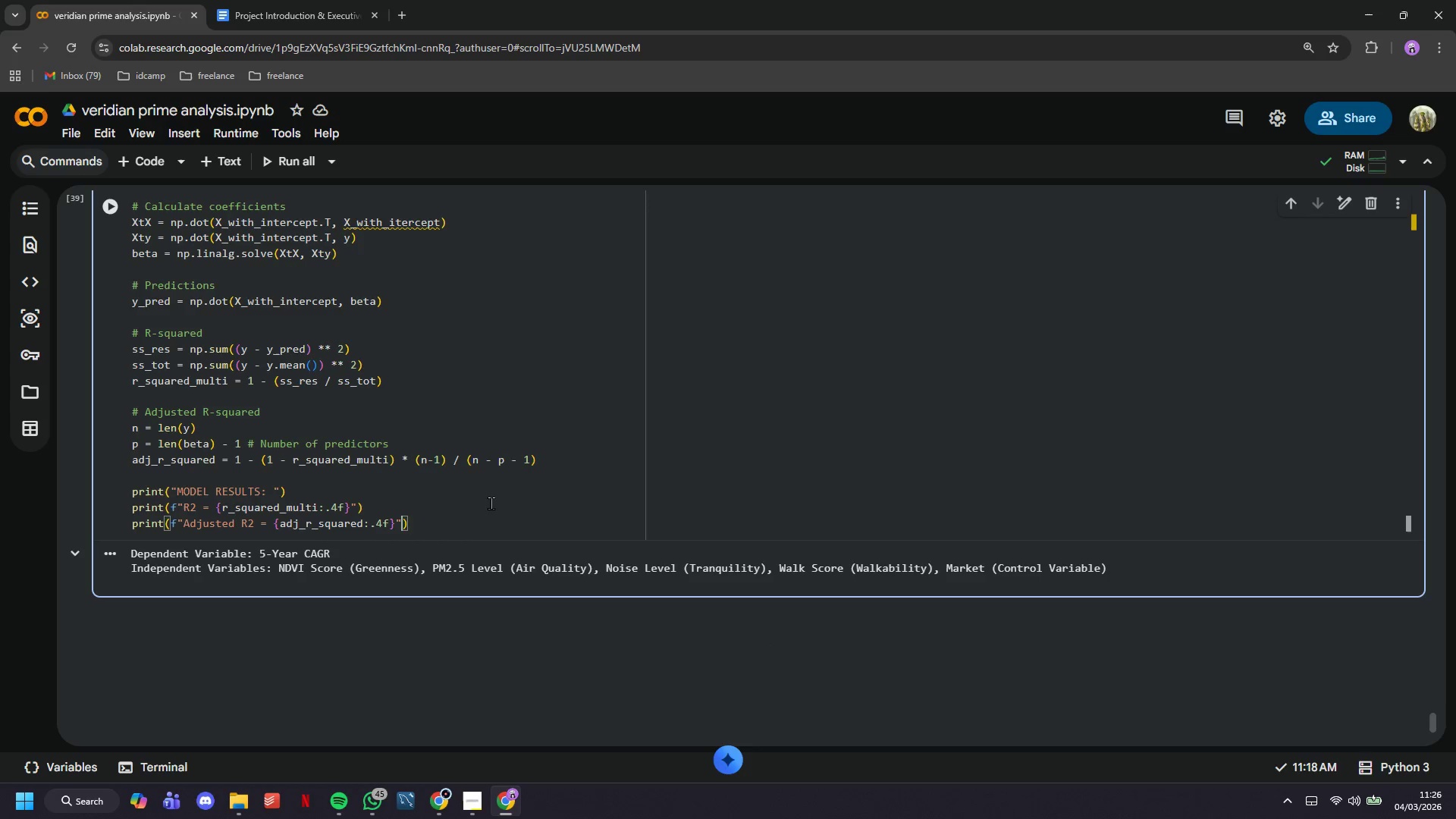 
key(ArrowRight)
 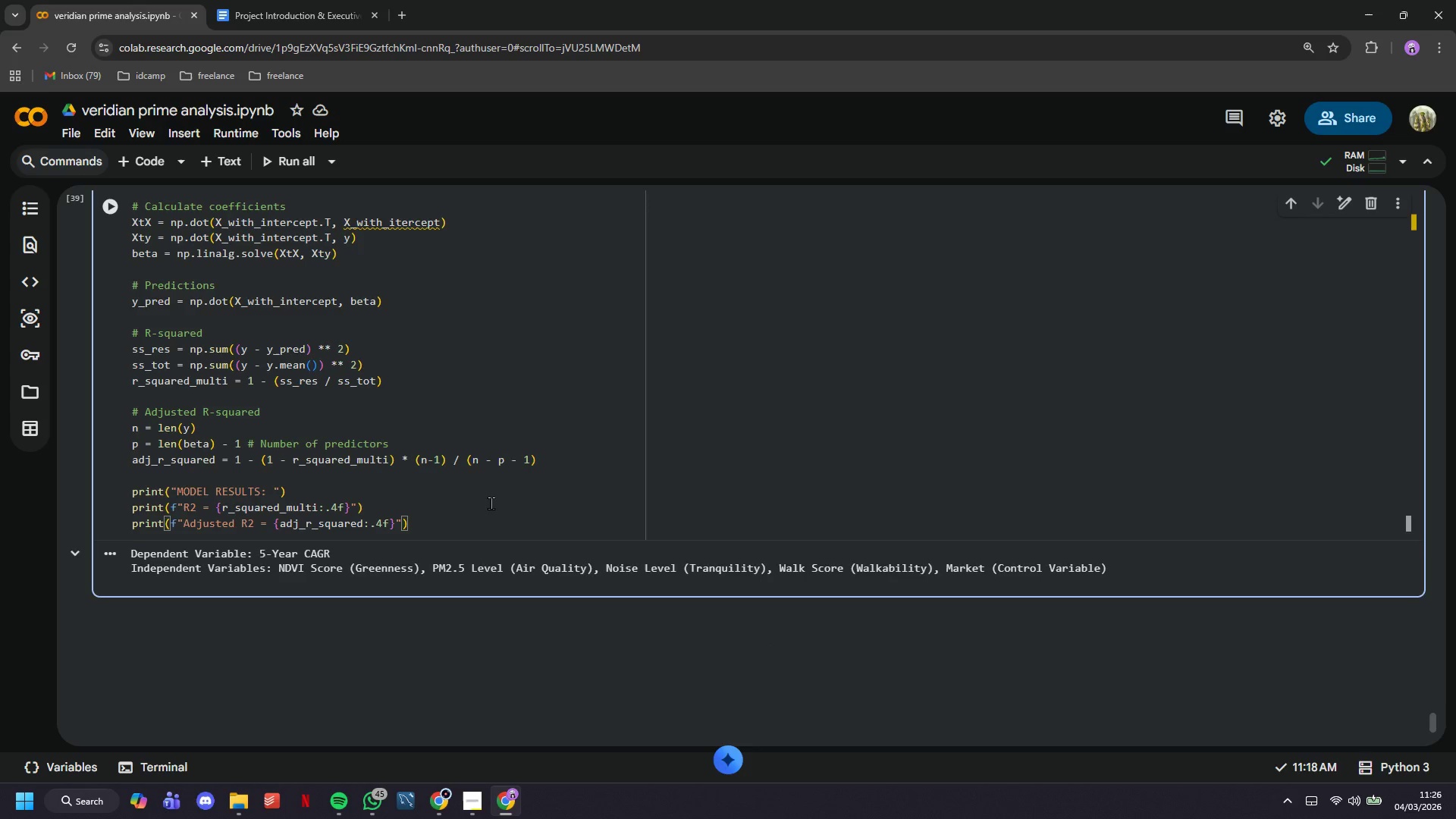 
key(Enter)
 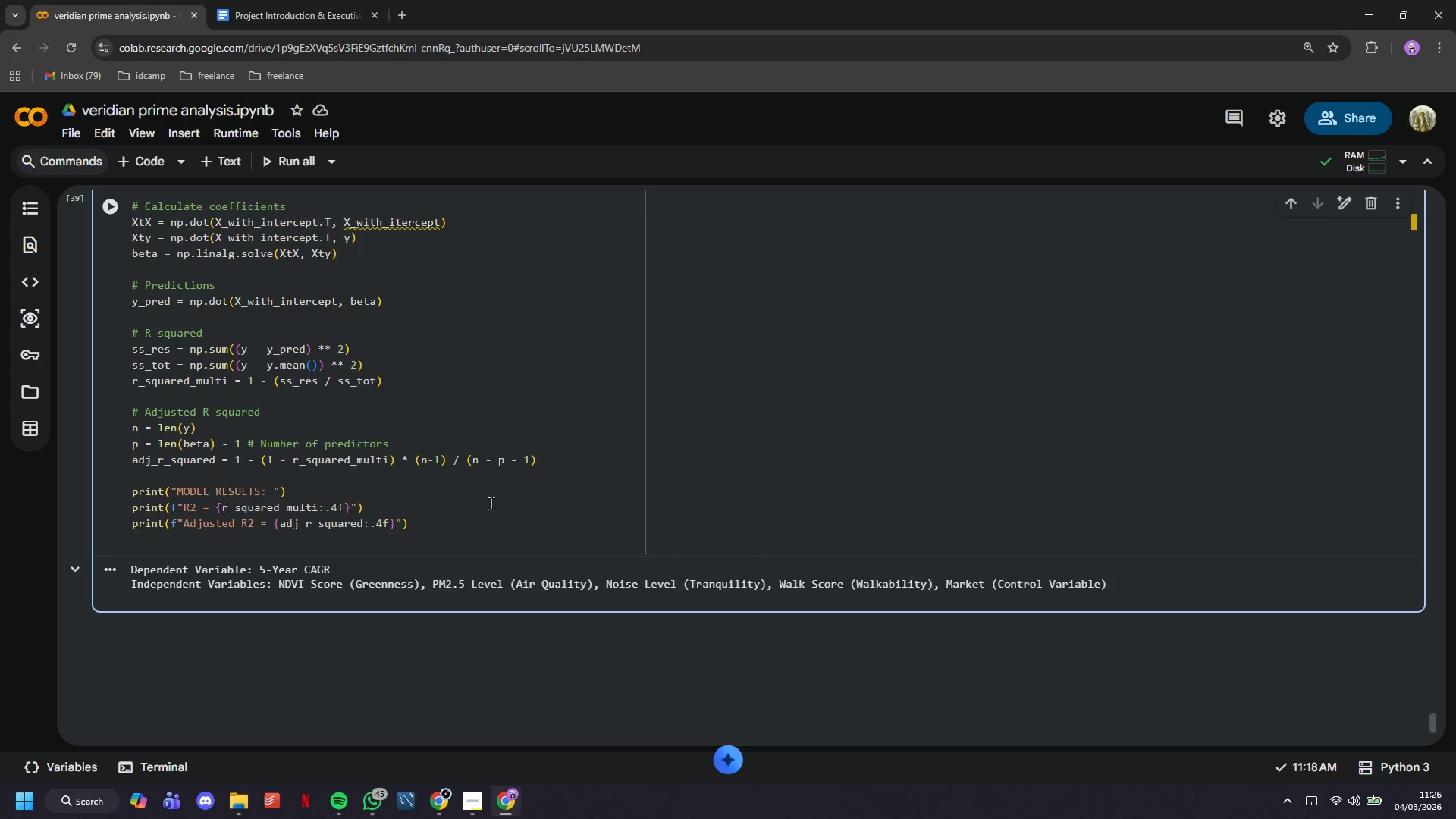 
type(print()
 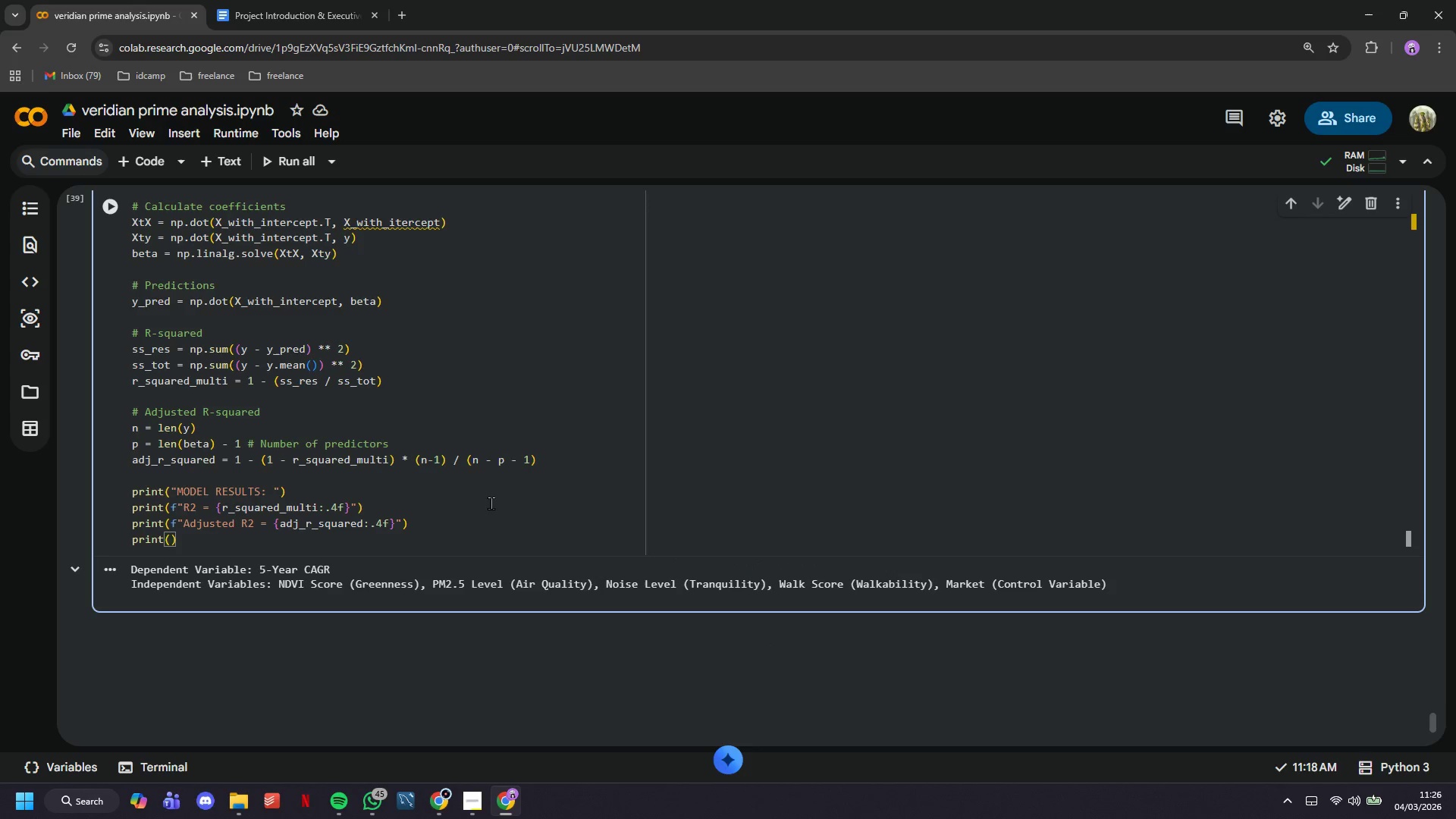 
key(ArrowRight)
 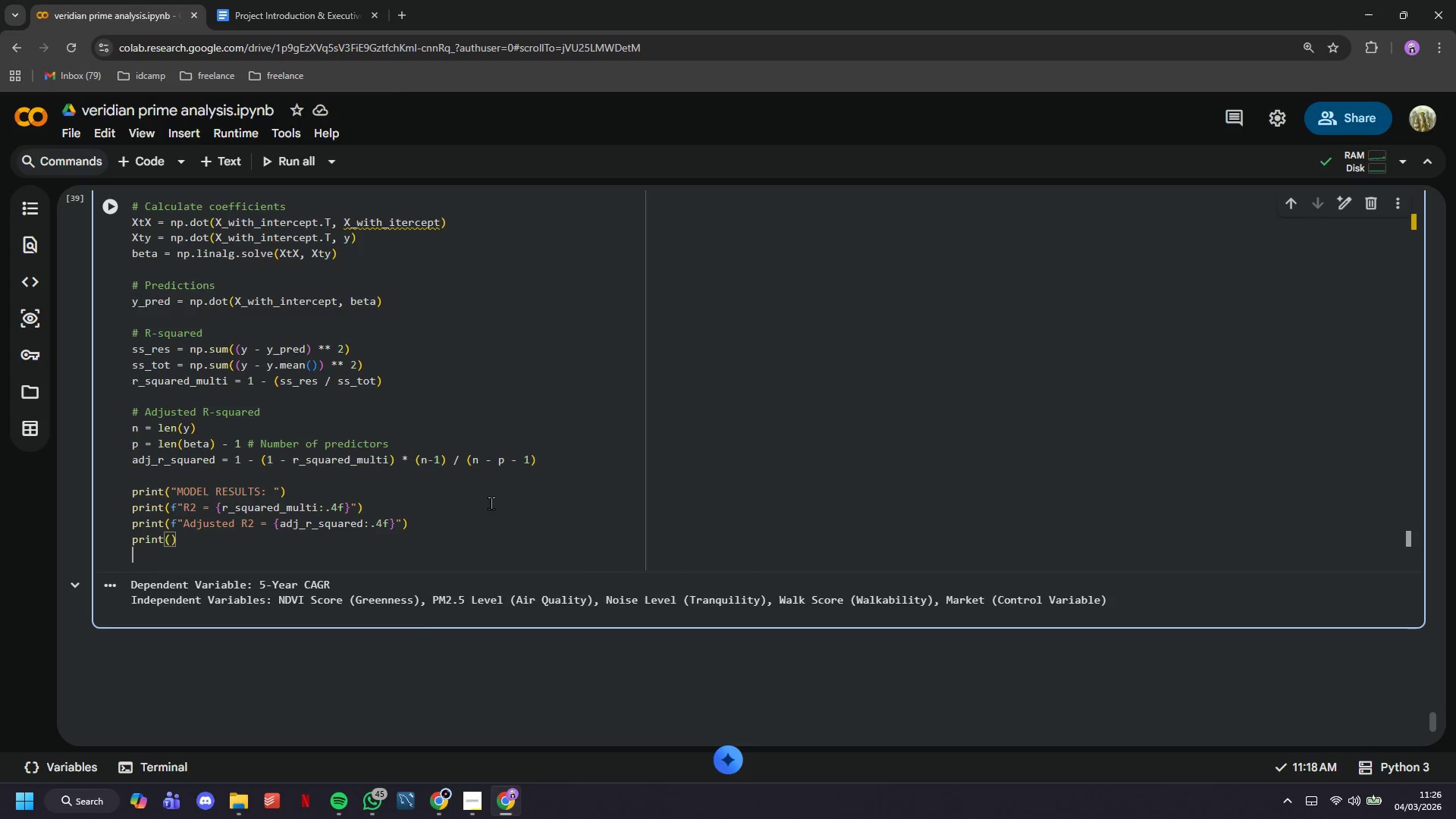 
key(Enter)
 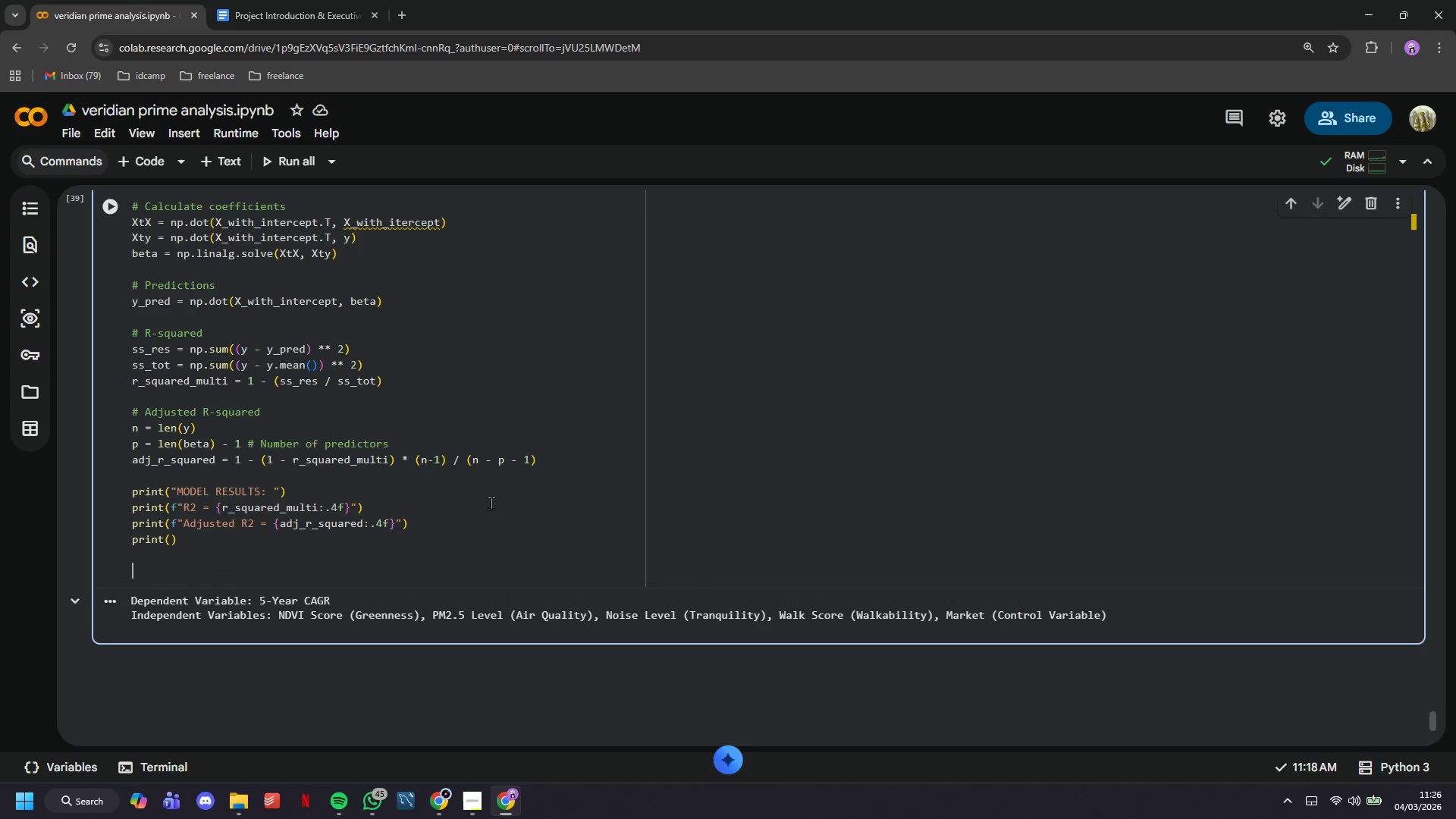 
key(Enter)
 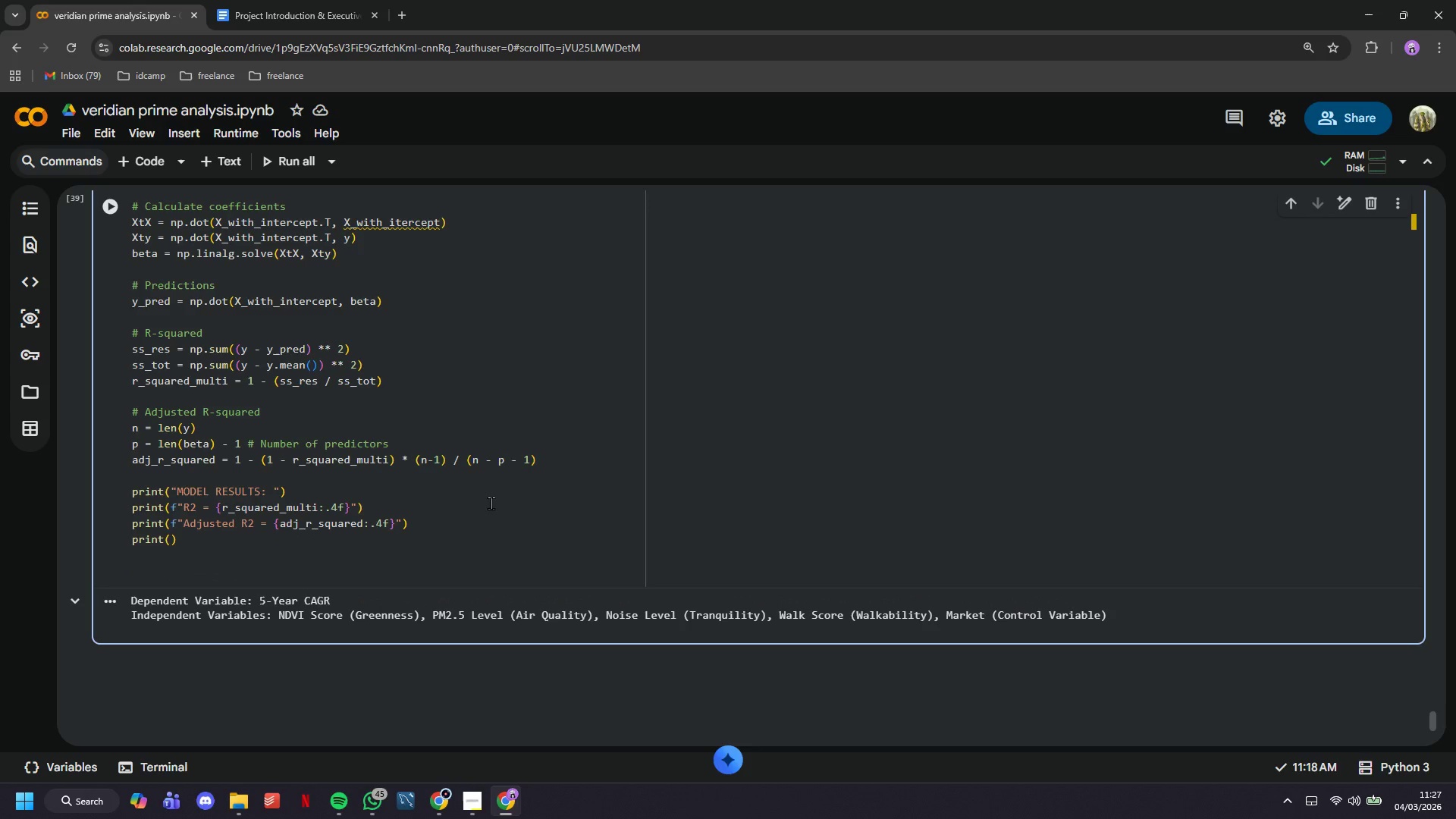 
type(print(f"Interpretation: {r_squared_multi*100:.1f)
 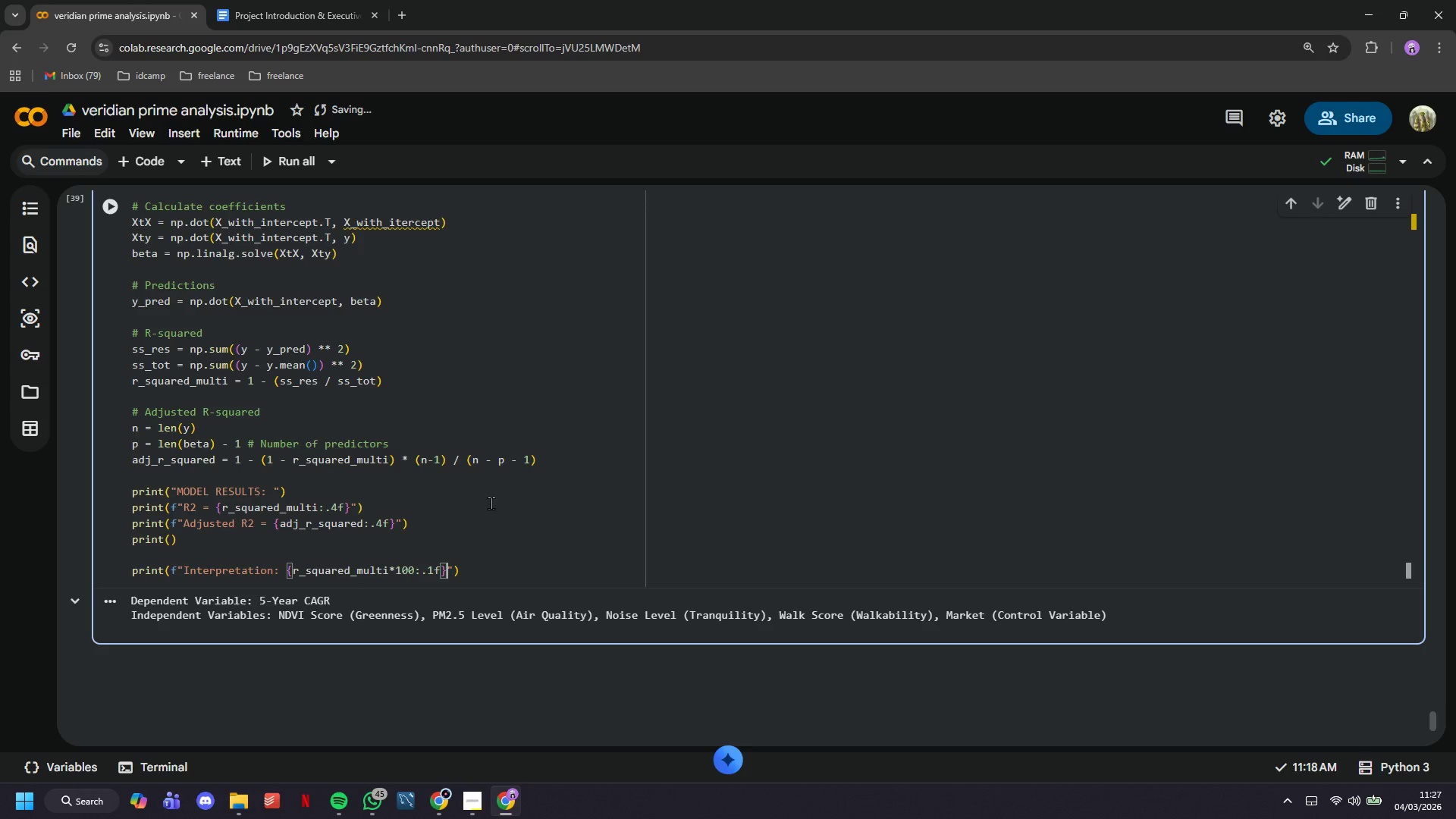 
 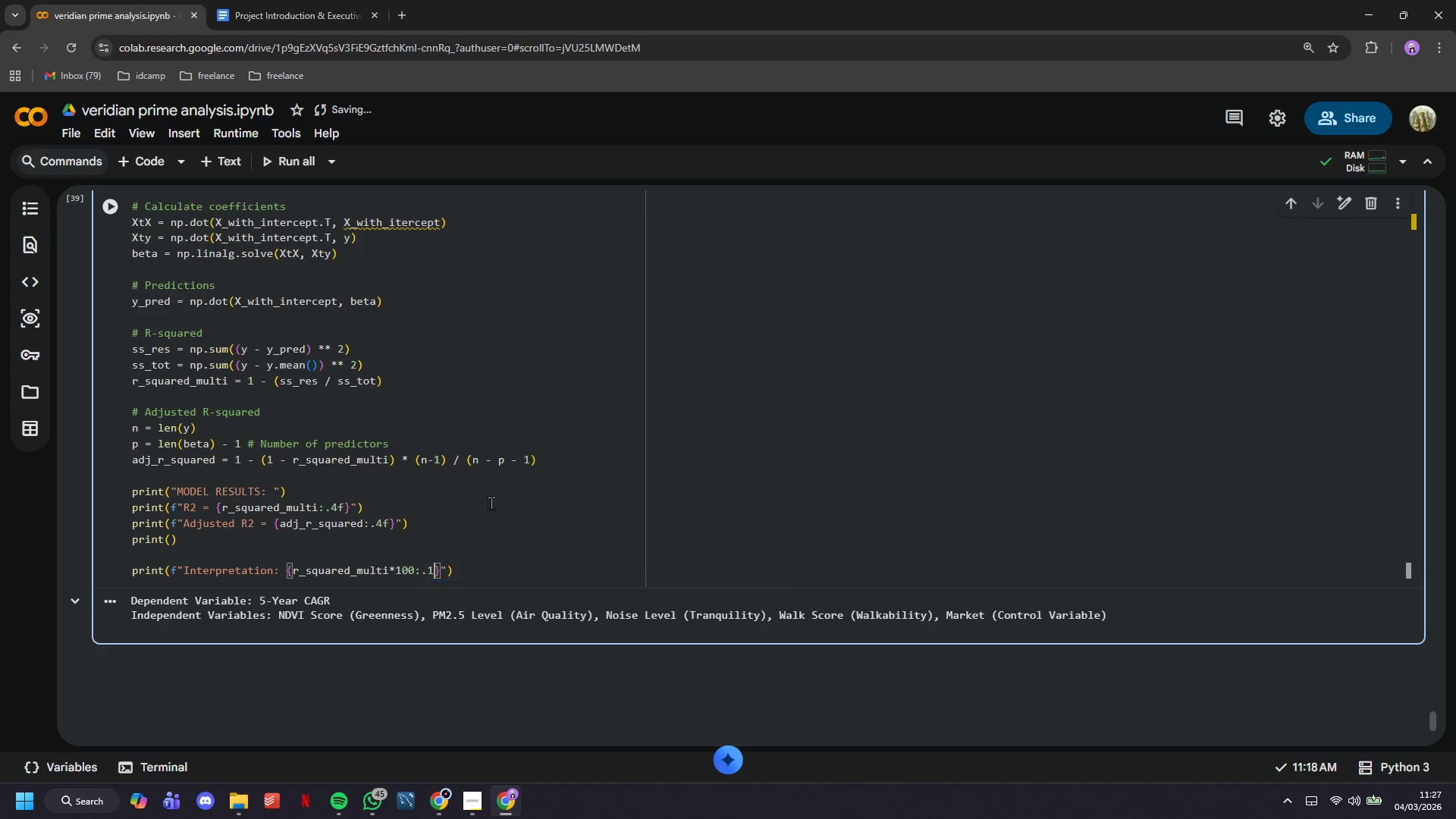 
key(ArrowRight)
 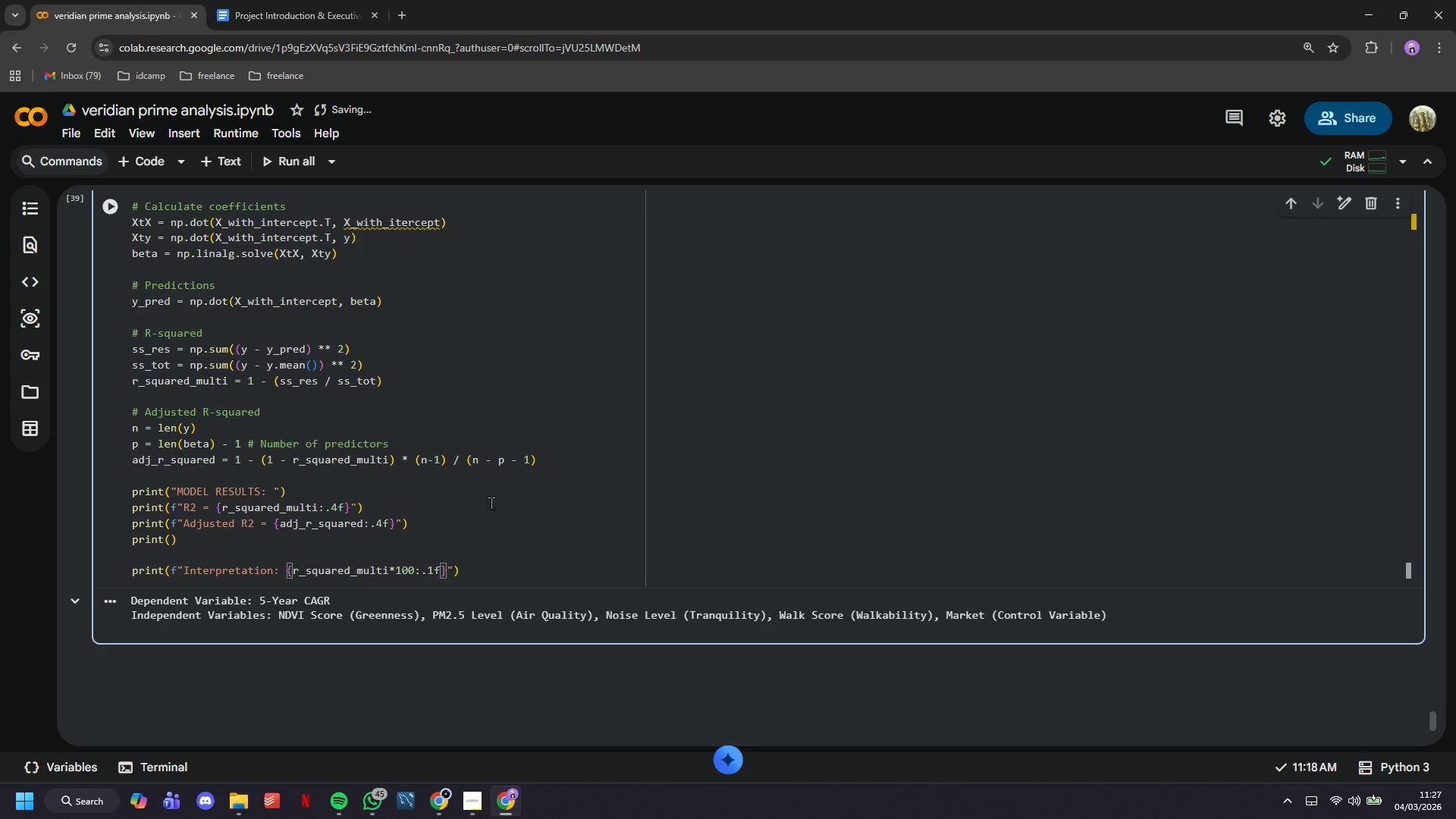 
type(% of variation in por)
key(Backspace)
key(Backspace)
type(roperty appreciation)
 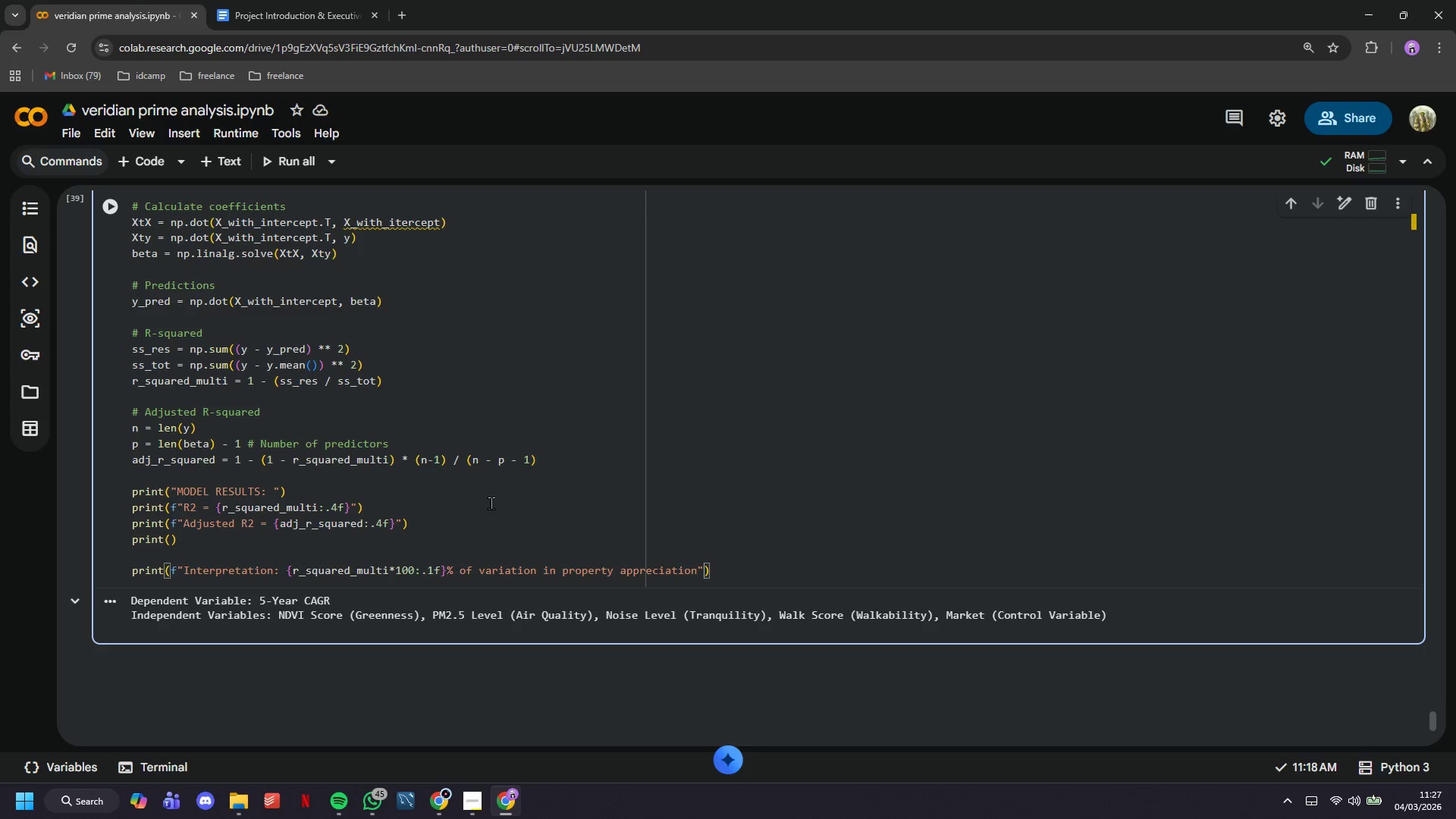 
key(ArrowRight)
 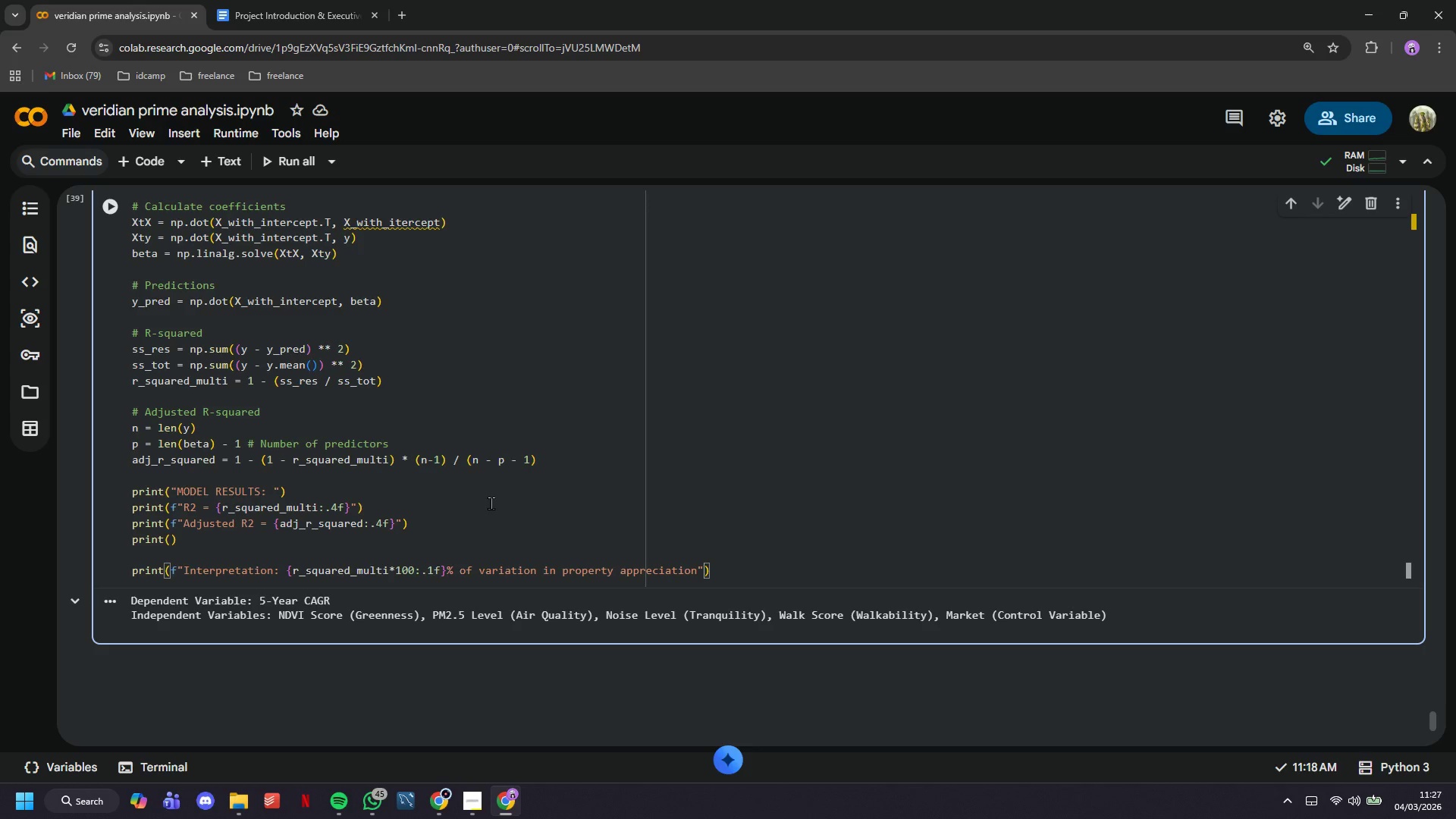 
key(ArrowRight)
 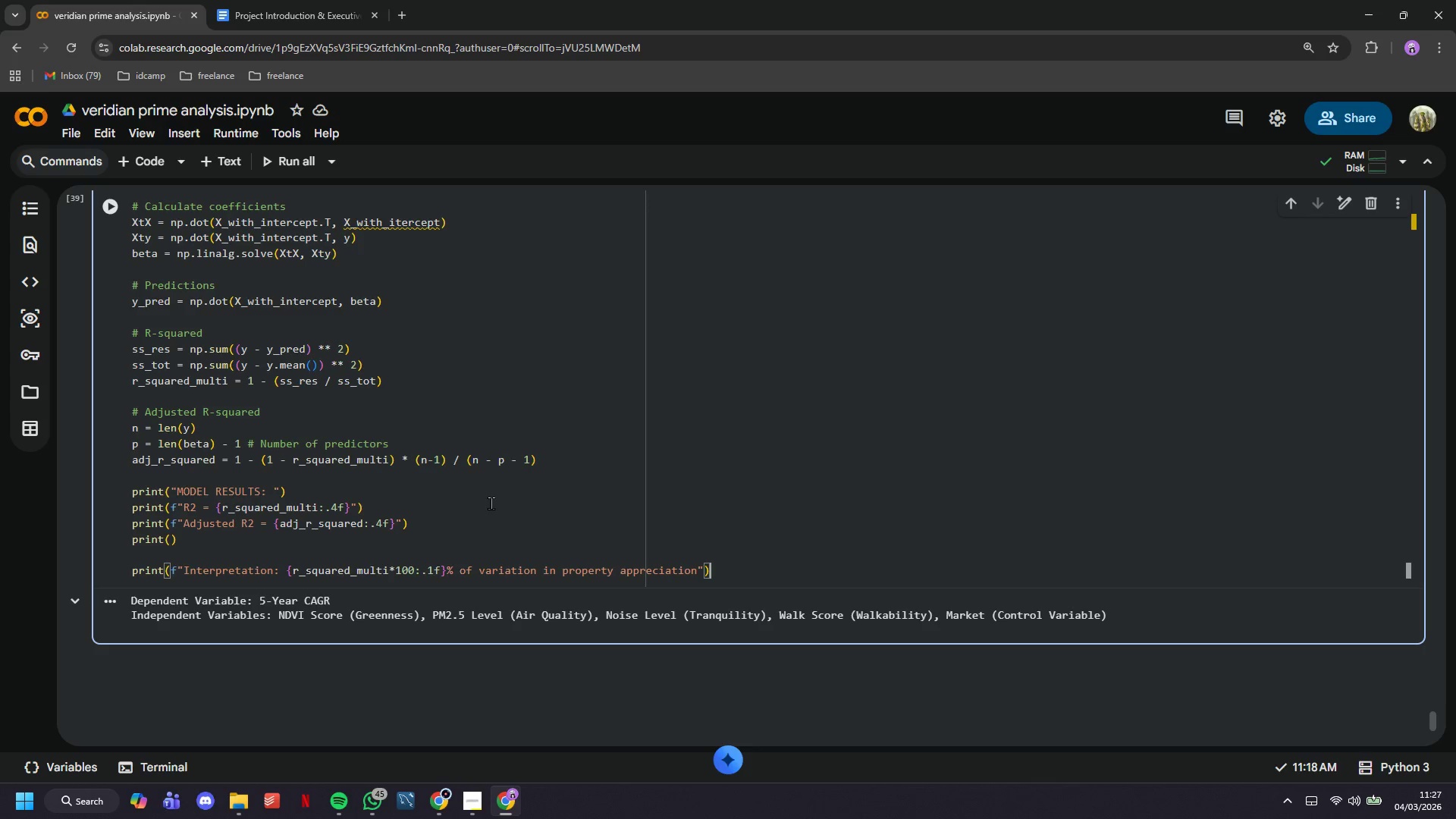 
key(ArrowRight)
 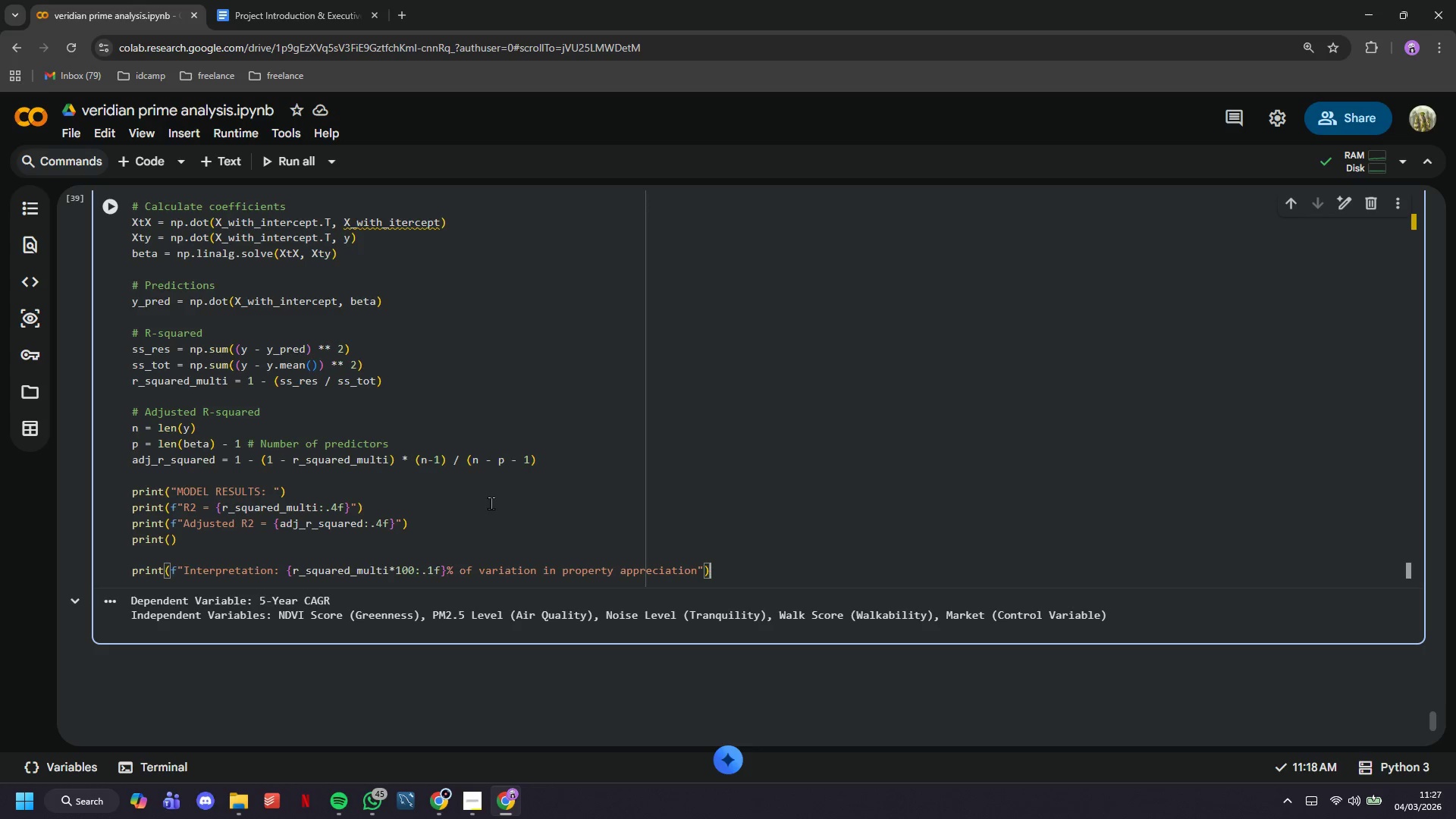 
key(Enter)
 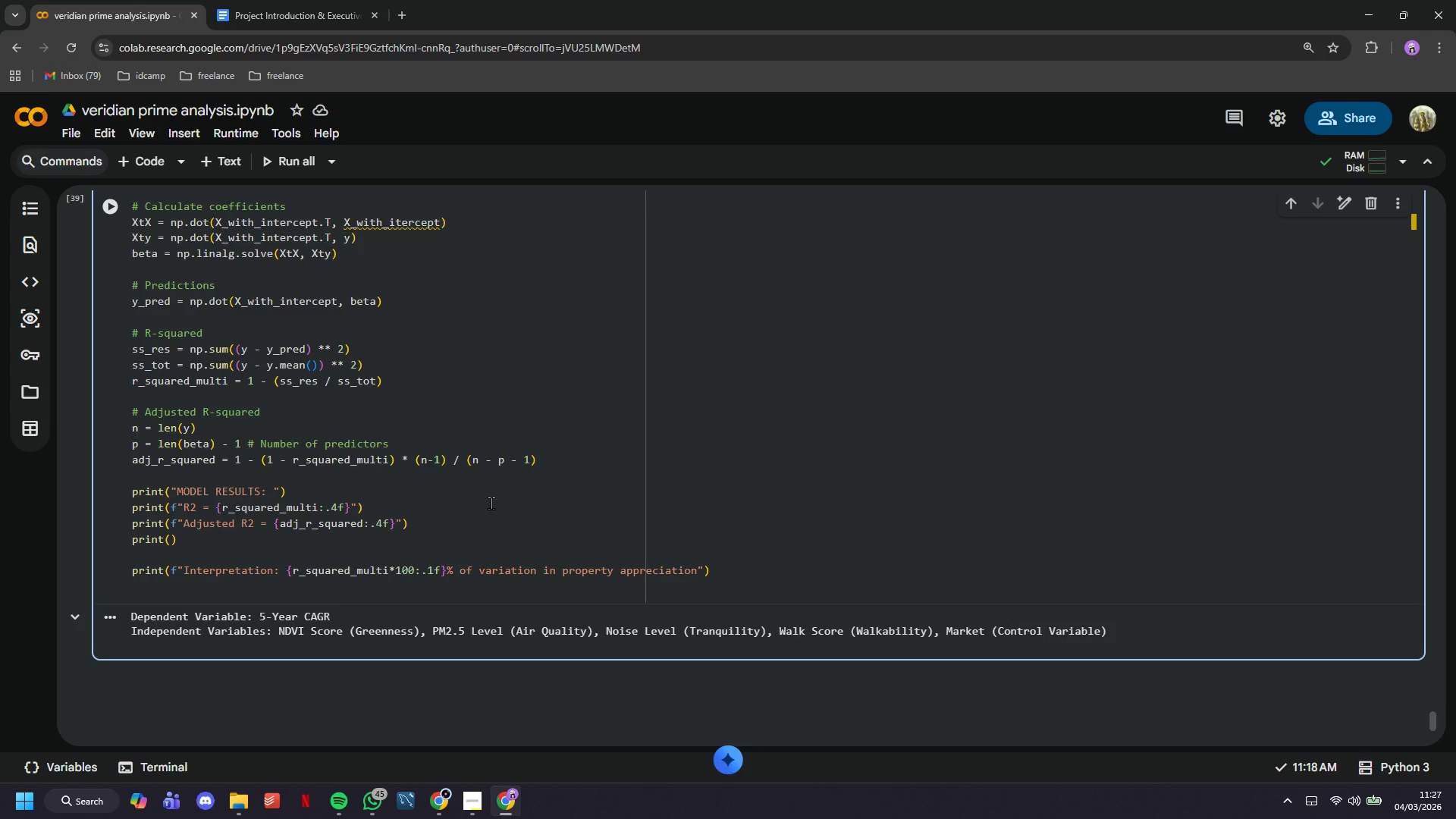 
key(ArrowLeft)
 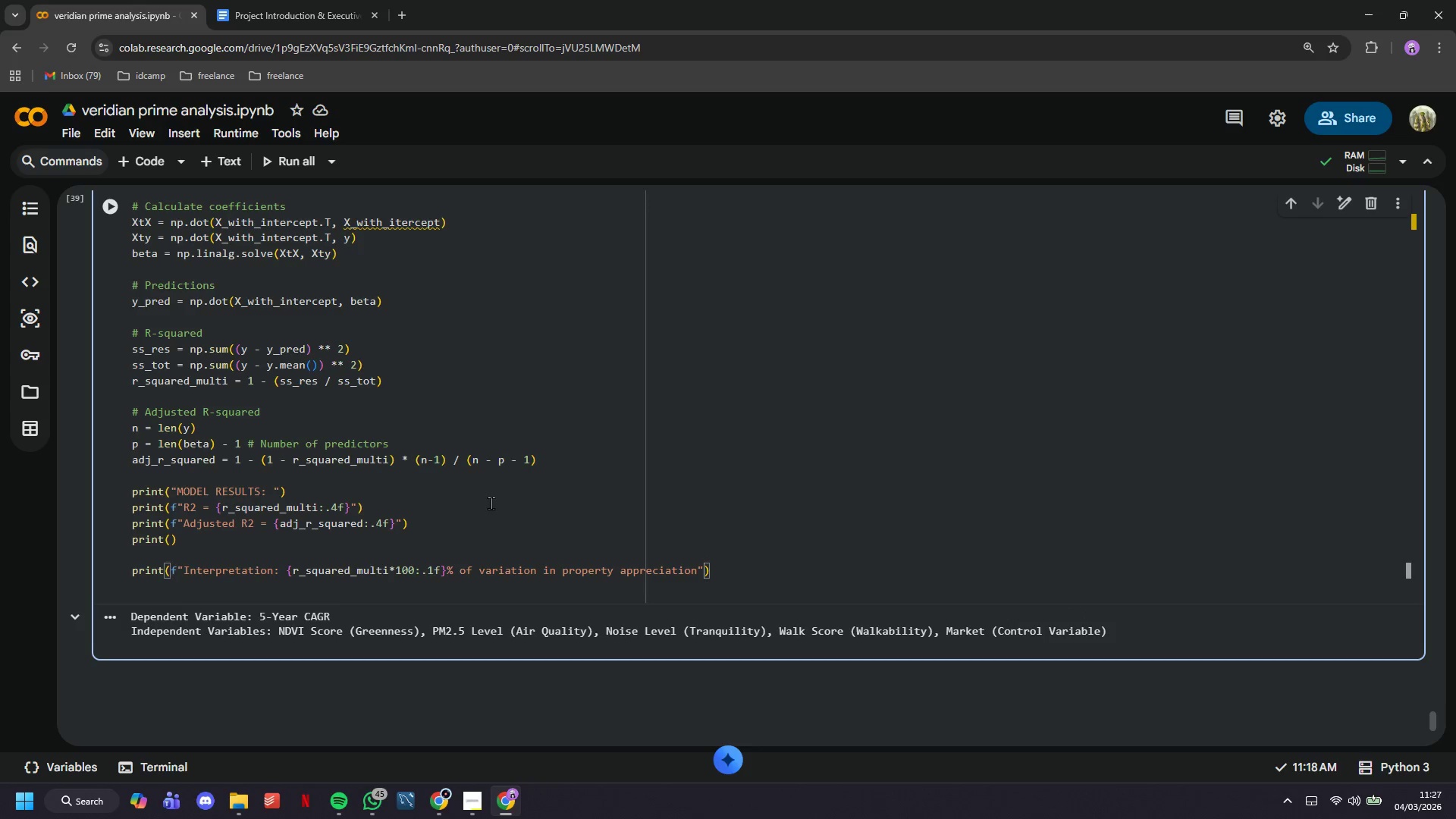 
key(ArrowLeft)
 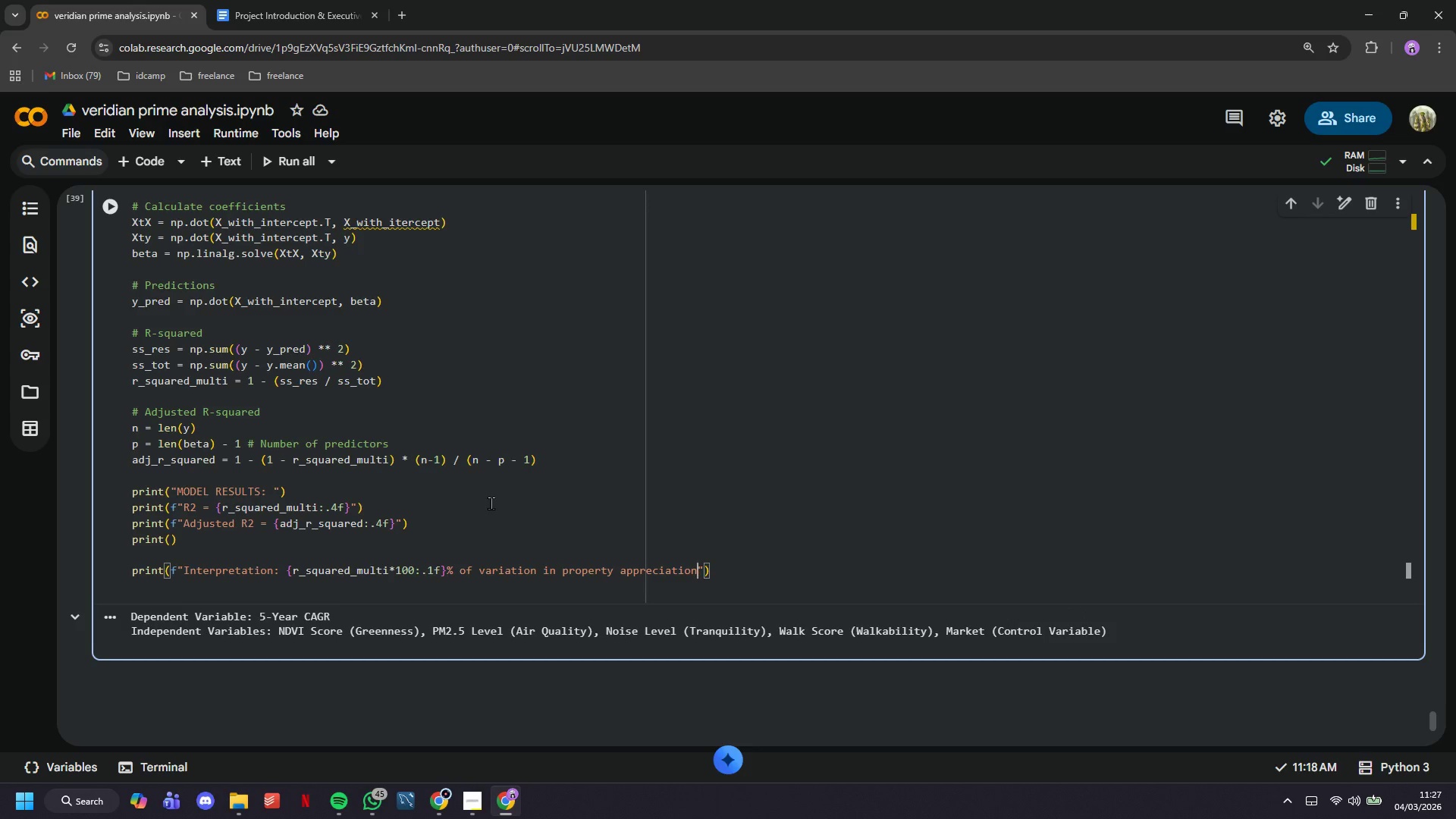 
key(ArrowLeft)
 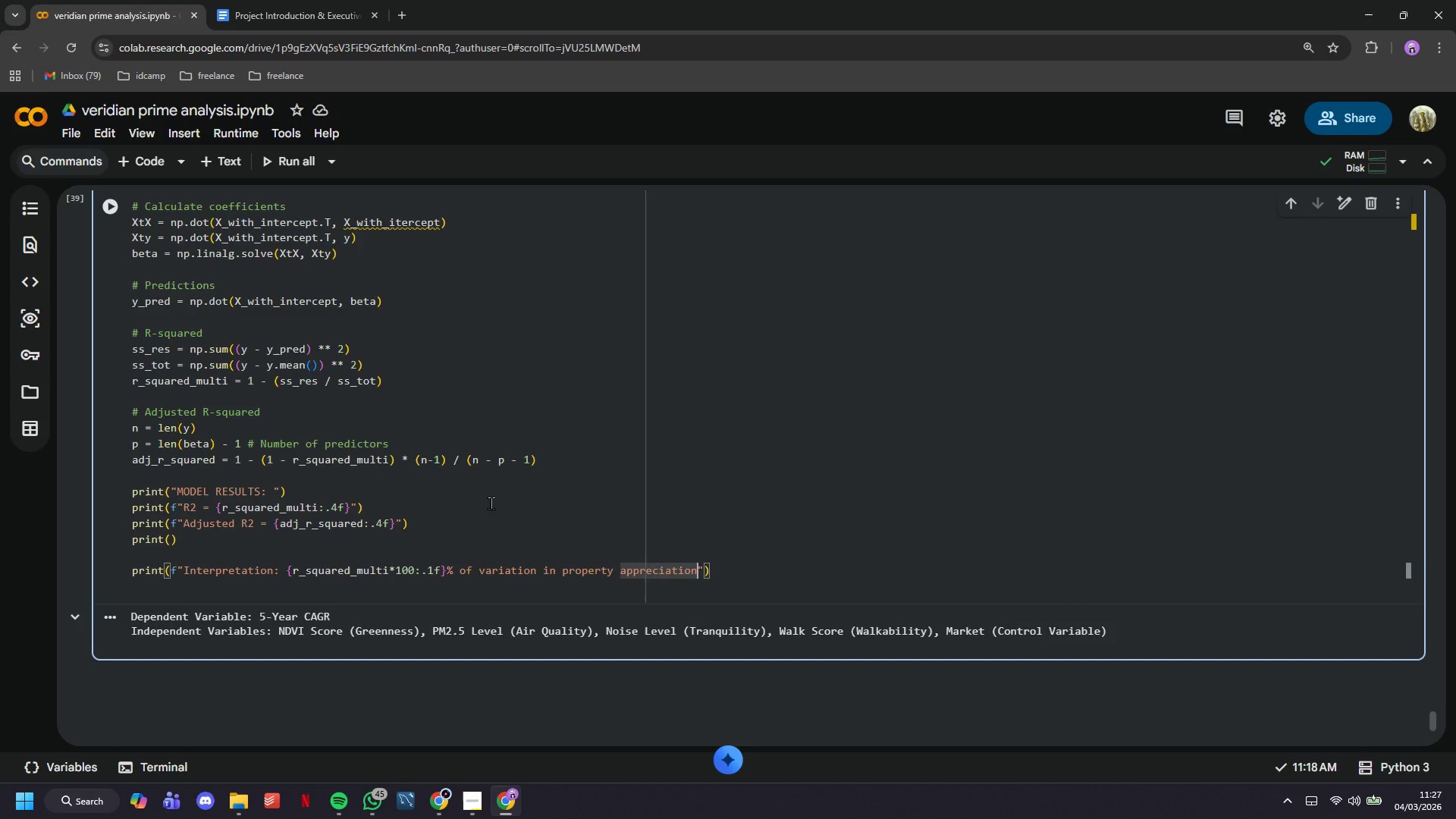 
type( o)
key(Backspace)
type(is explained bt)
key(Backspace)
type(y te)
key(Backspace)
type(hese four wellness factors combined)
 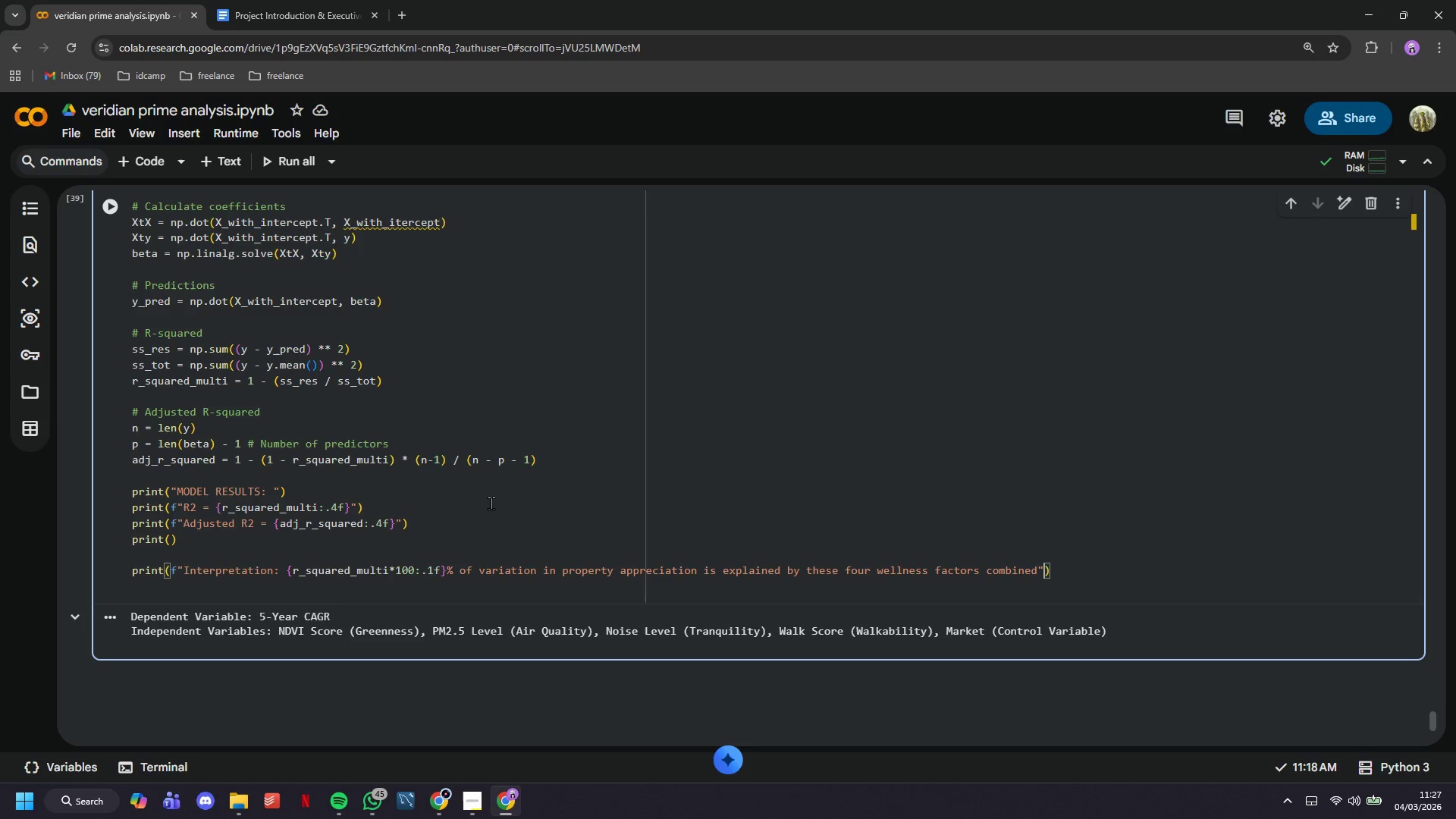 
key(ArrowRight)
 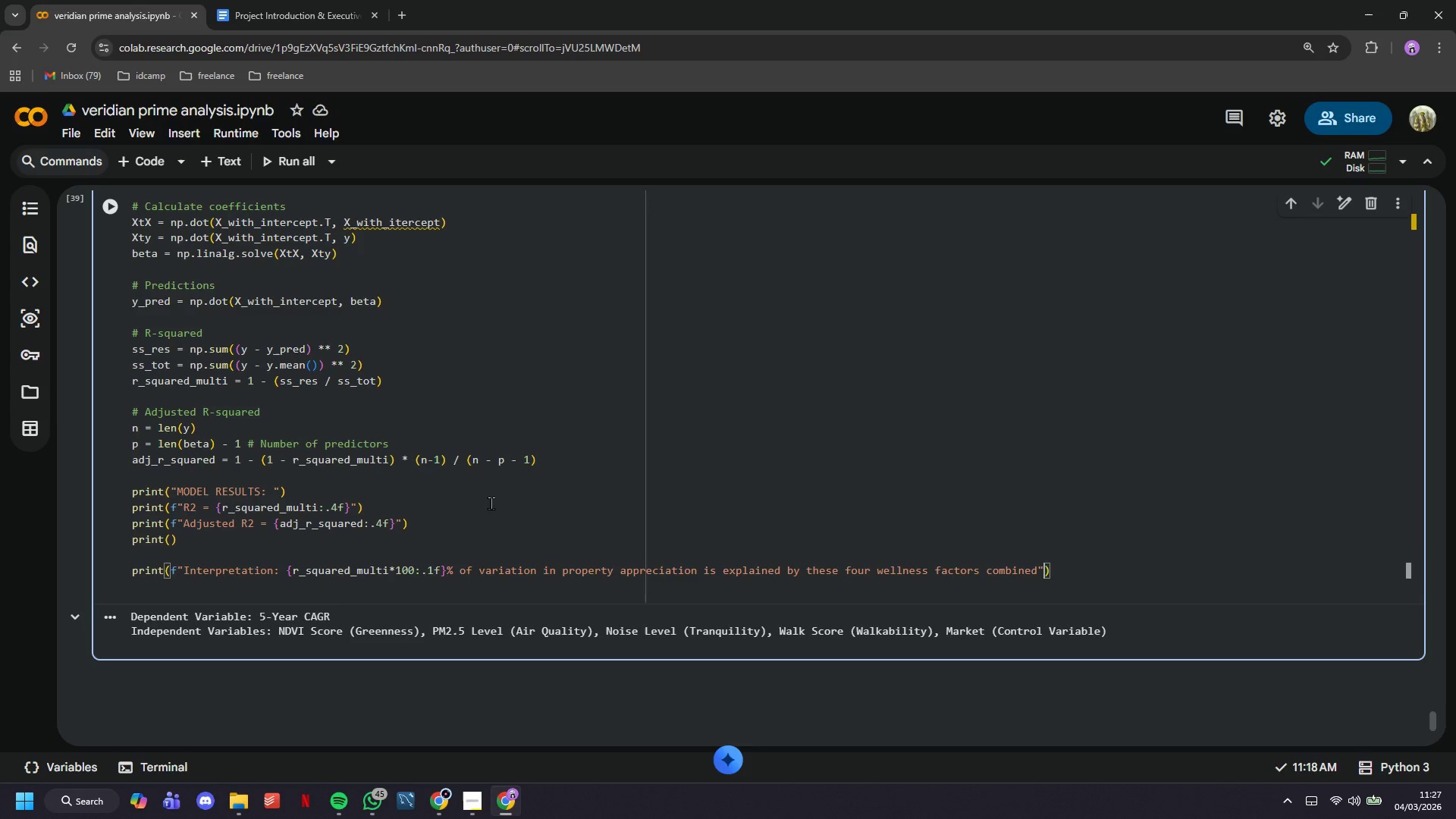 
key(ArrowRight)
 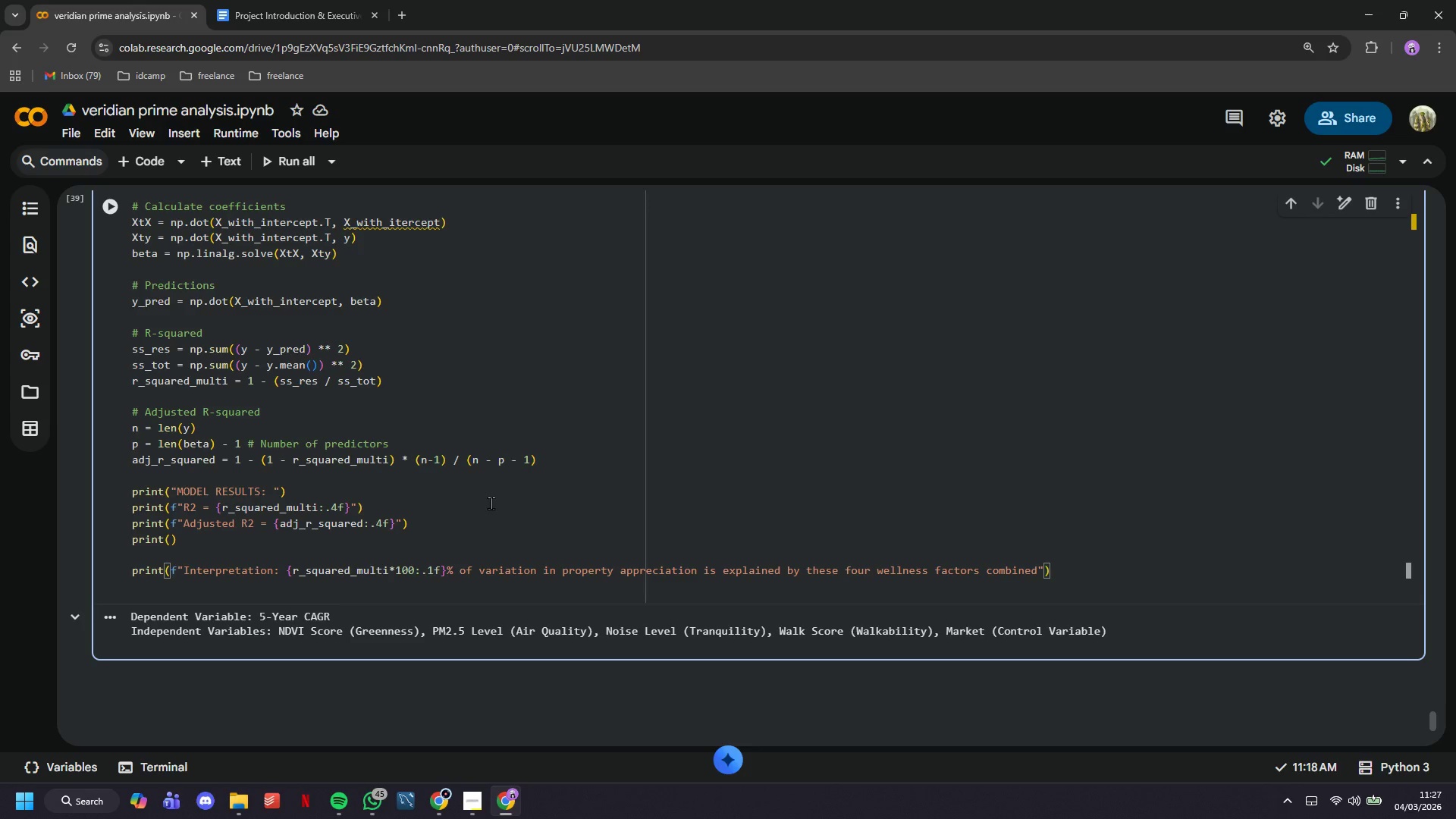 
key(Enter)
 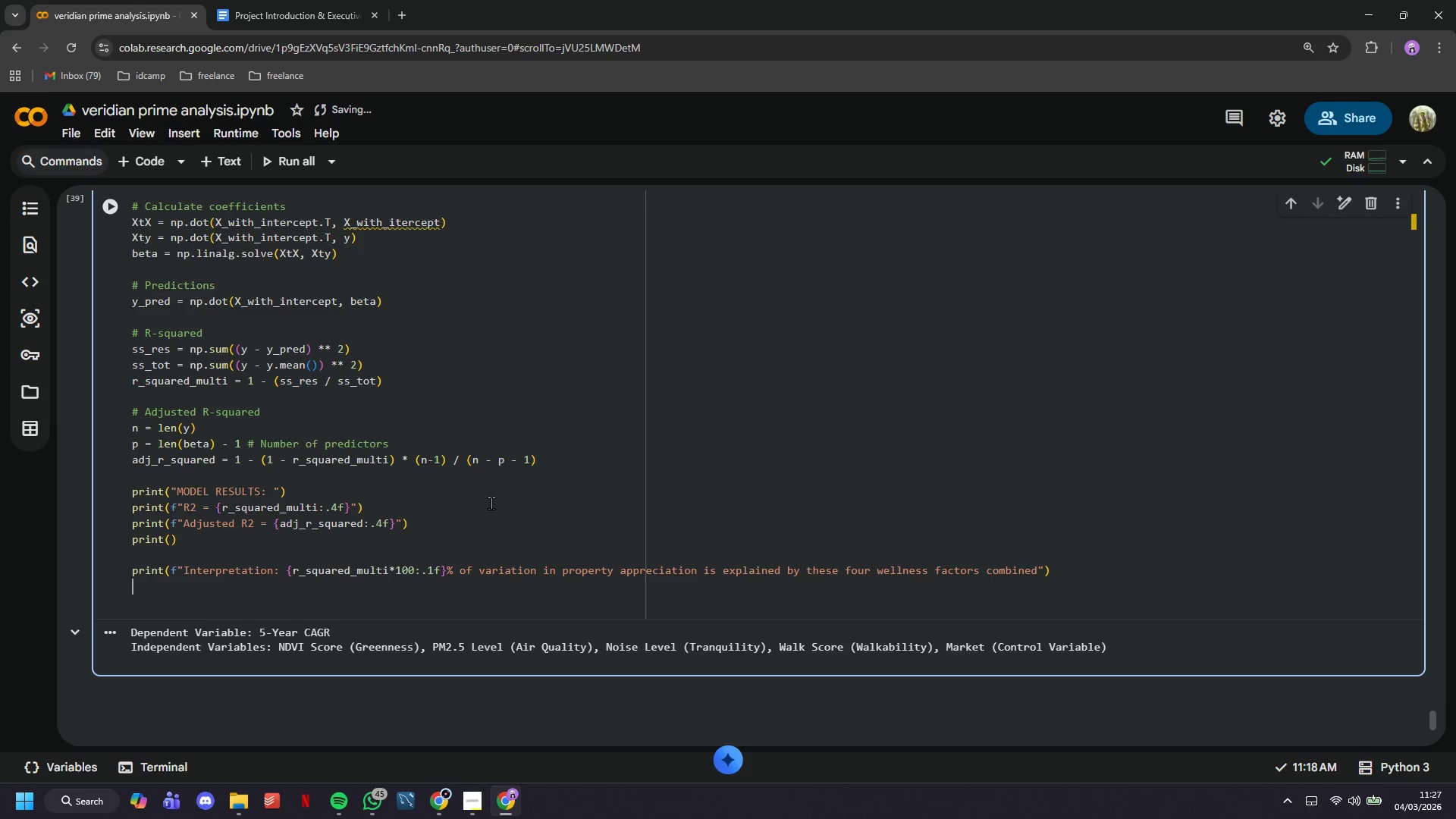 
key(Enter)
 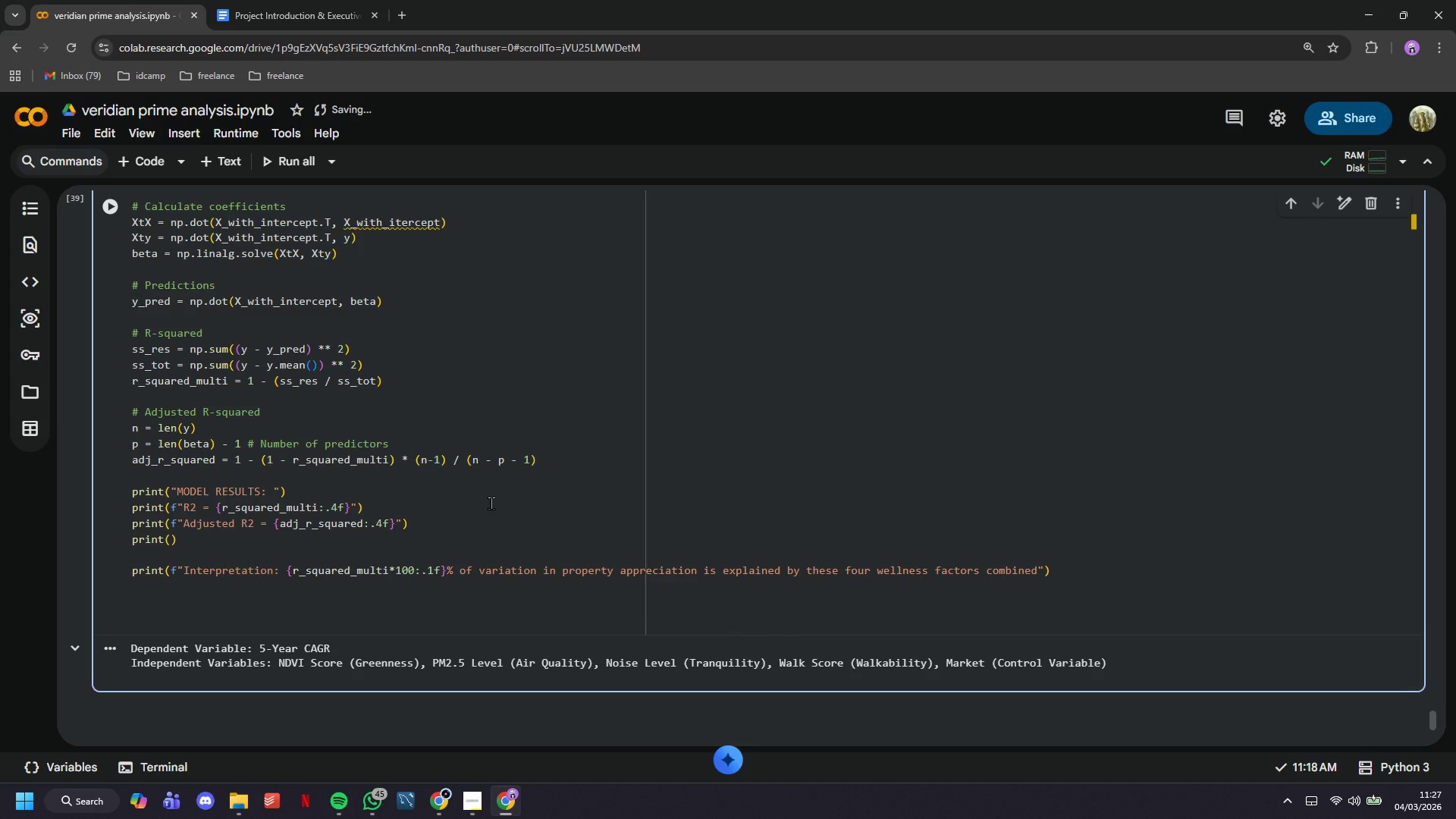 
scroll: coordinate [491, 503], scroll_direction: down, amount: 2.0
 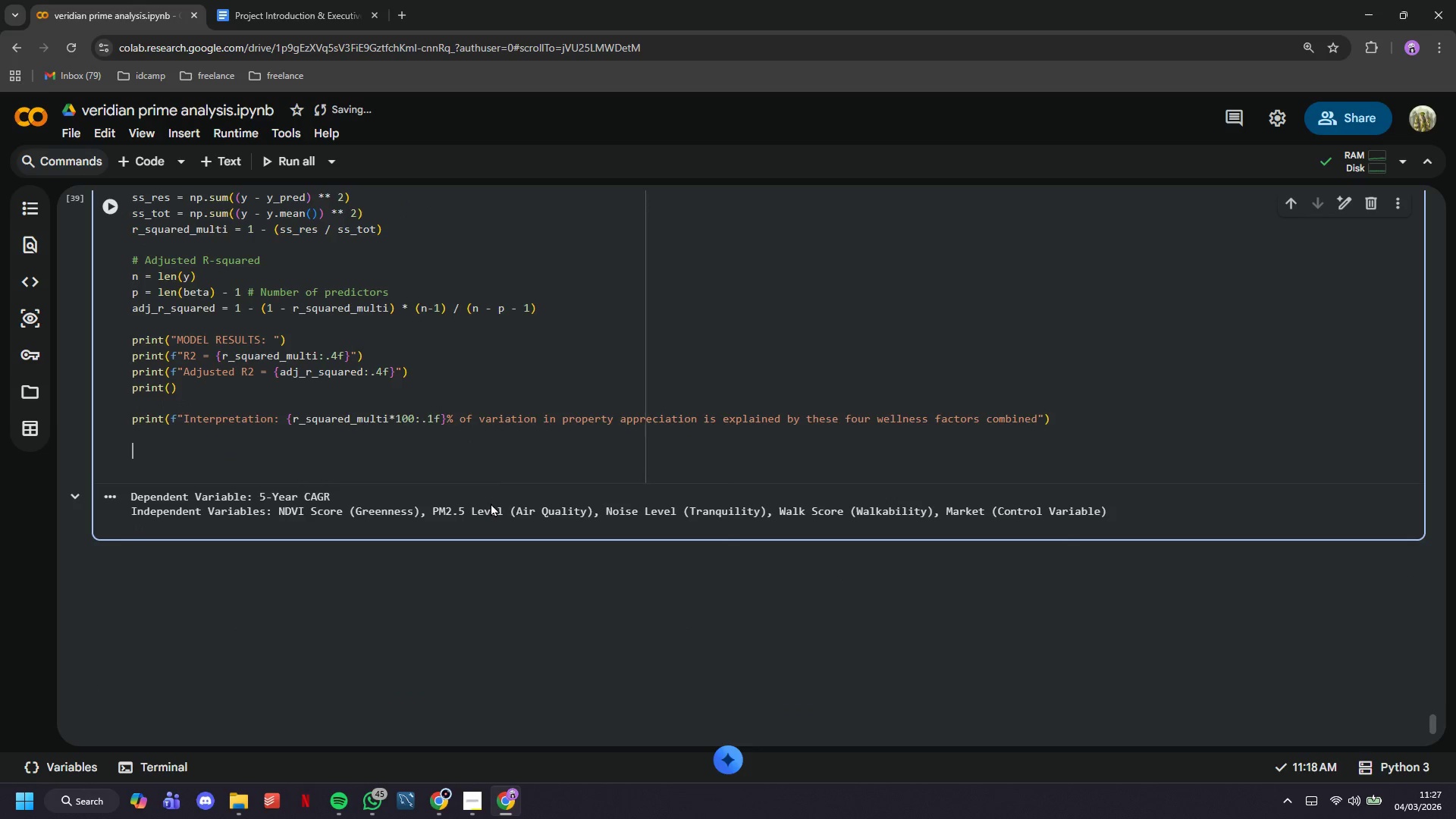 
key(Backspace)
type(print()
 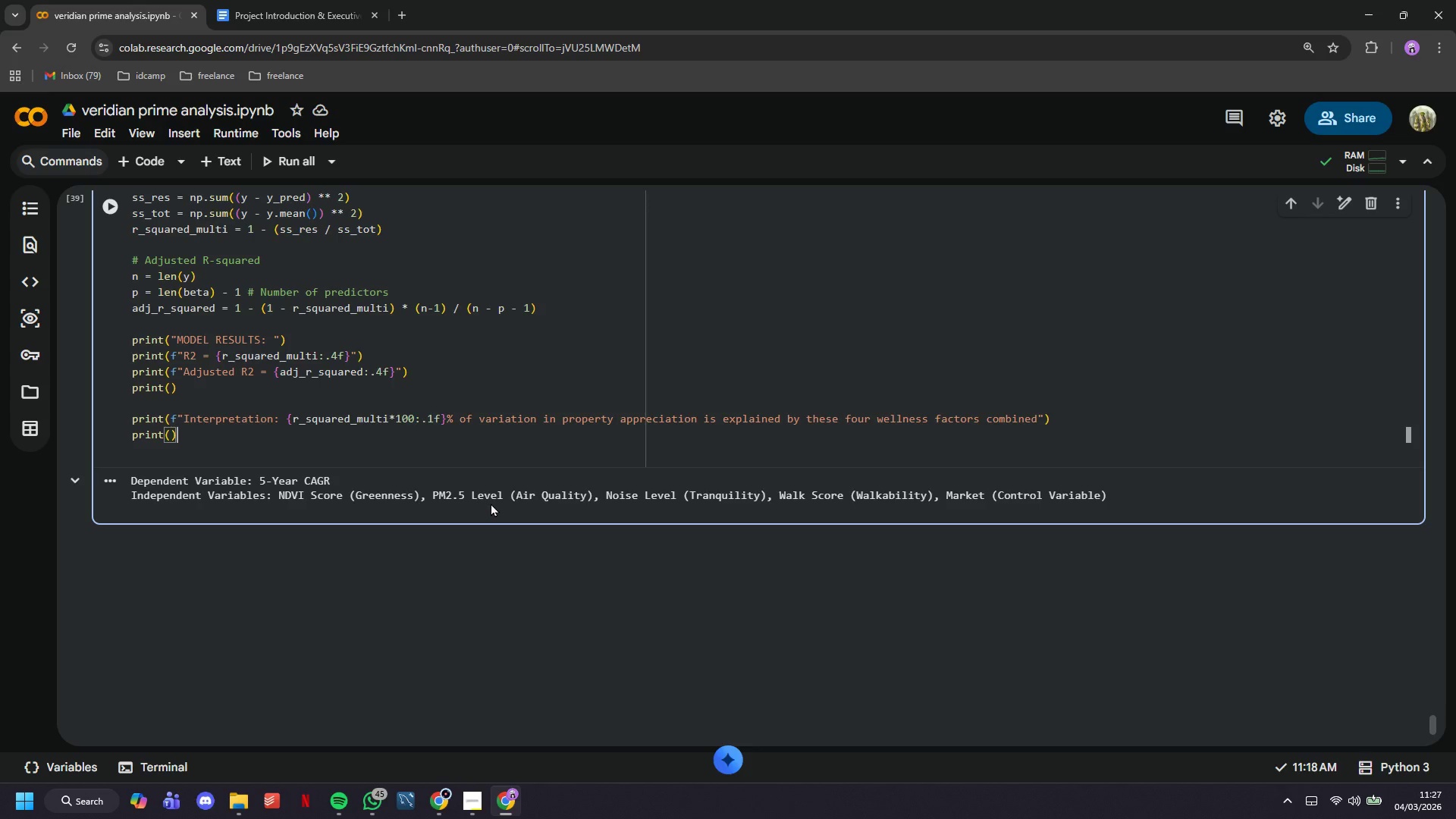 
 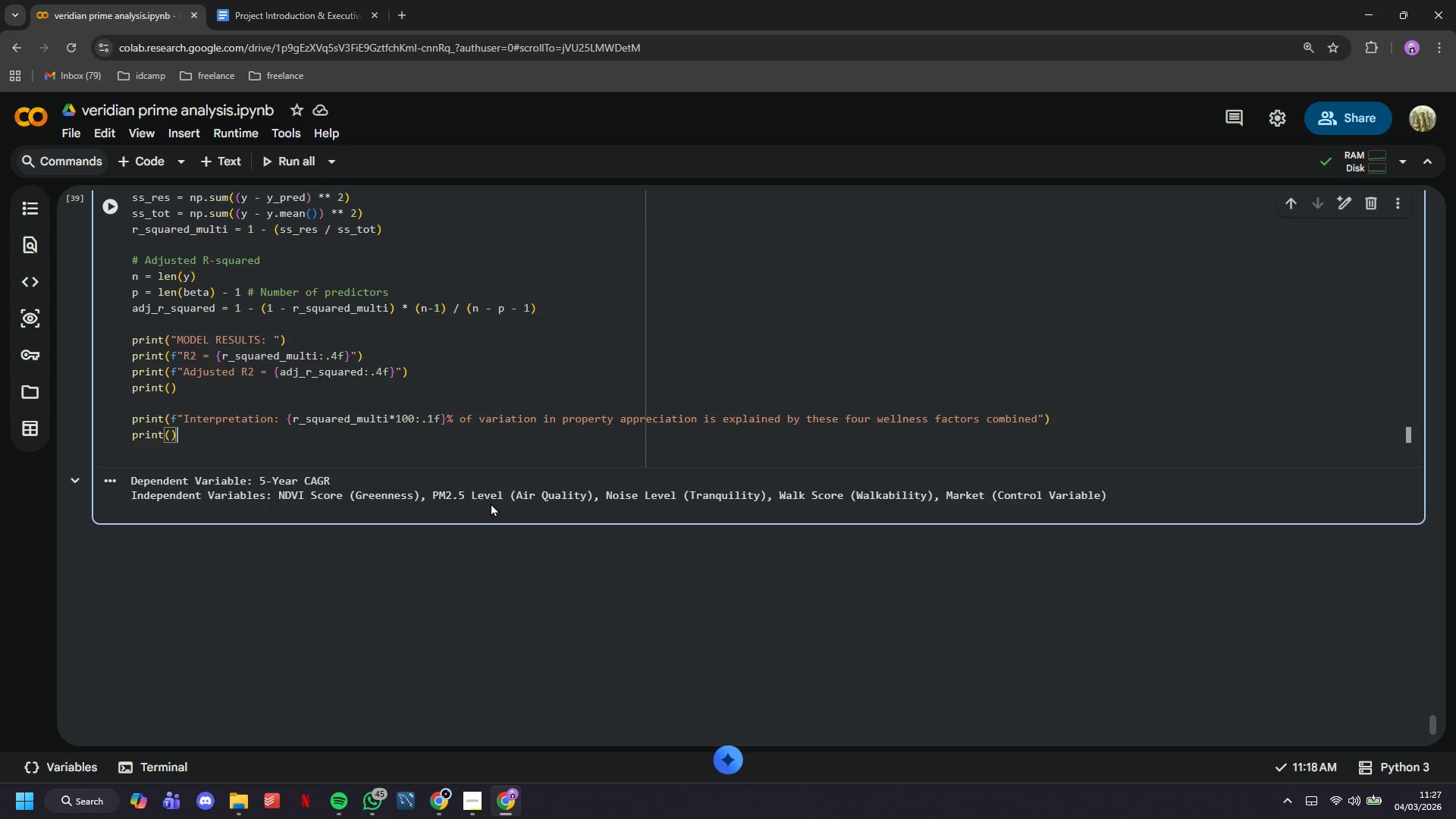 
key(ArrowRight)
 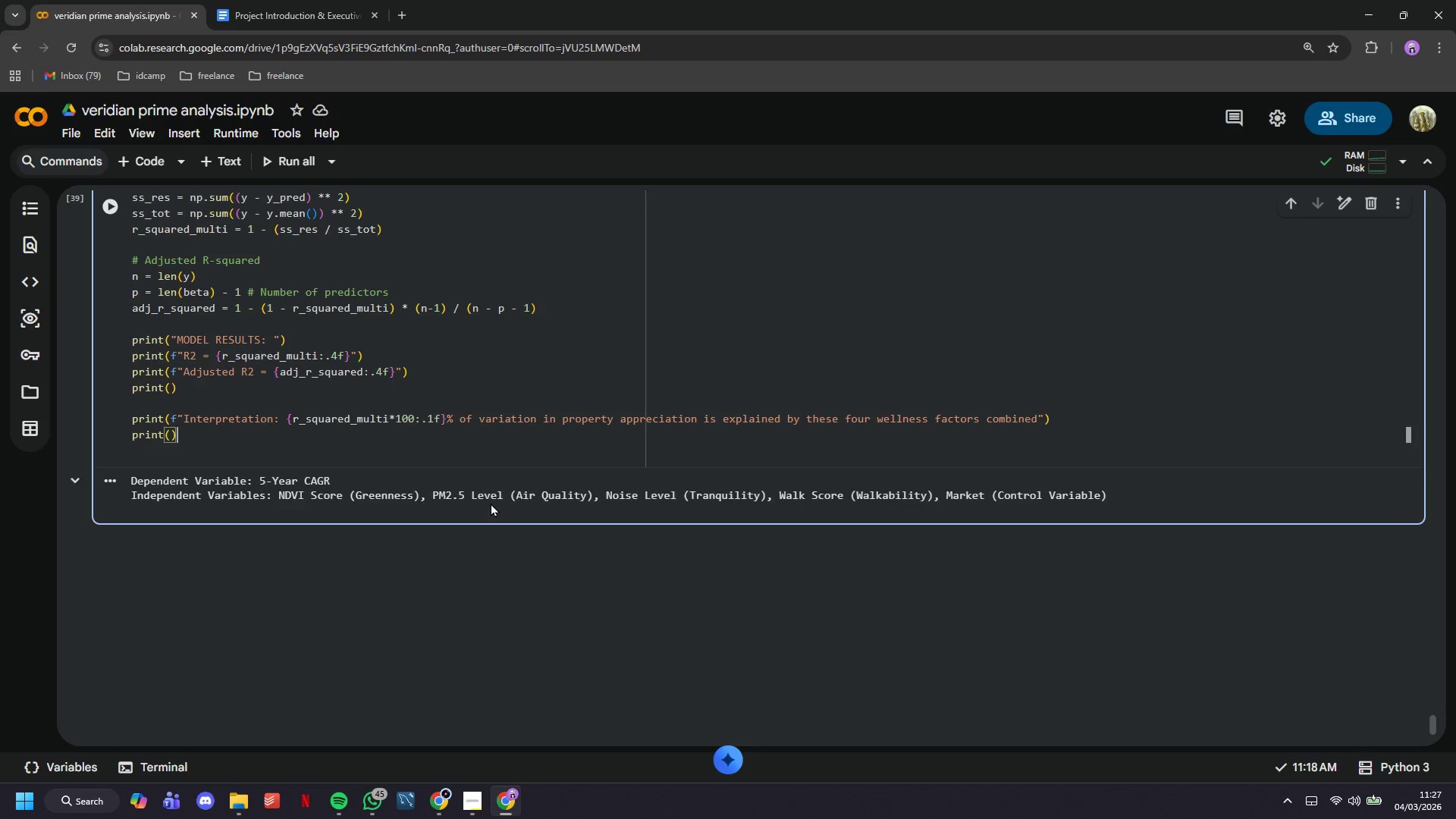 
key(Enter)
 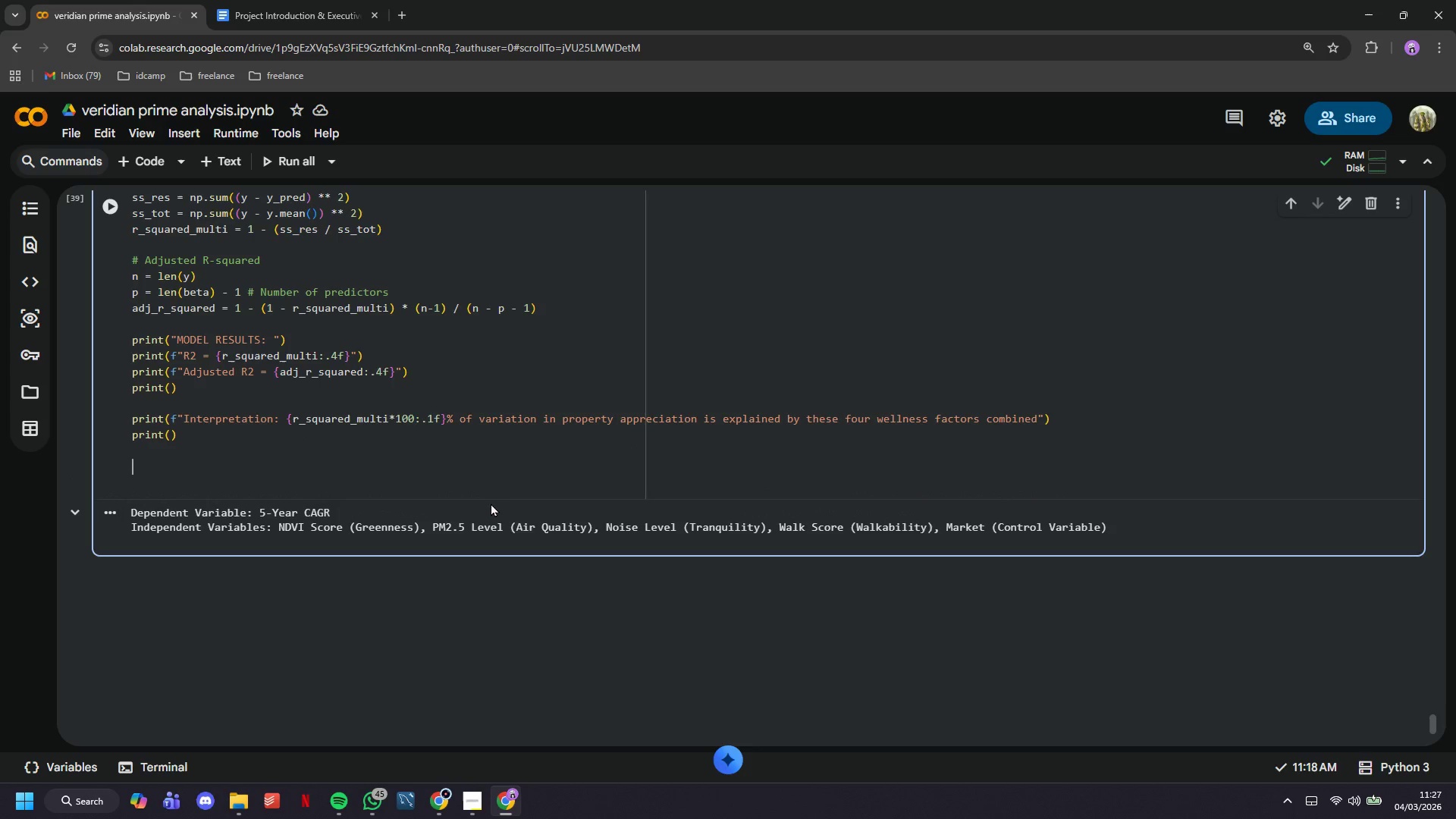 
key(Enter)
 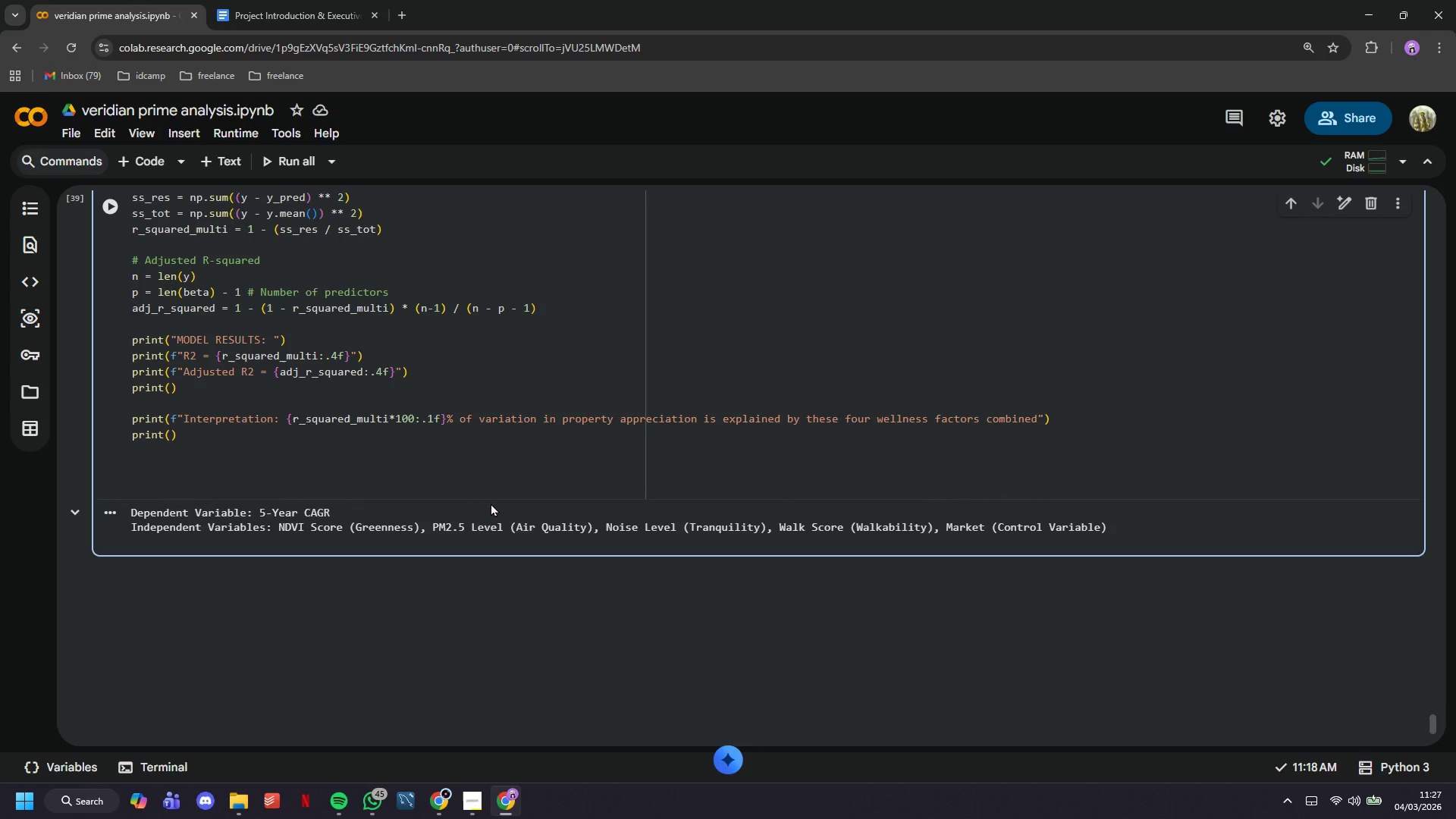 
type(print()
 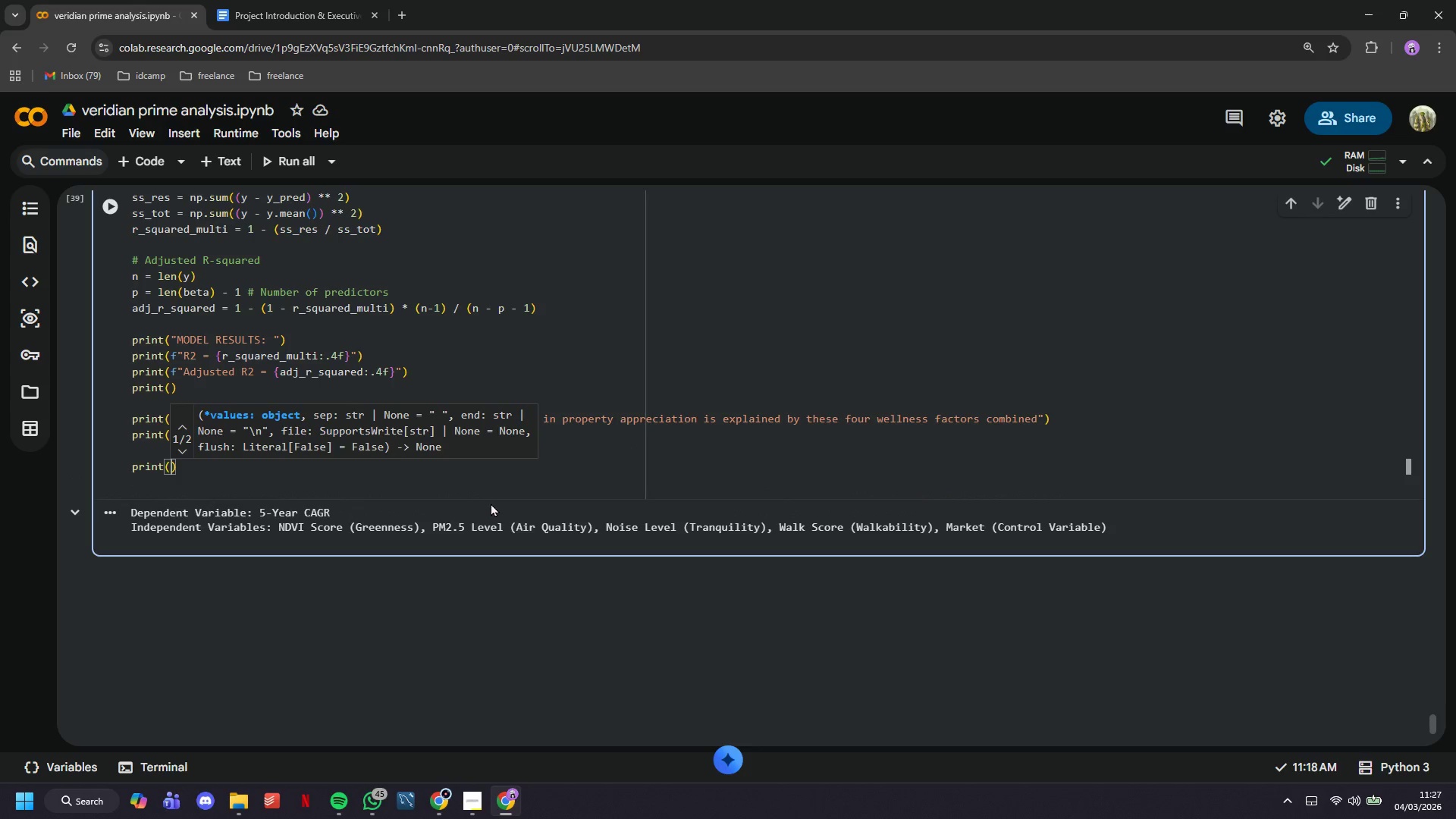 
wait(6.33)
 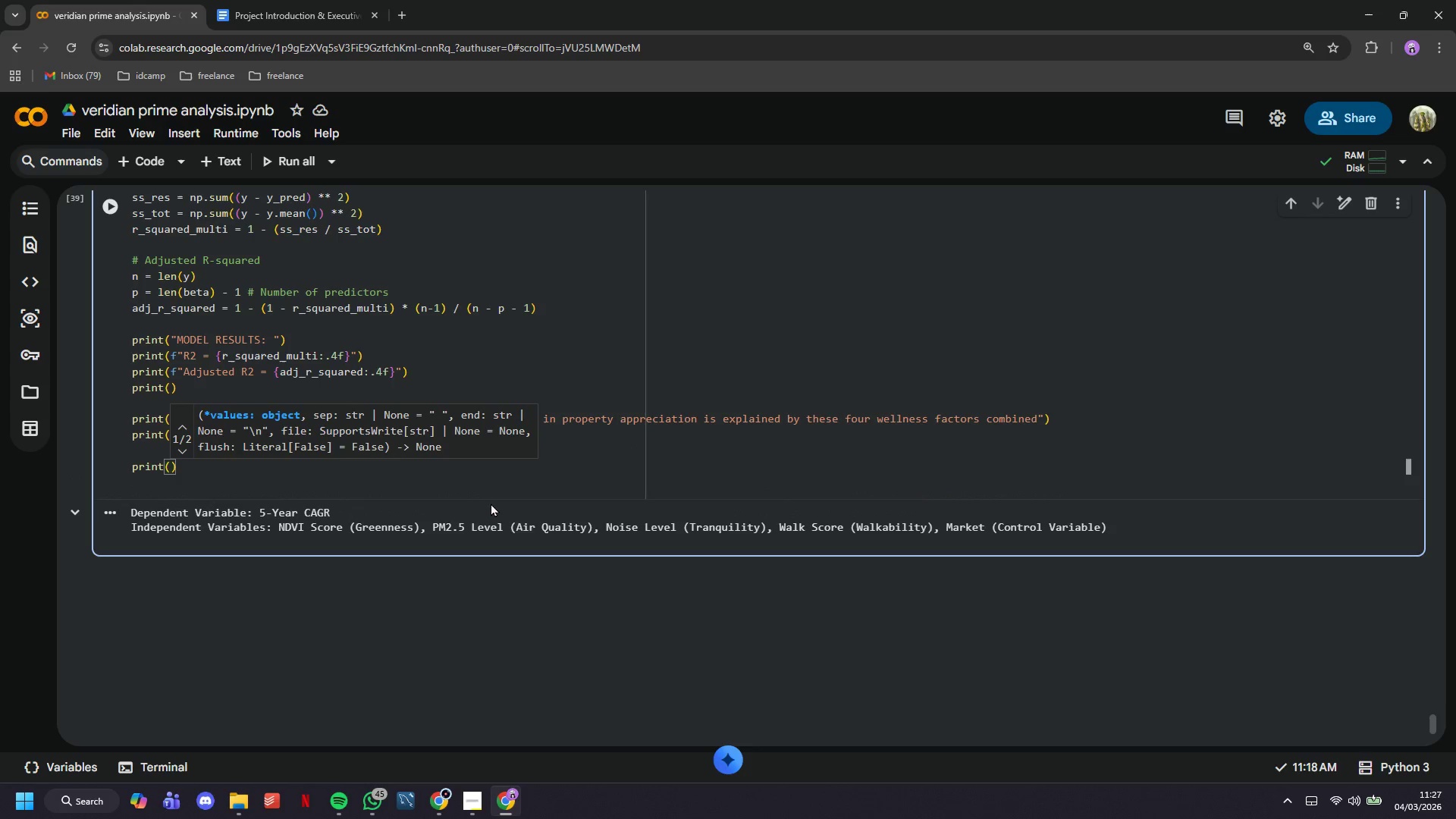 
type("Standardized Coefficients (Beta WE)
key(Backspace)
type(eights)
 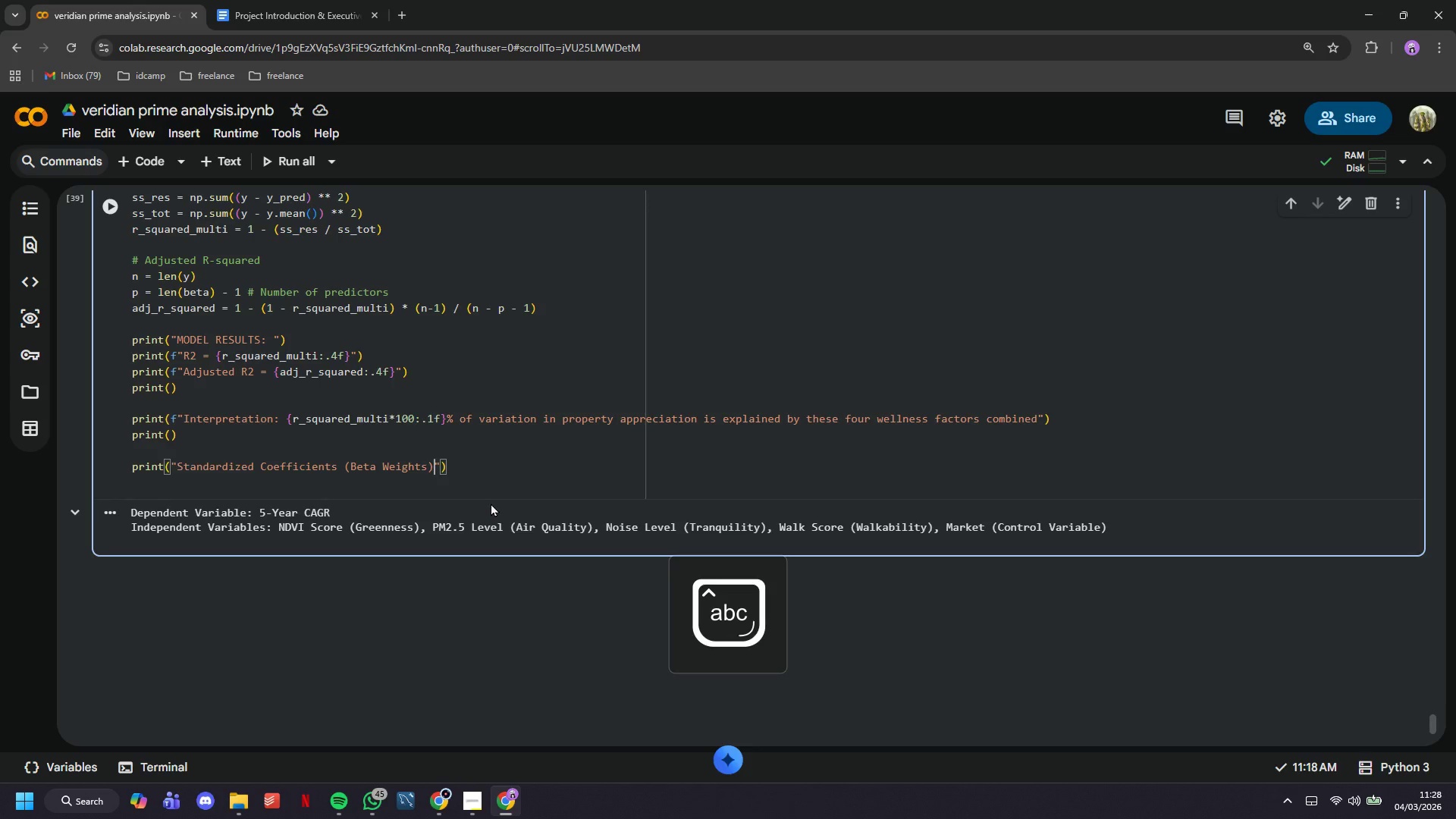 
 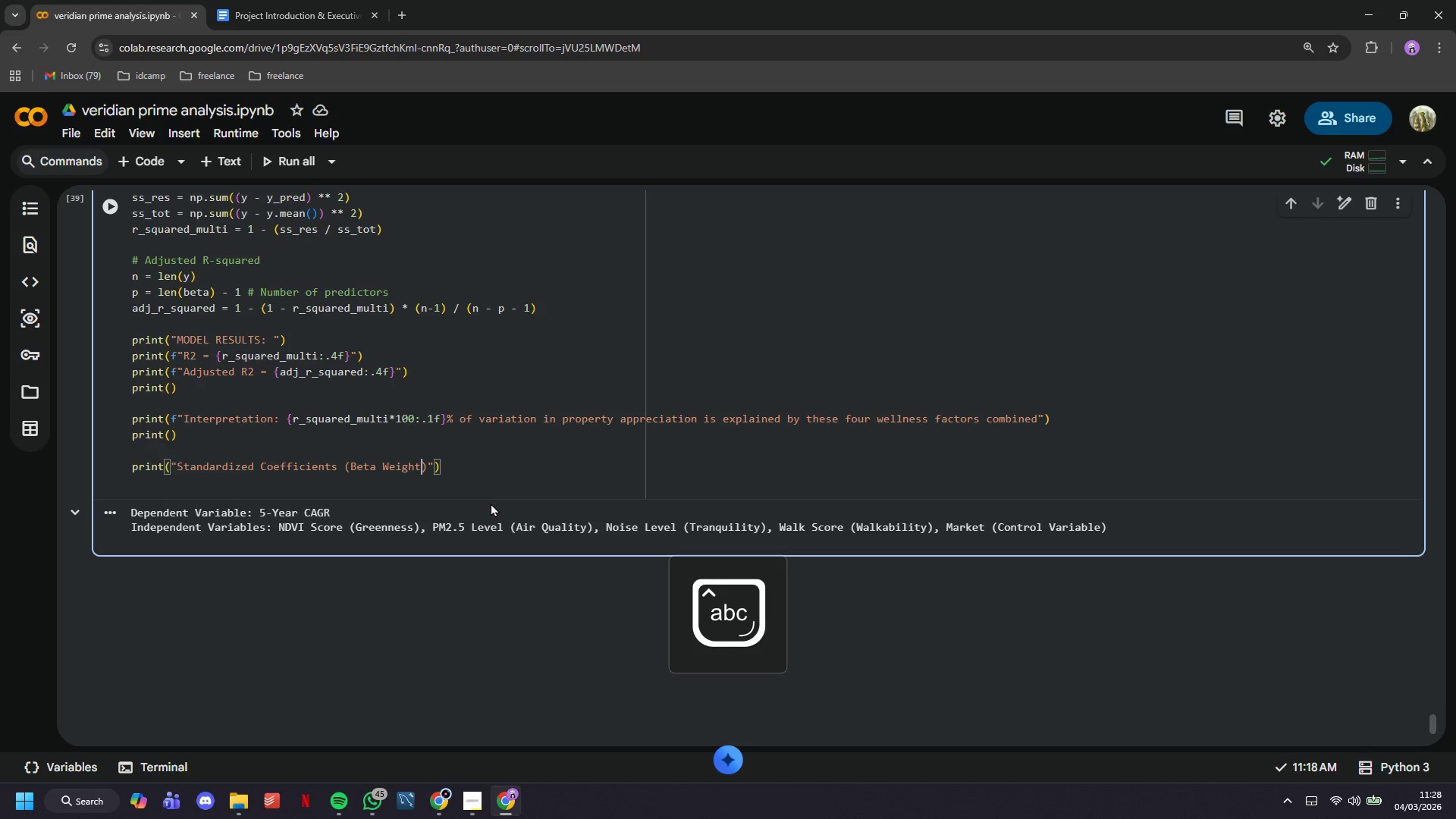 
key(ArrowRight)
 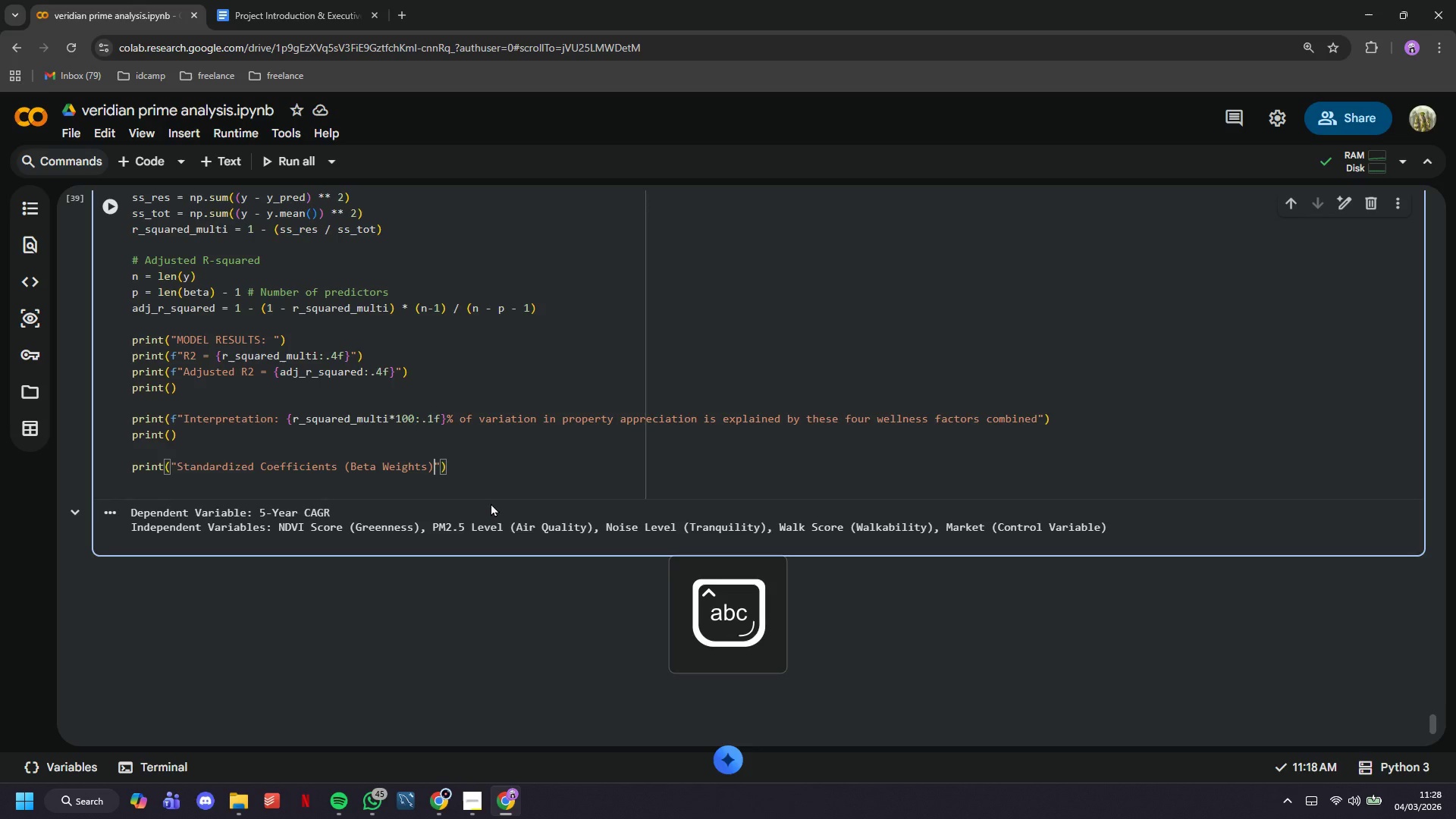 
key(Shift+Semicolon)
 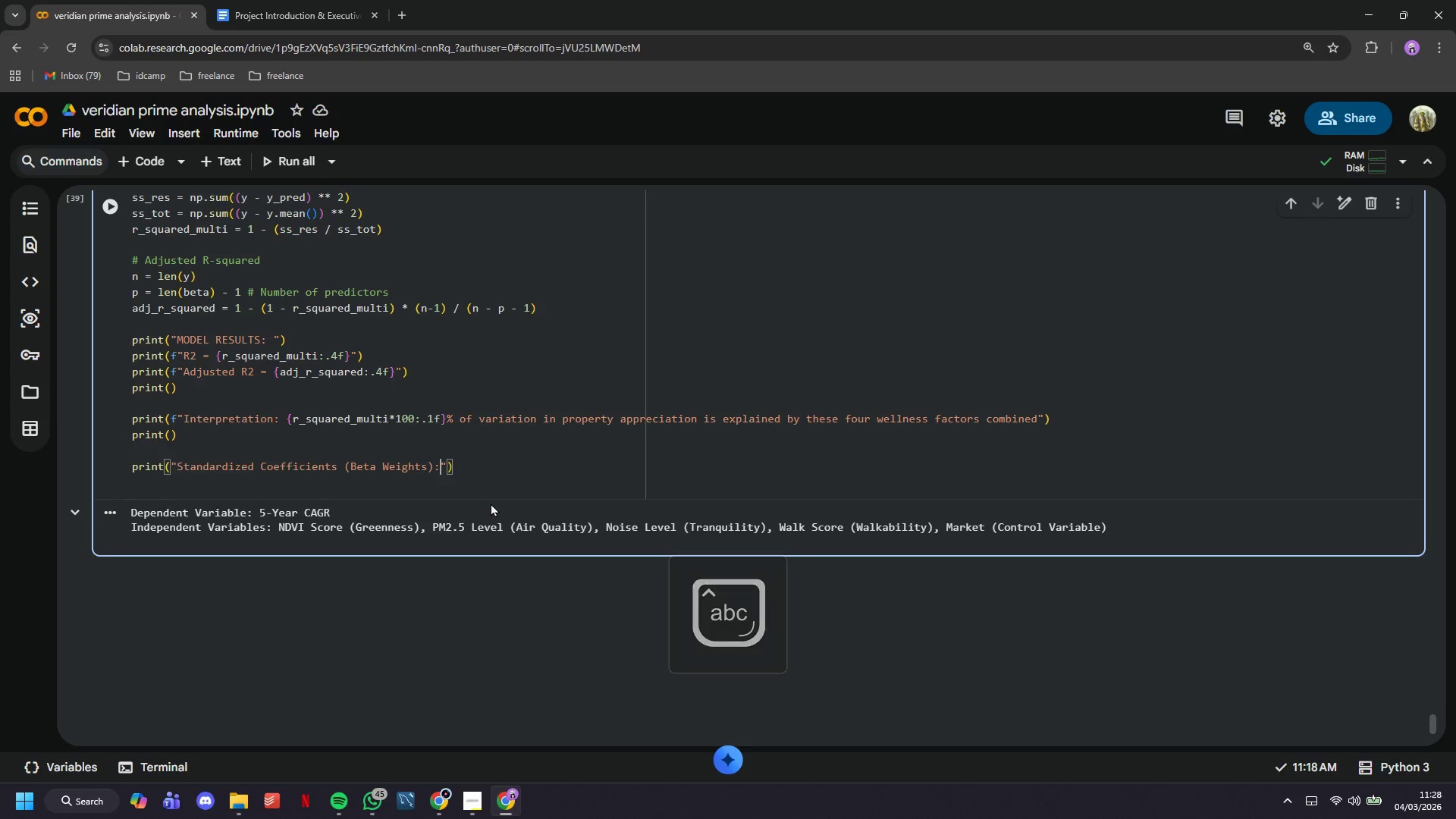 
key(Space)
 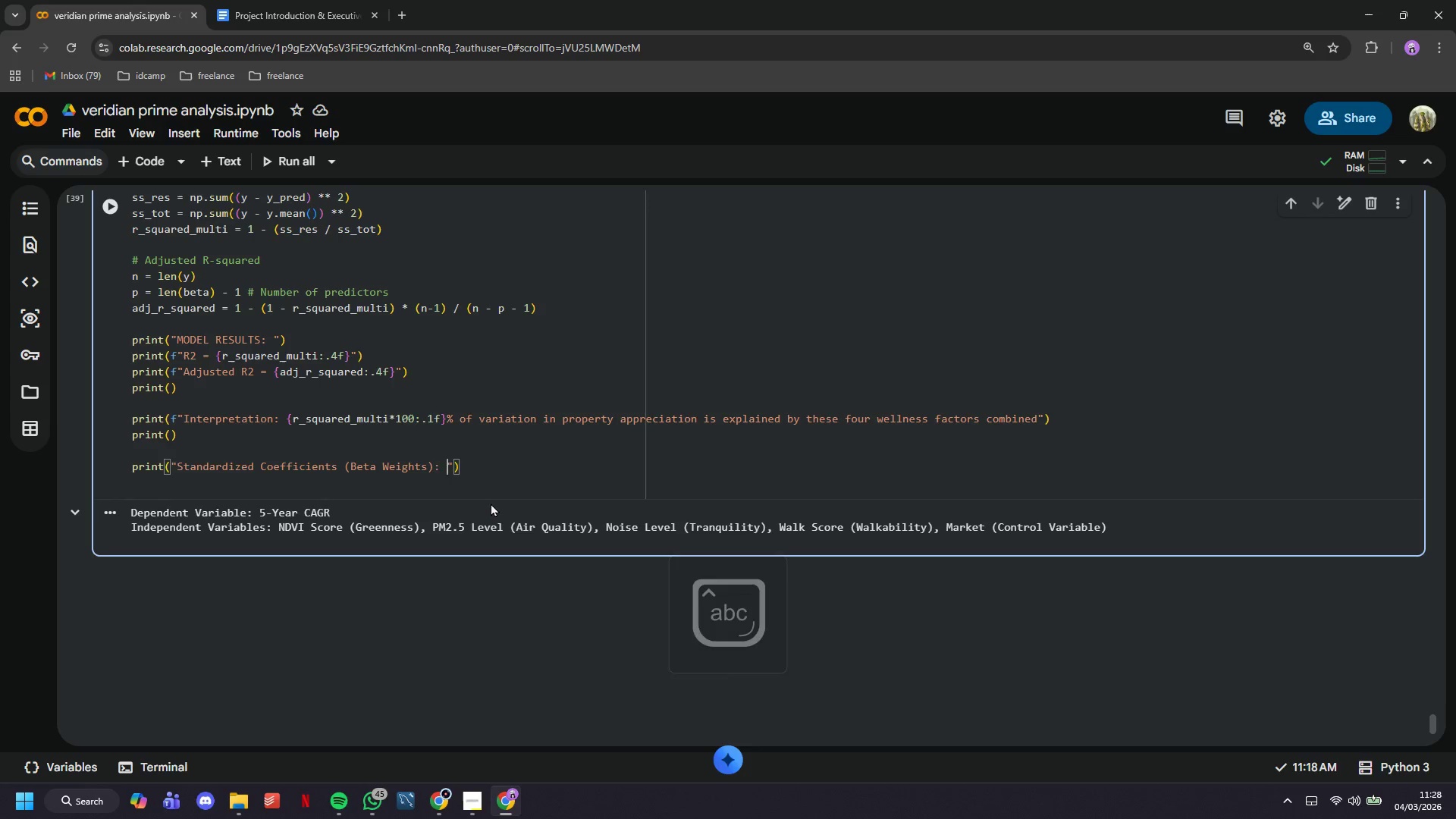 
key(ArrowRight)
 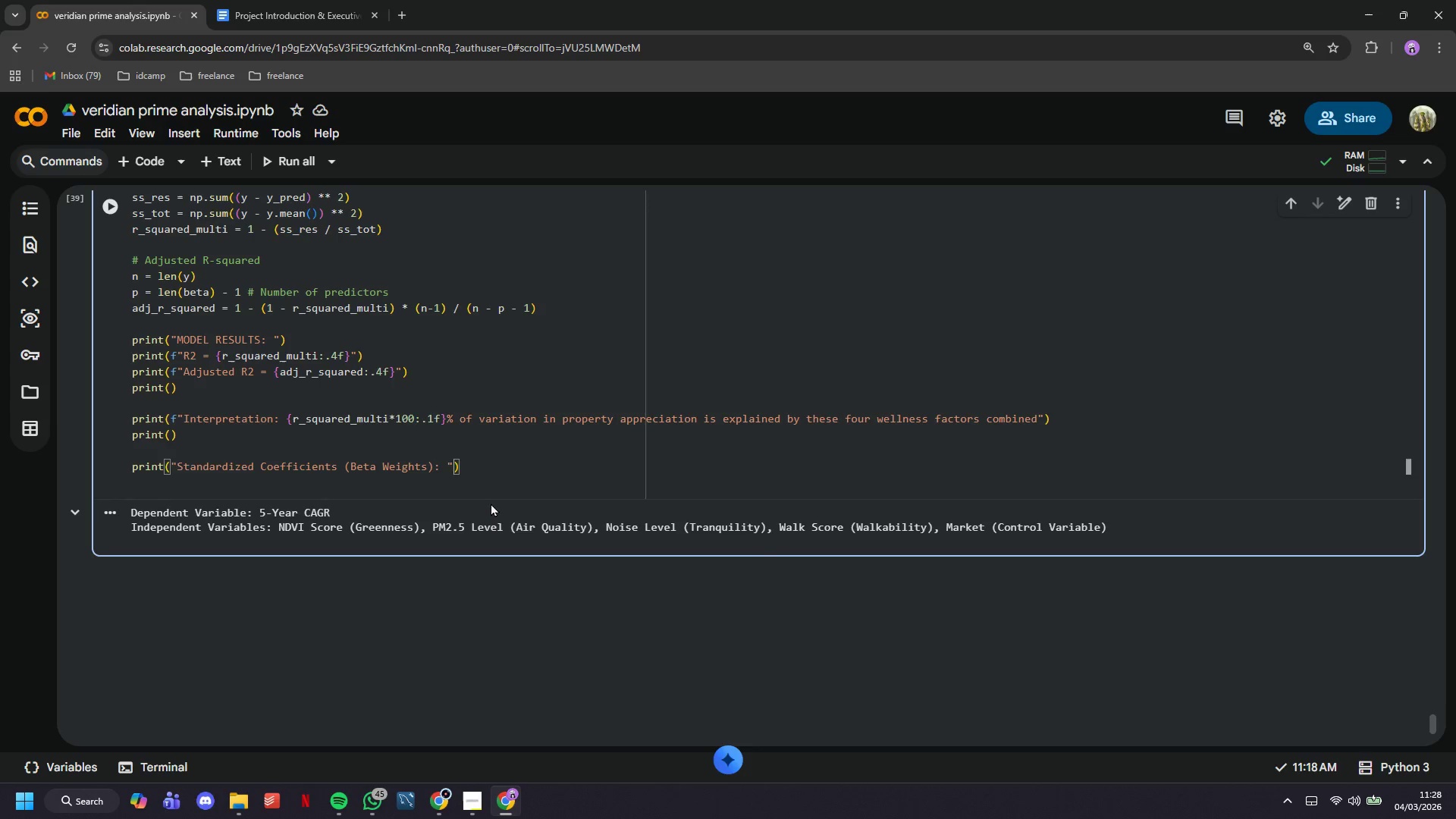 
key(ArrowRight)
 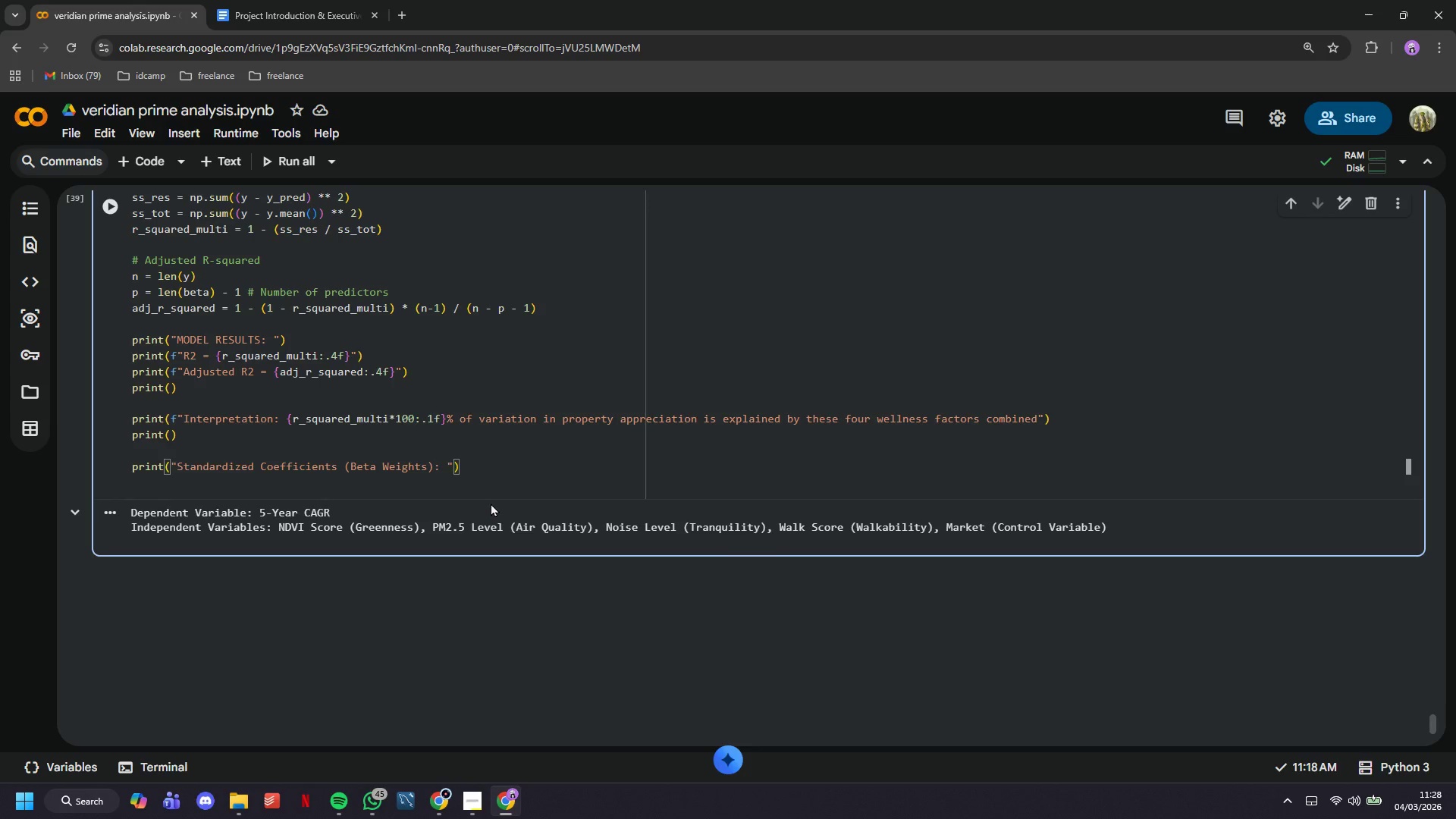 
key(Enter)
 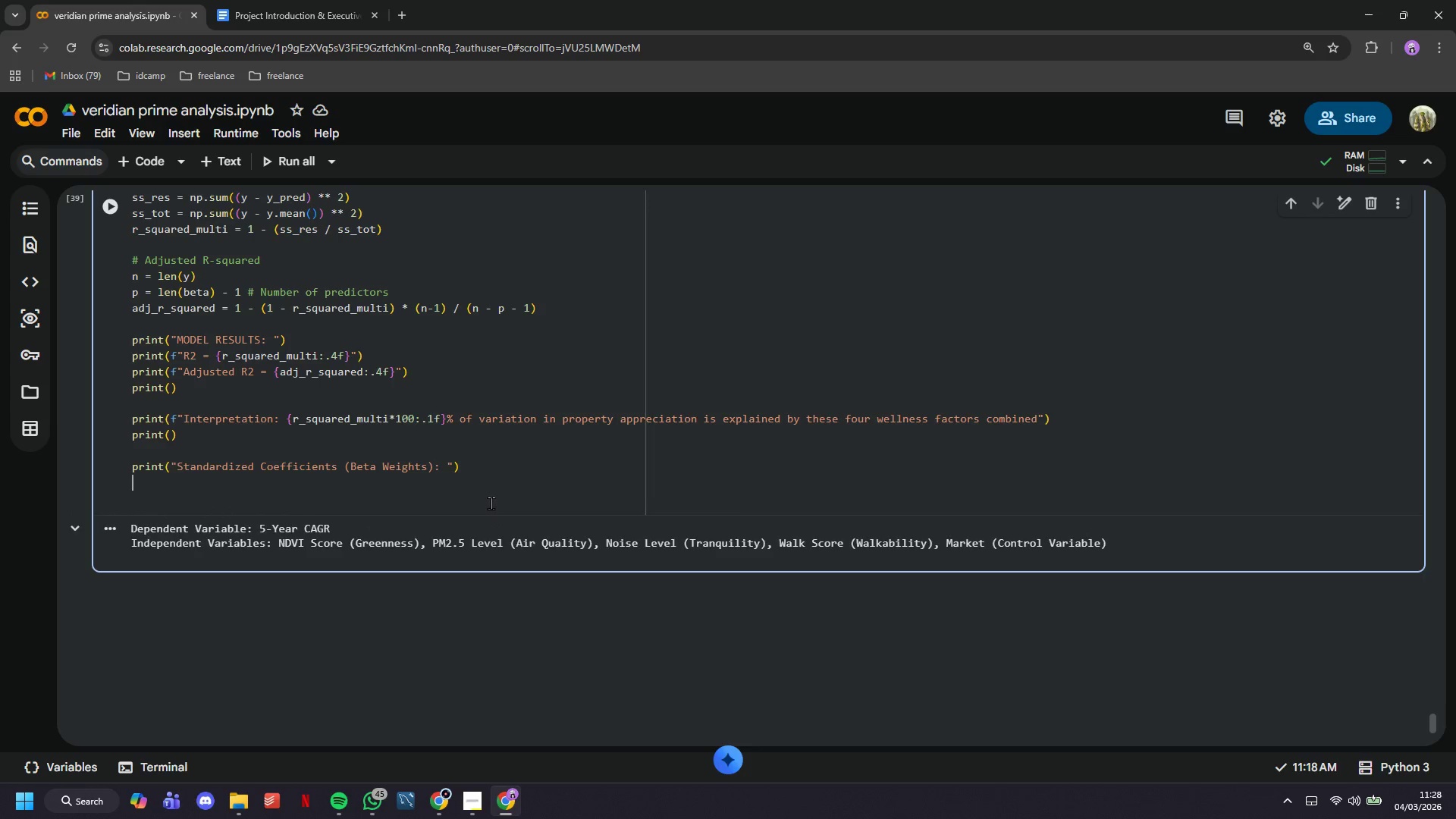 
key(Enter)
 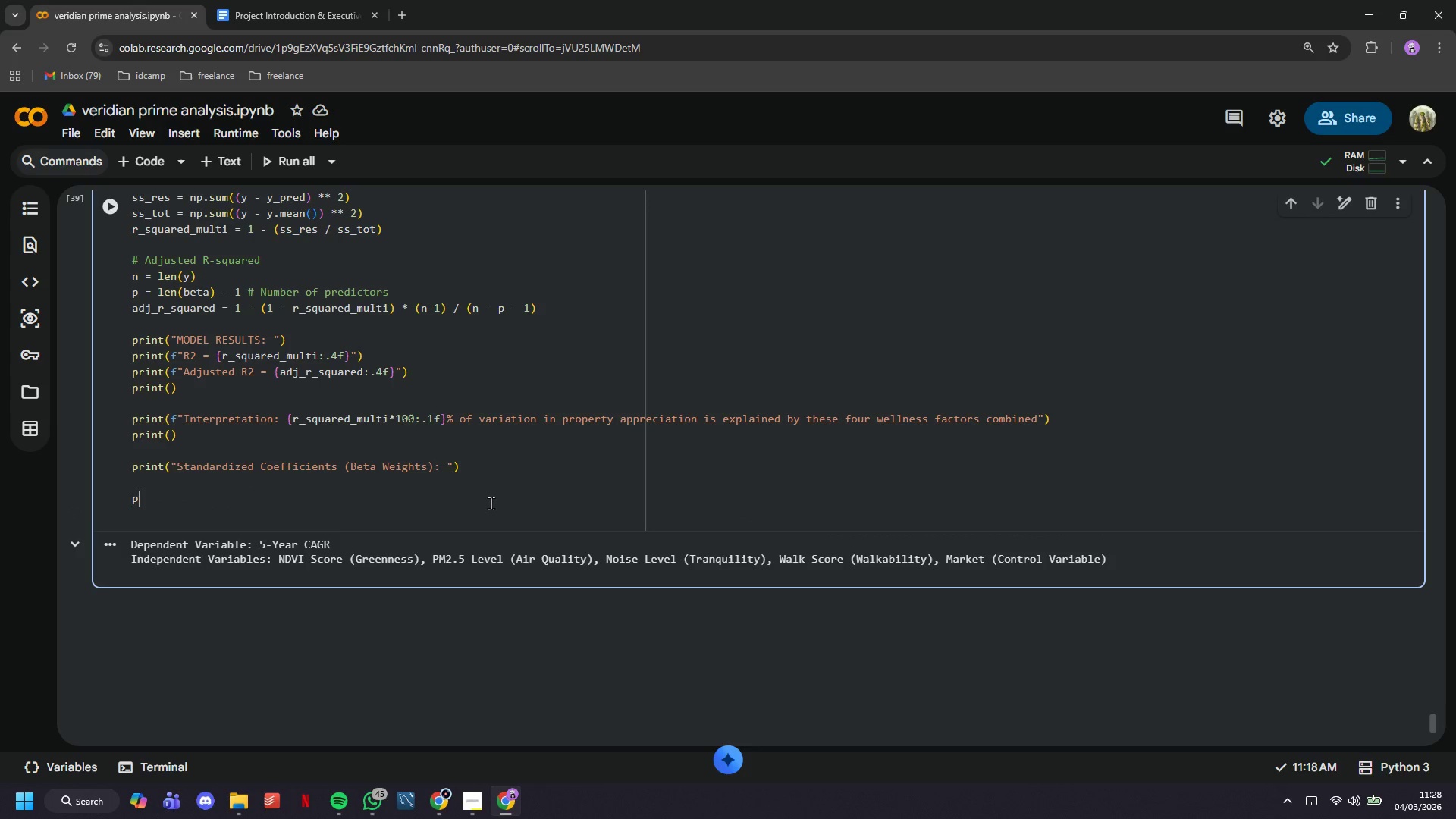 
type(pi)
key(Backspace)
type(rint(" Variable )
key(Tab)
key(Tab)
key(Tab)
type(| Beta | Interpreatt)
key(Backspace)
type(a)
key(Backspace)
key(Backspace)
key(Backspace)
type(tation)
 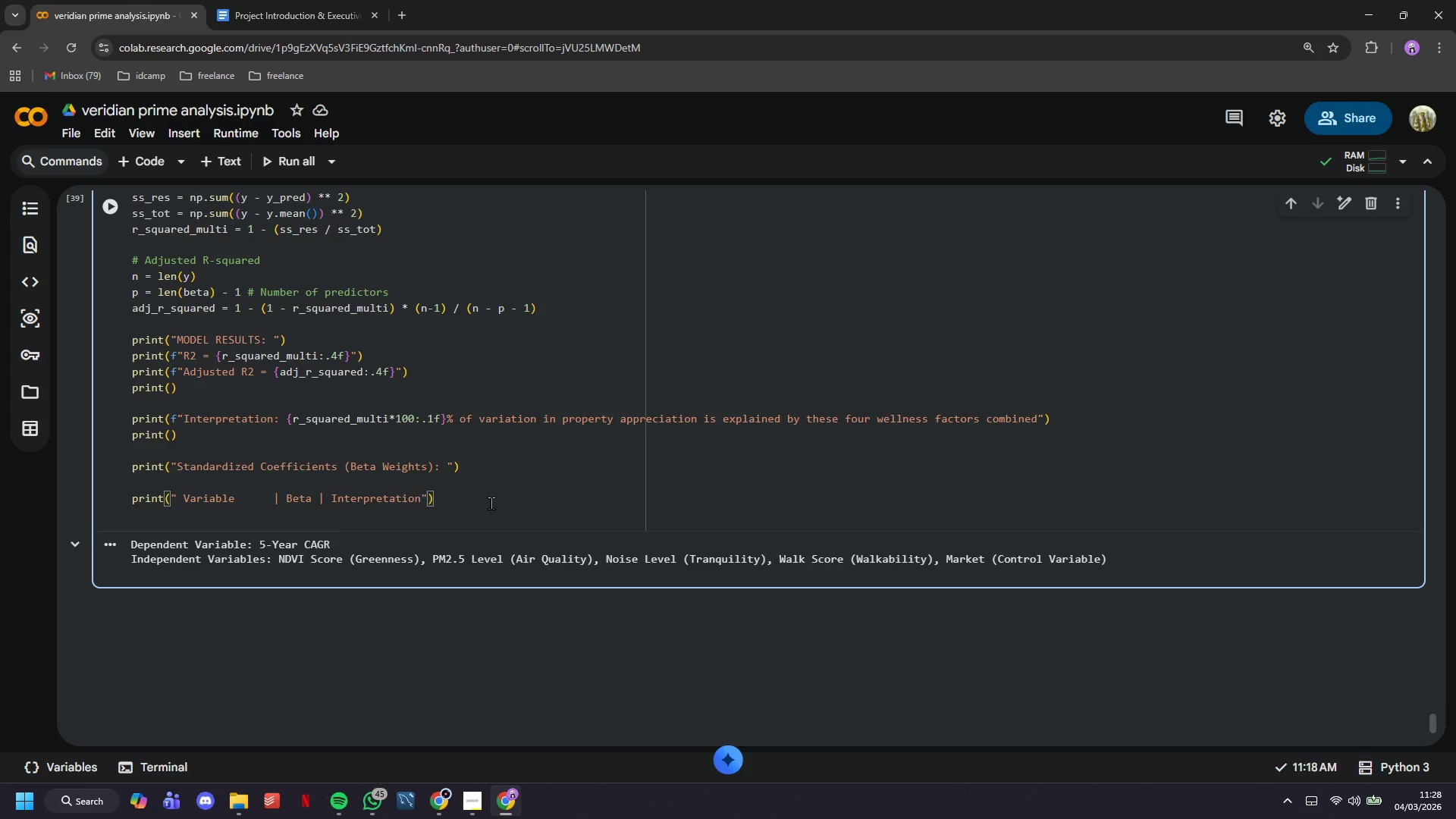 
key(ArrowRight)
 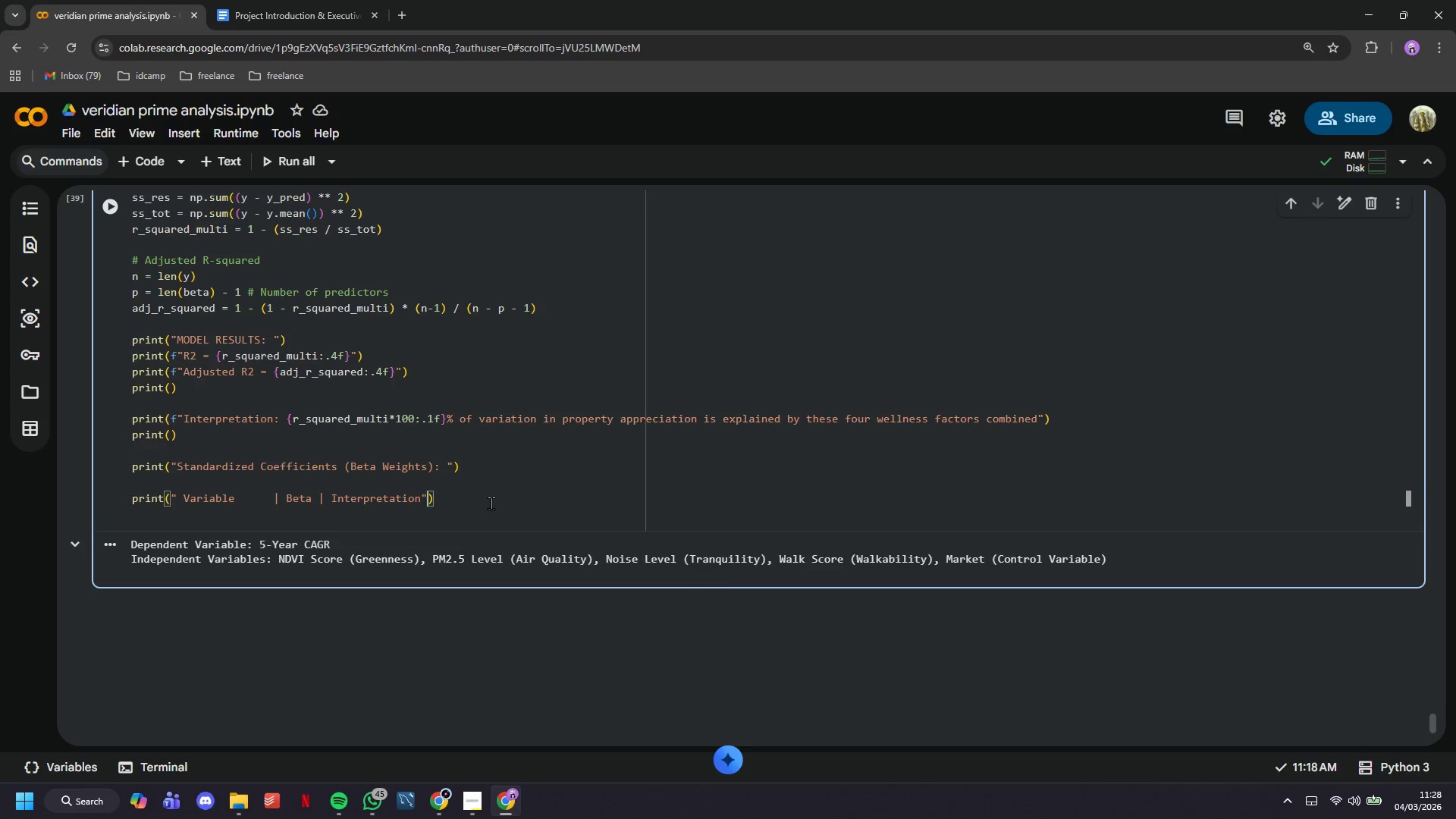 
key(ArrowRight)
 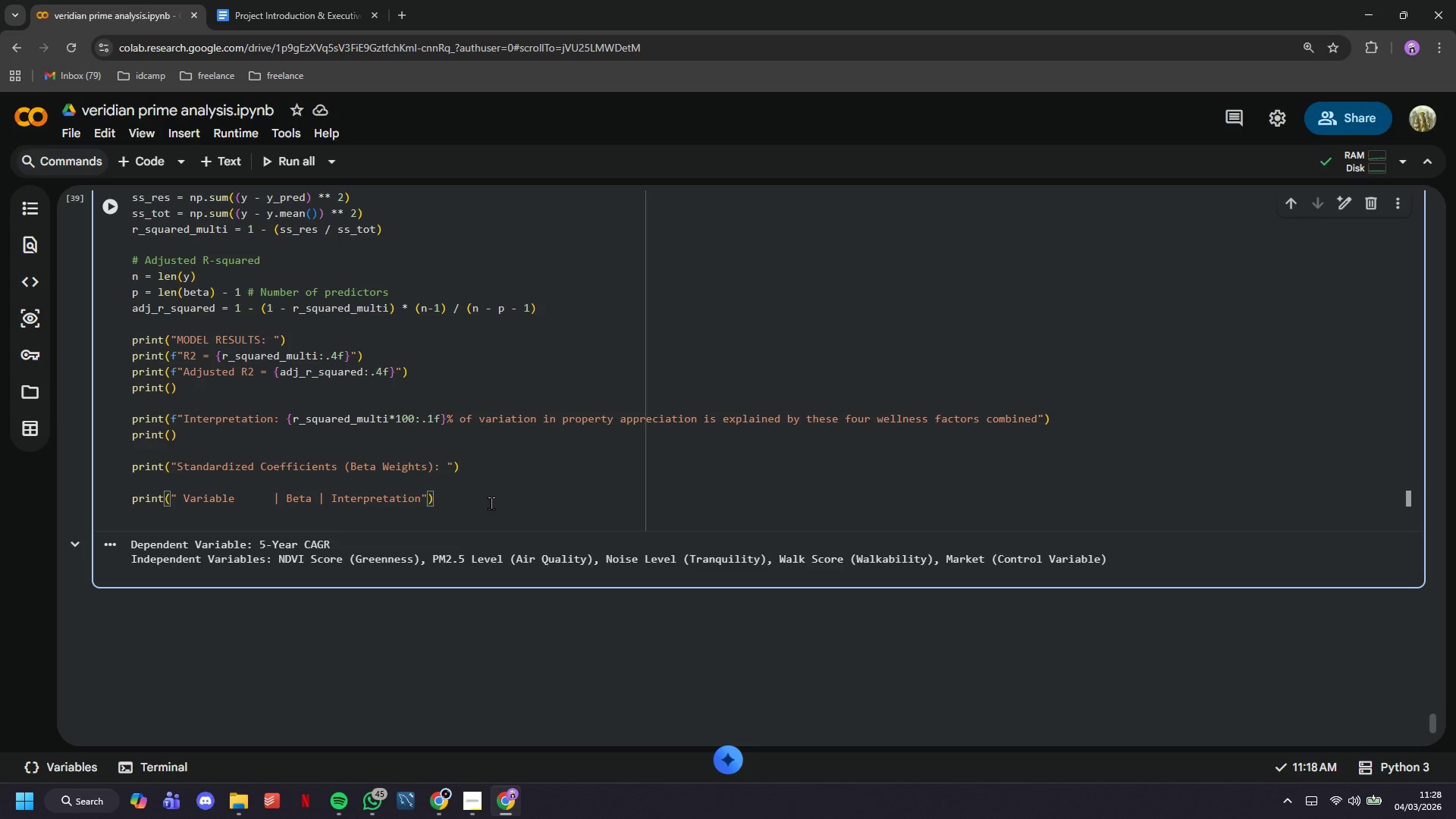 
key(Enter)
 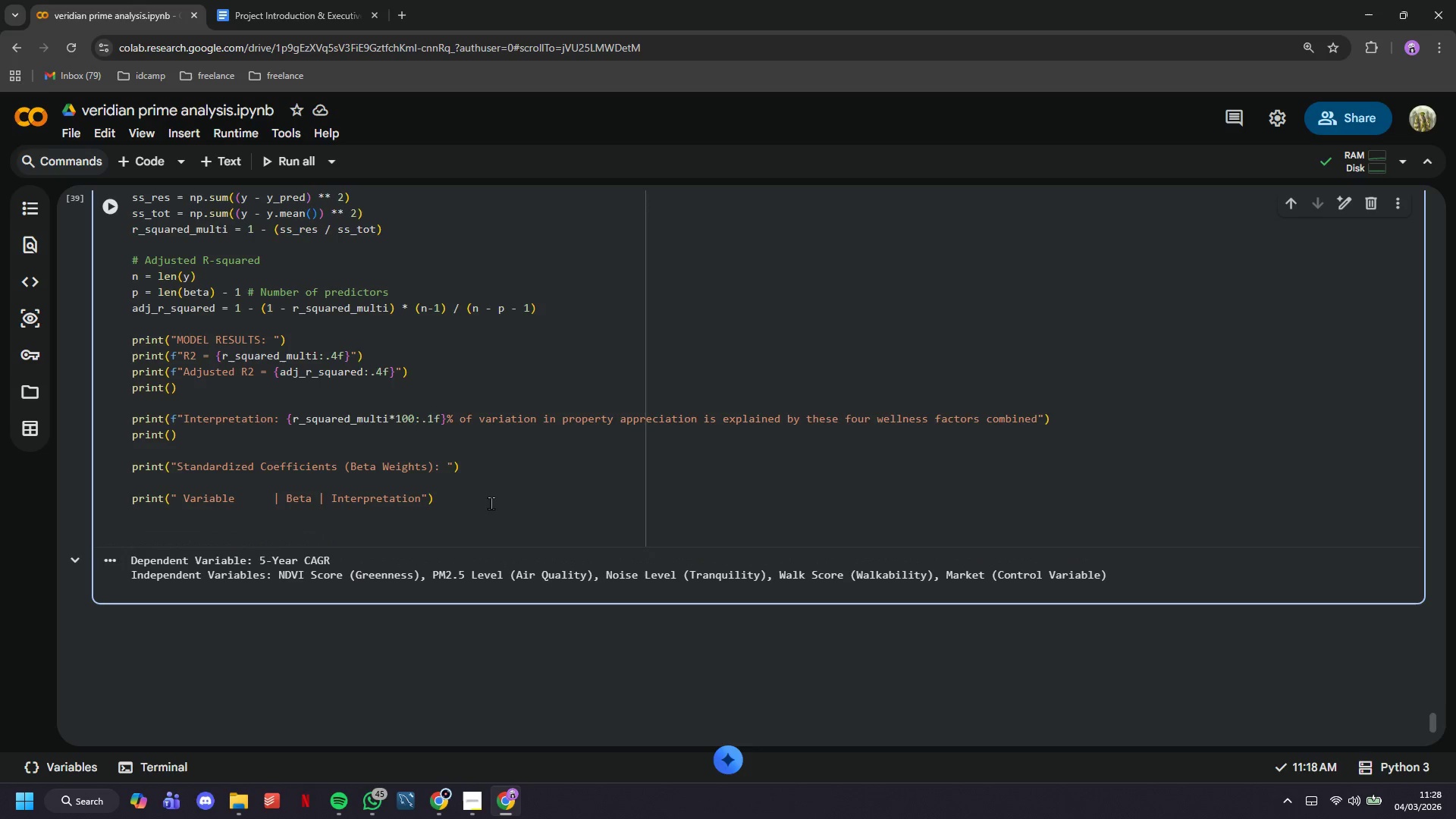 
type(print(f" Intercept)
 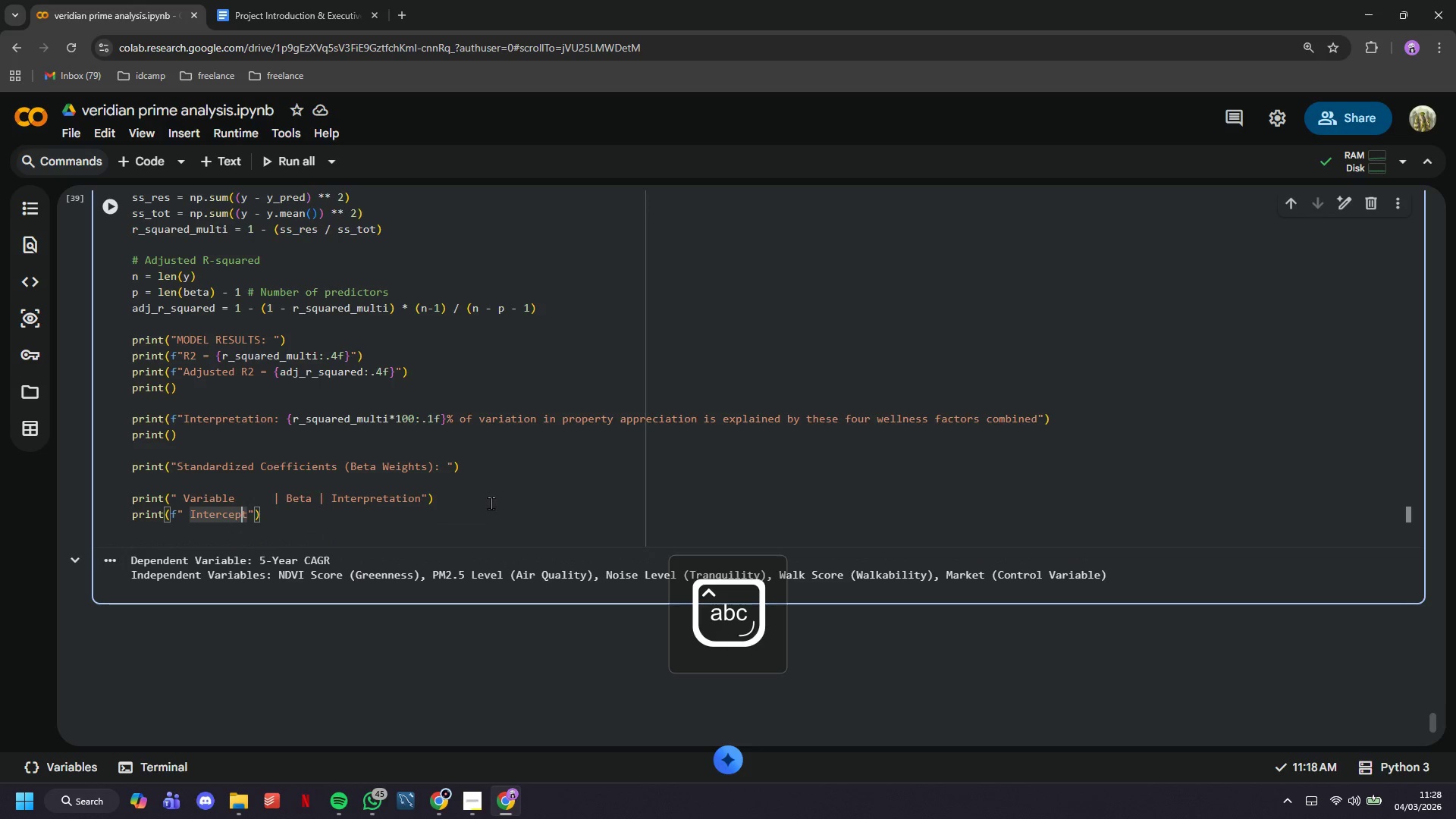 
 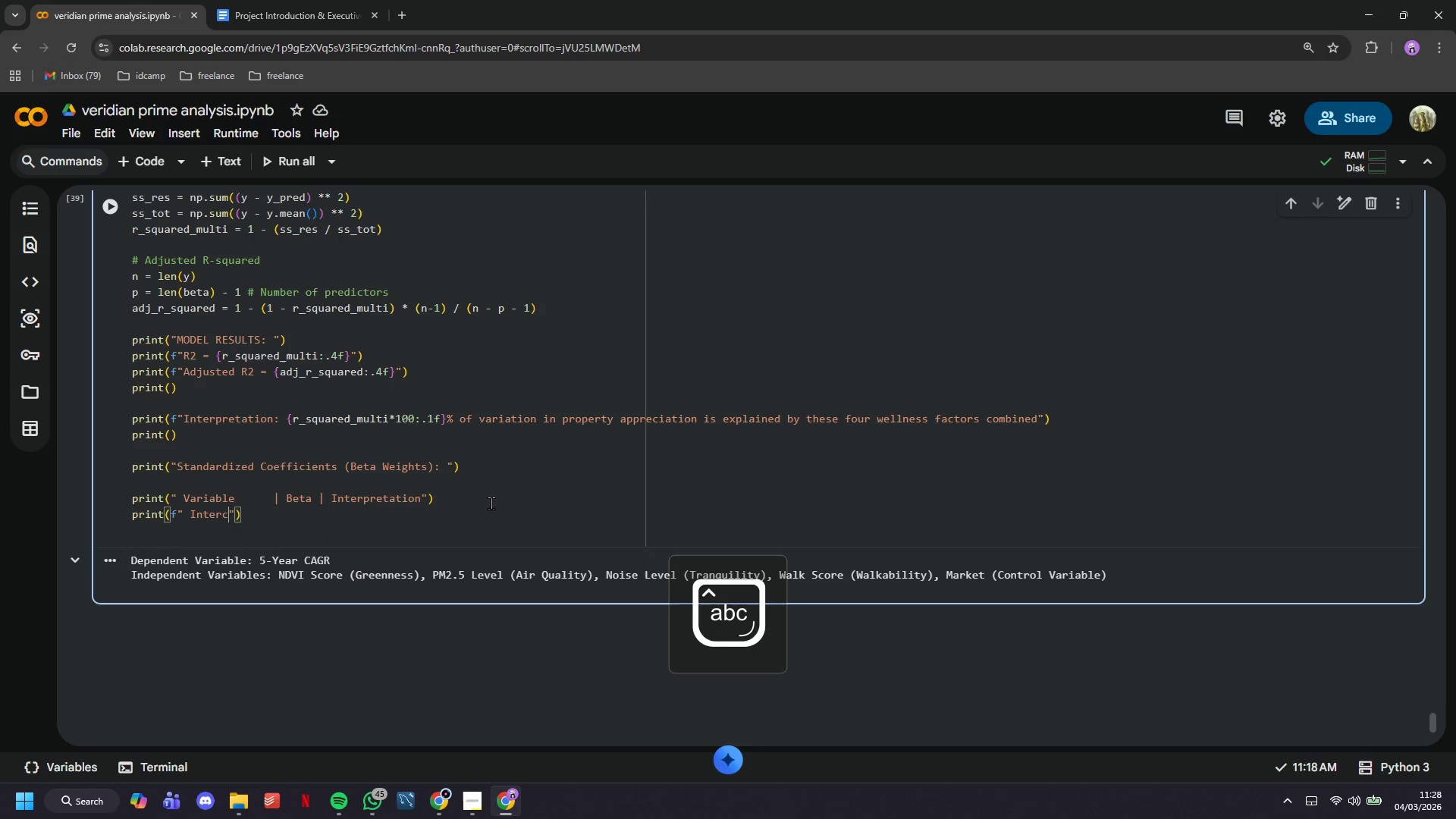 
hold_key(key=ArrowLeft, duration=0.72)
 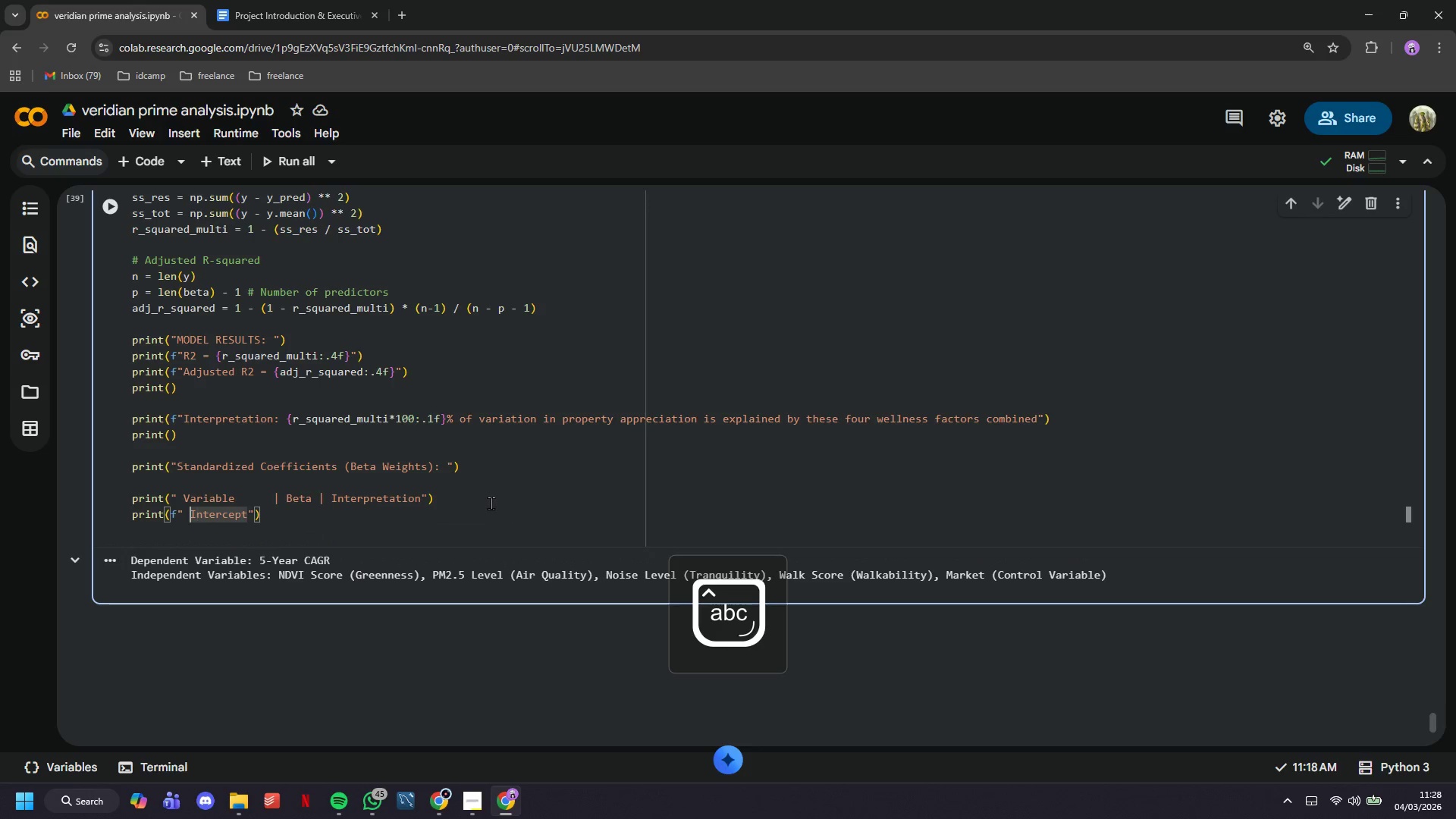 
key(ArrowLeft)
 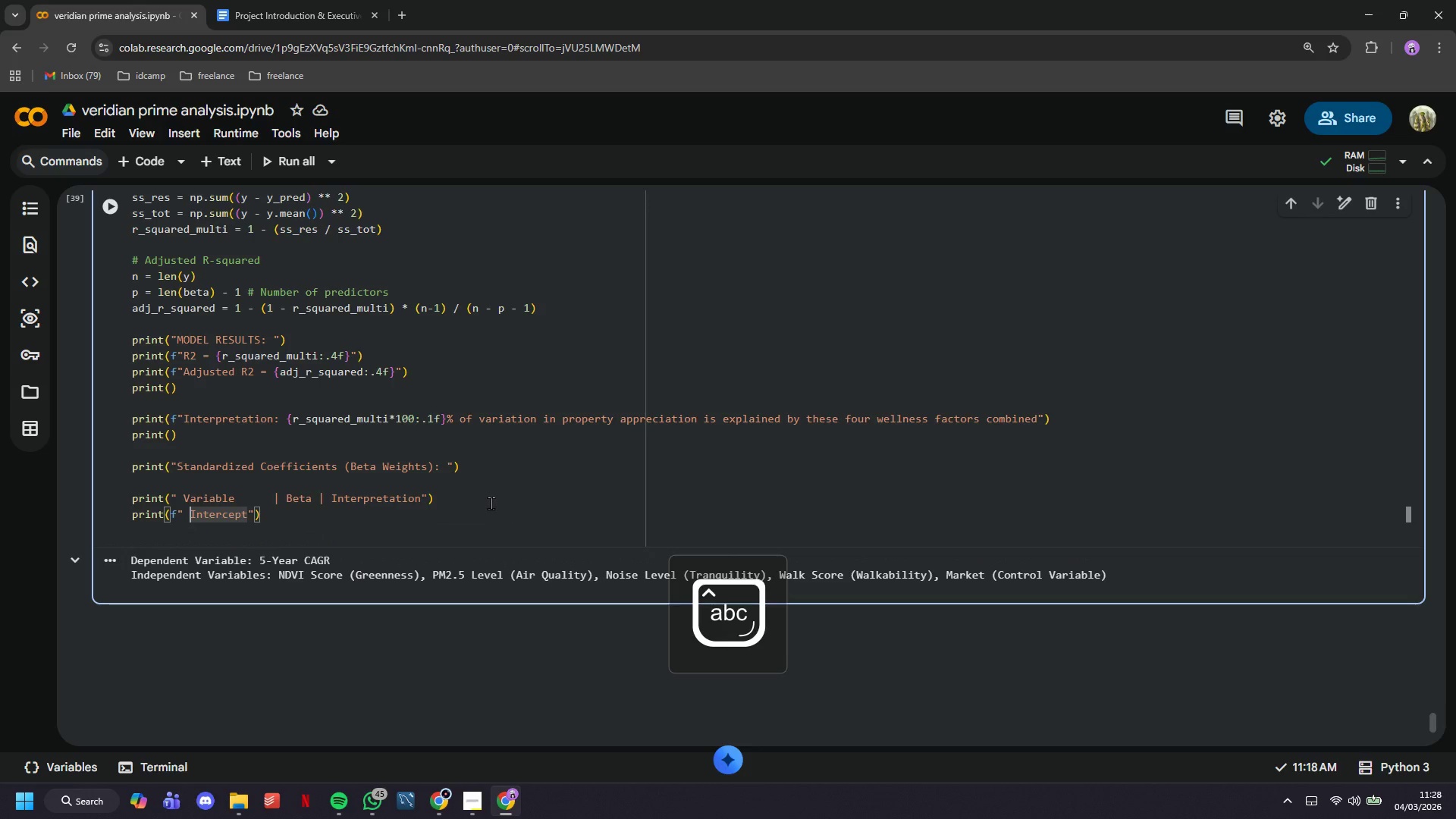 
key(Backspace)
 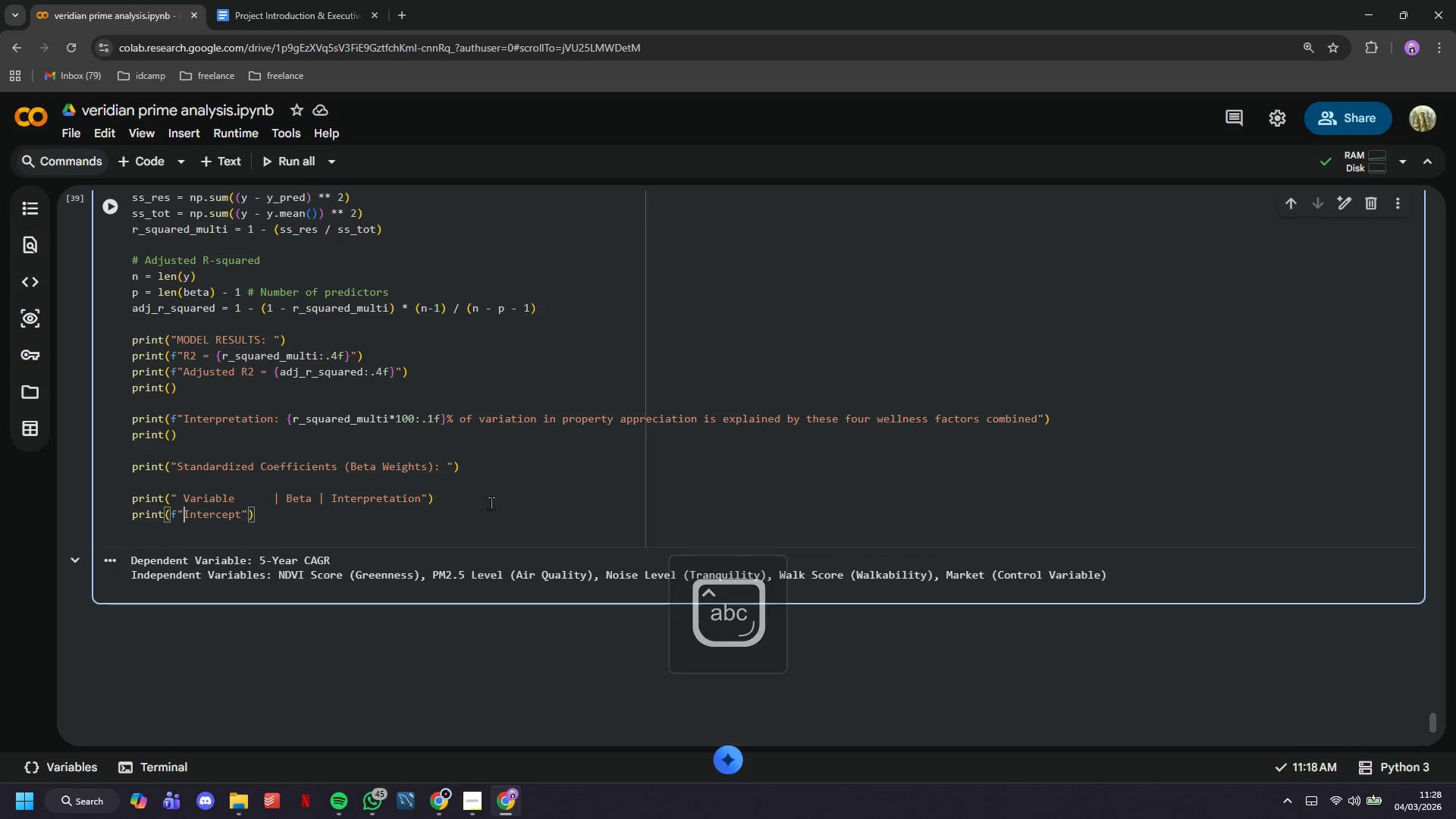 
hold_key(key=ArrowRight, duration=0.69)
 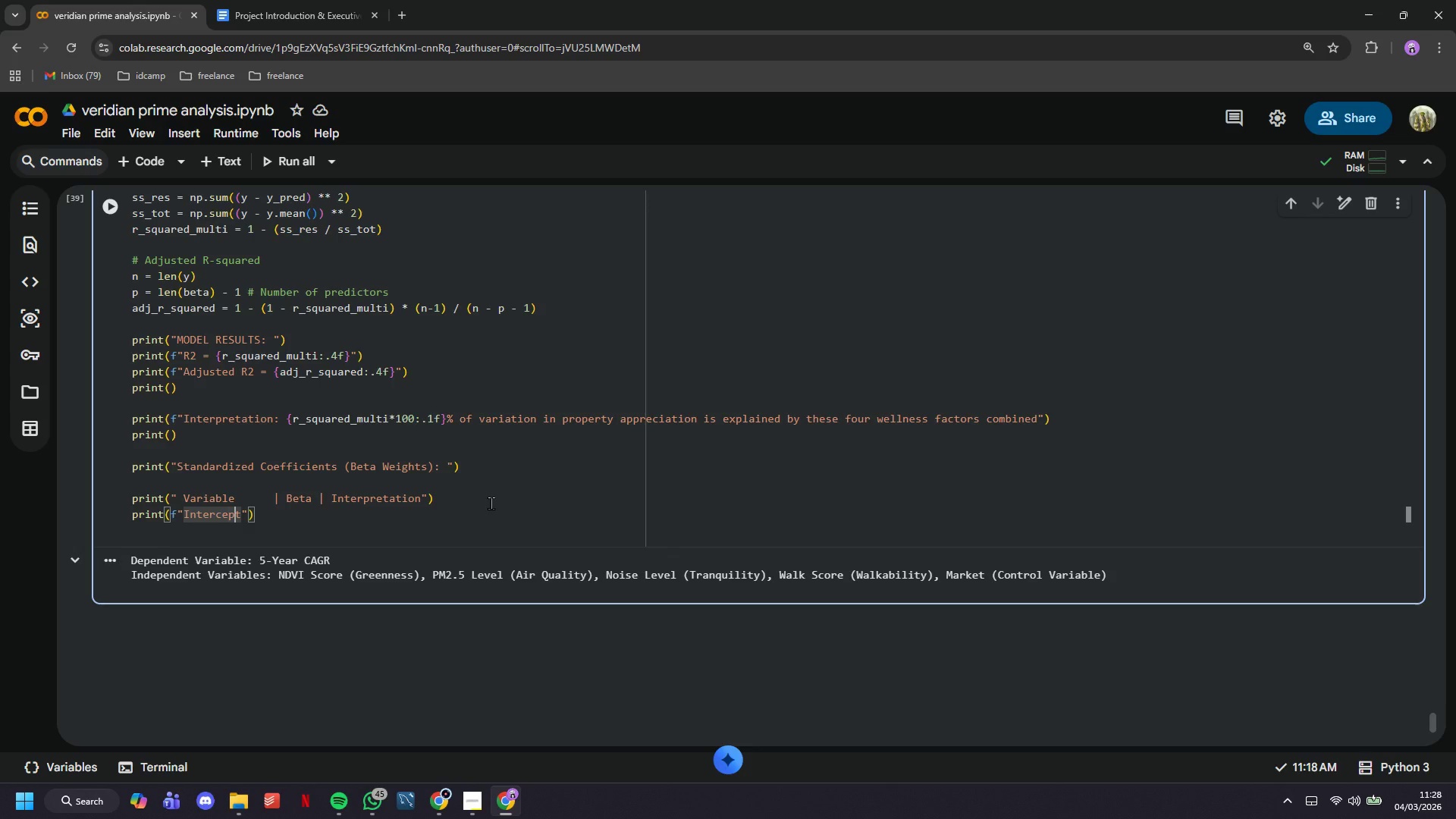 
key(ArrowRight)
 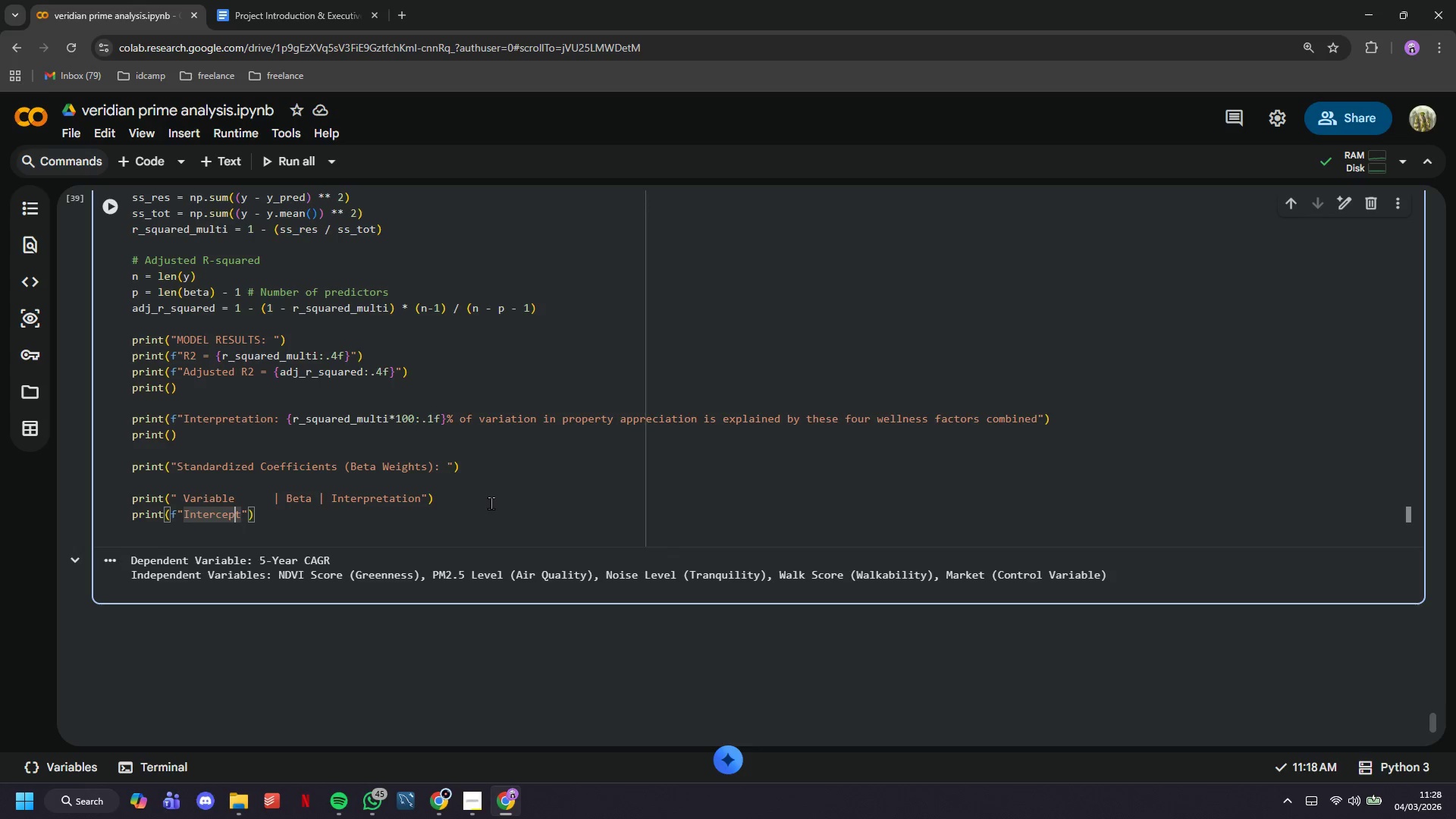 
key(ArrowRight)
 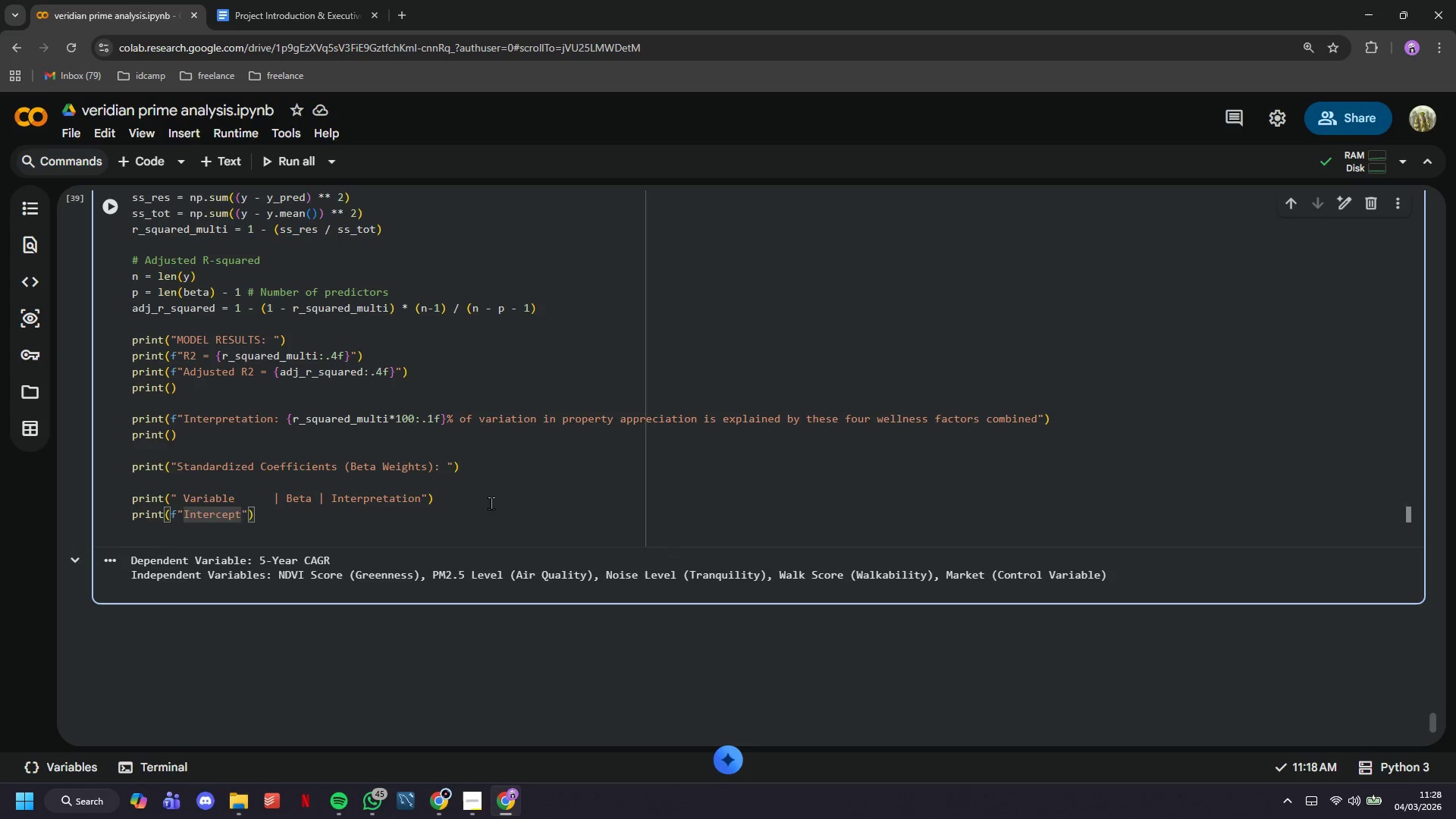 
key(Tab)
key(Tab)
key(Tab)
type(| {beta[0)
 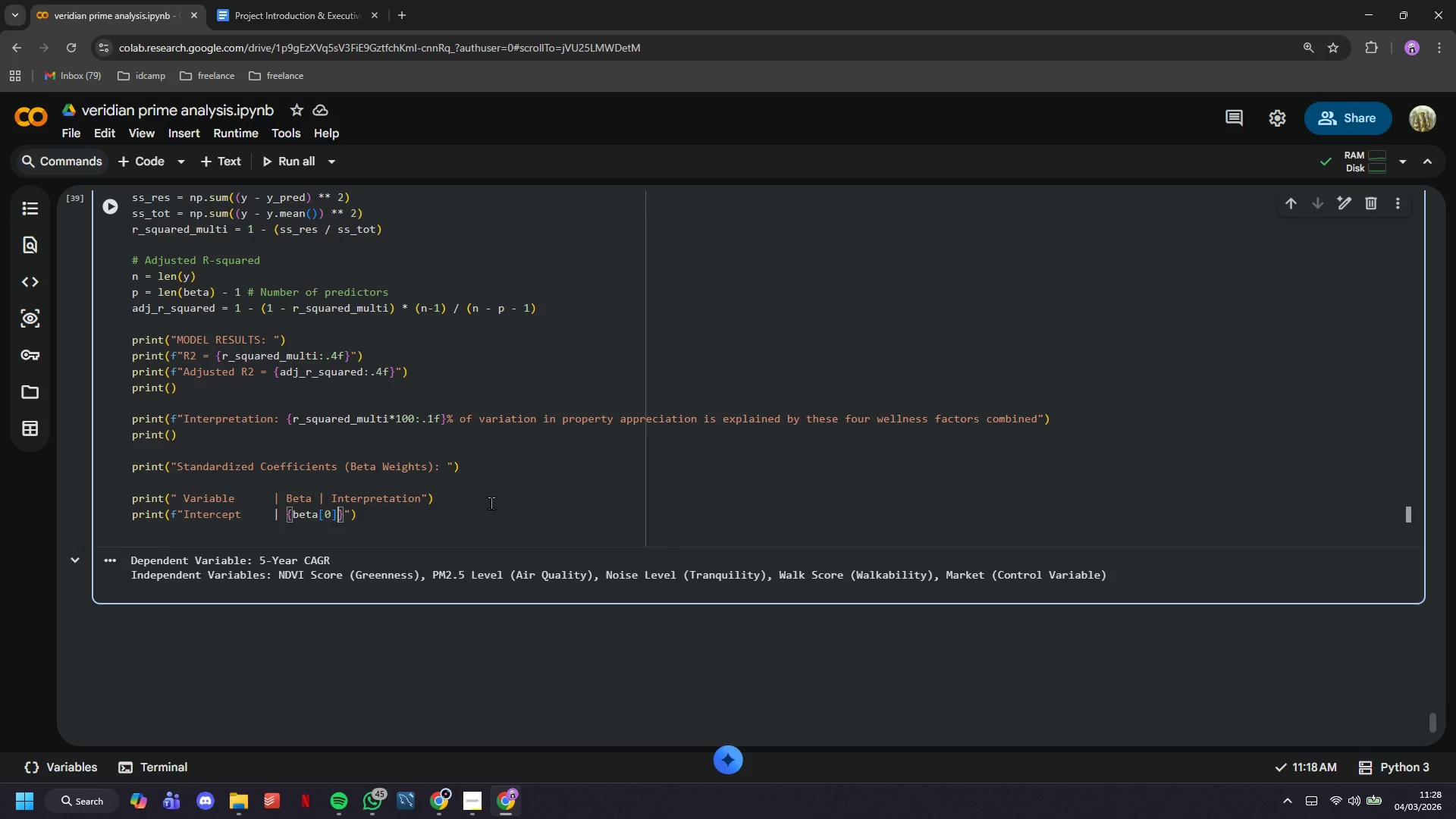 
 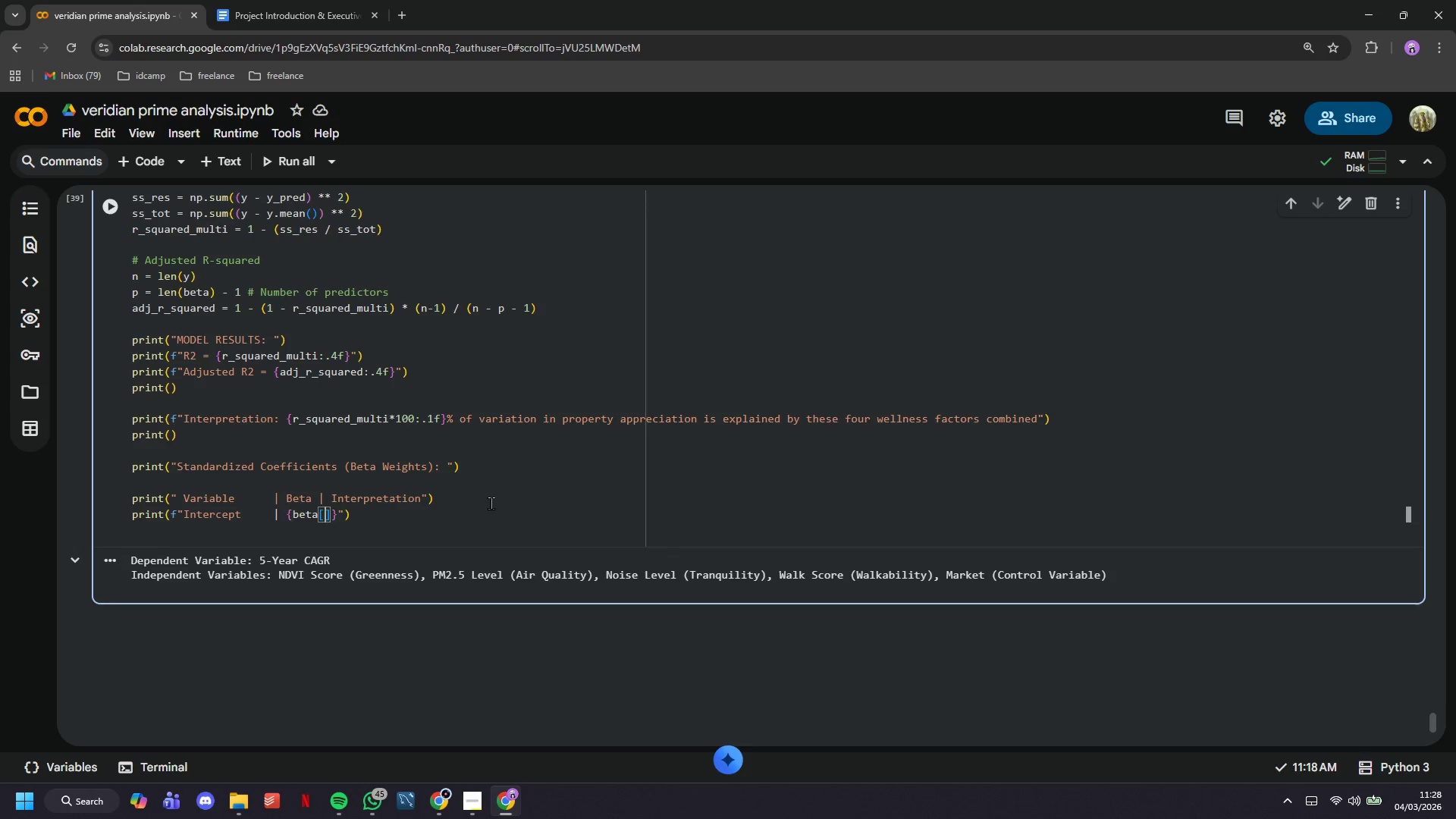 
key(ArrowRight)
 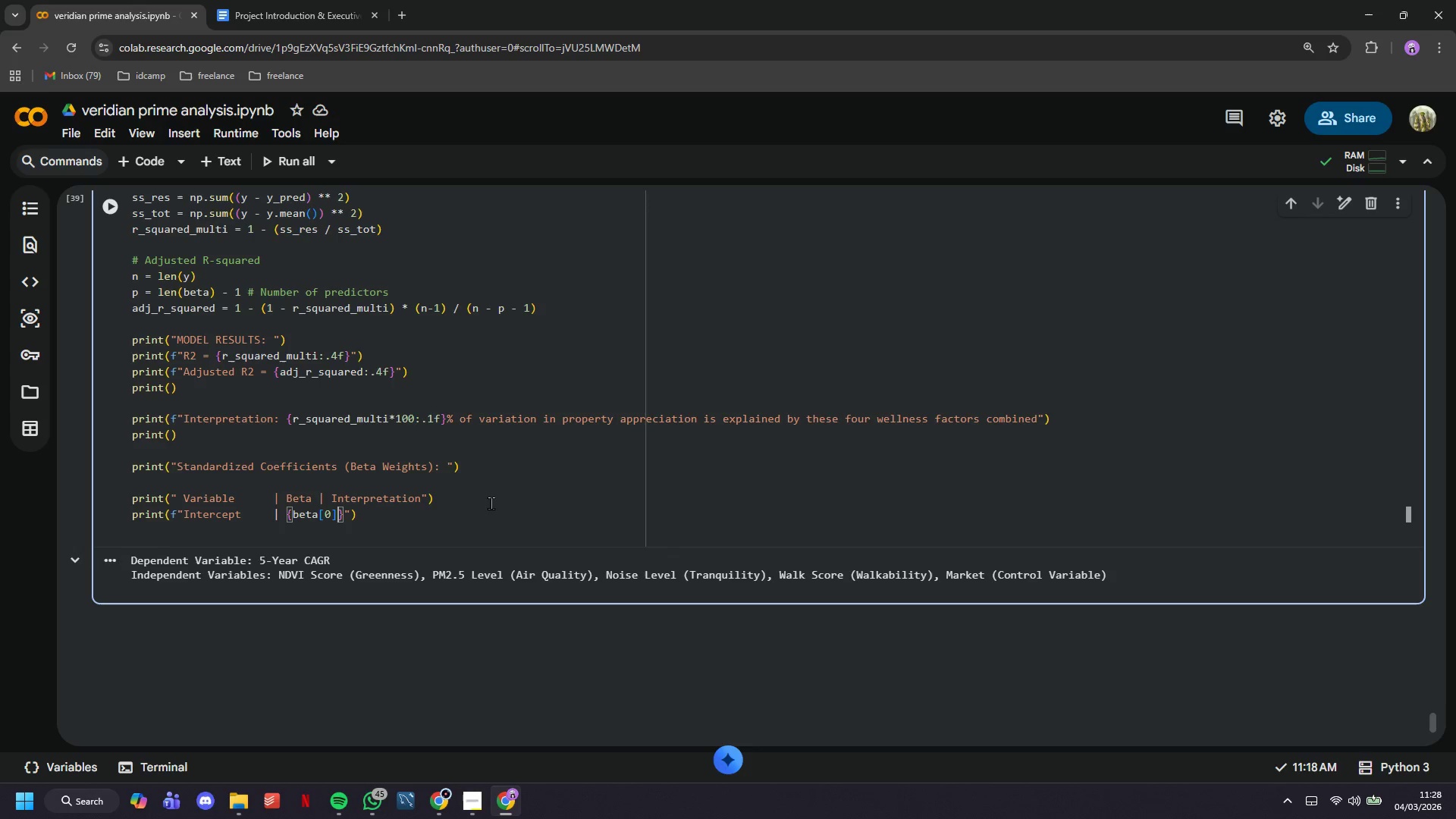 
type(:+.4f)
 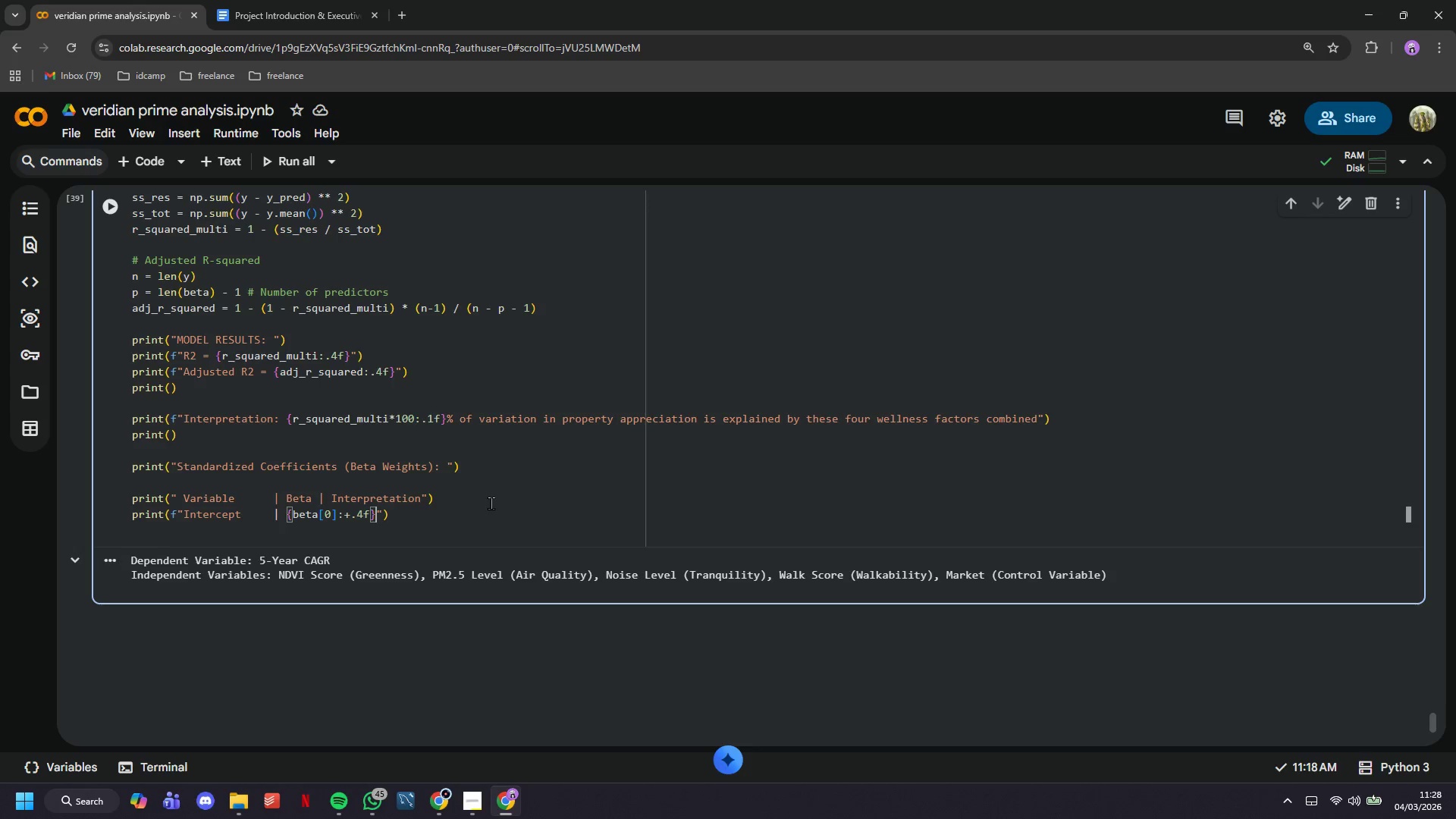 
 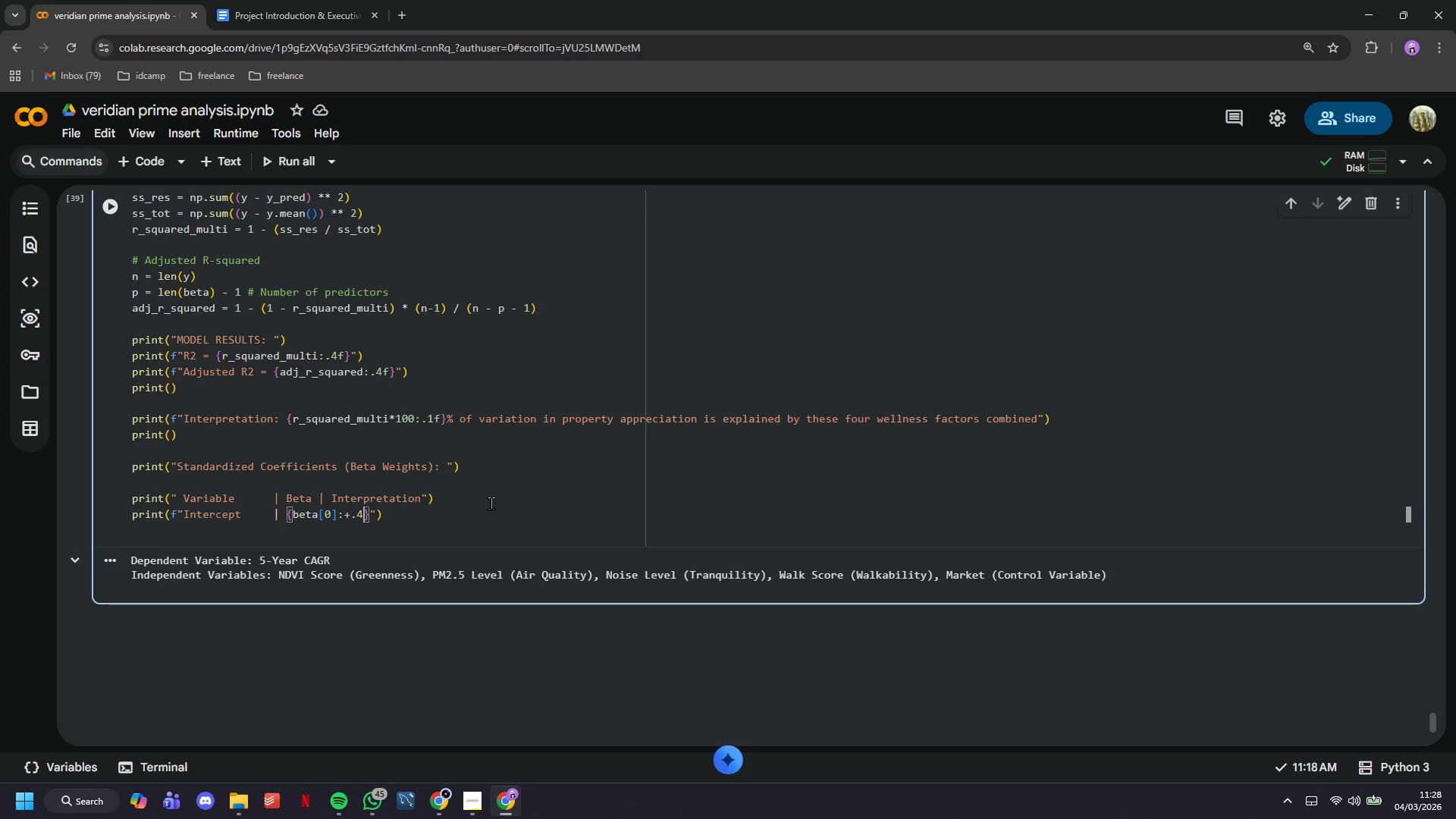 
key(ArrowRight)
 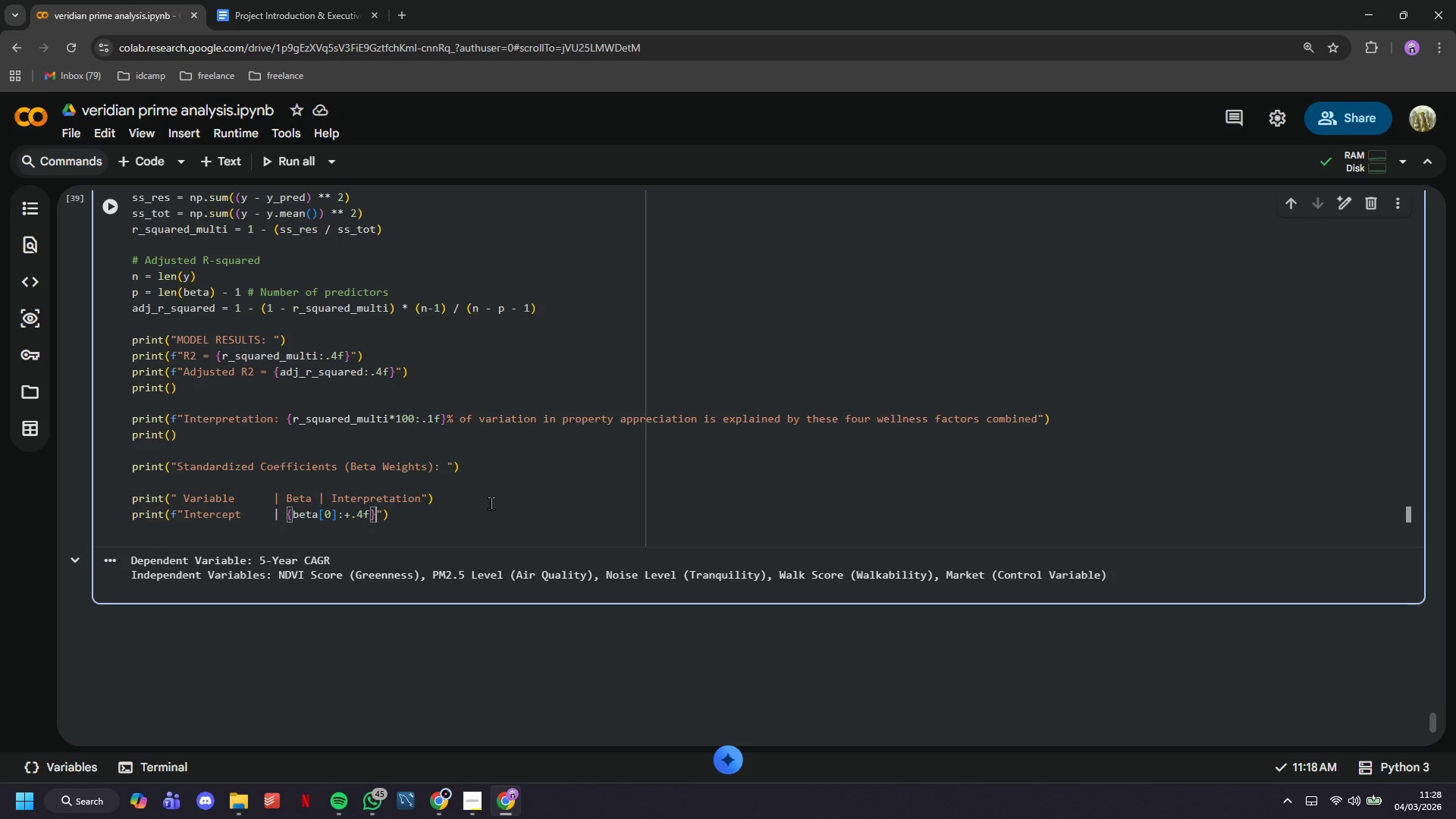 
type( | Baseline CAGR)
 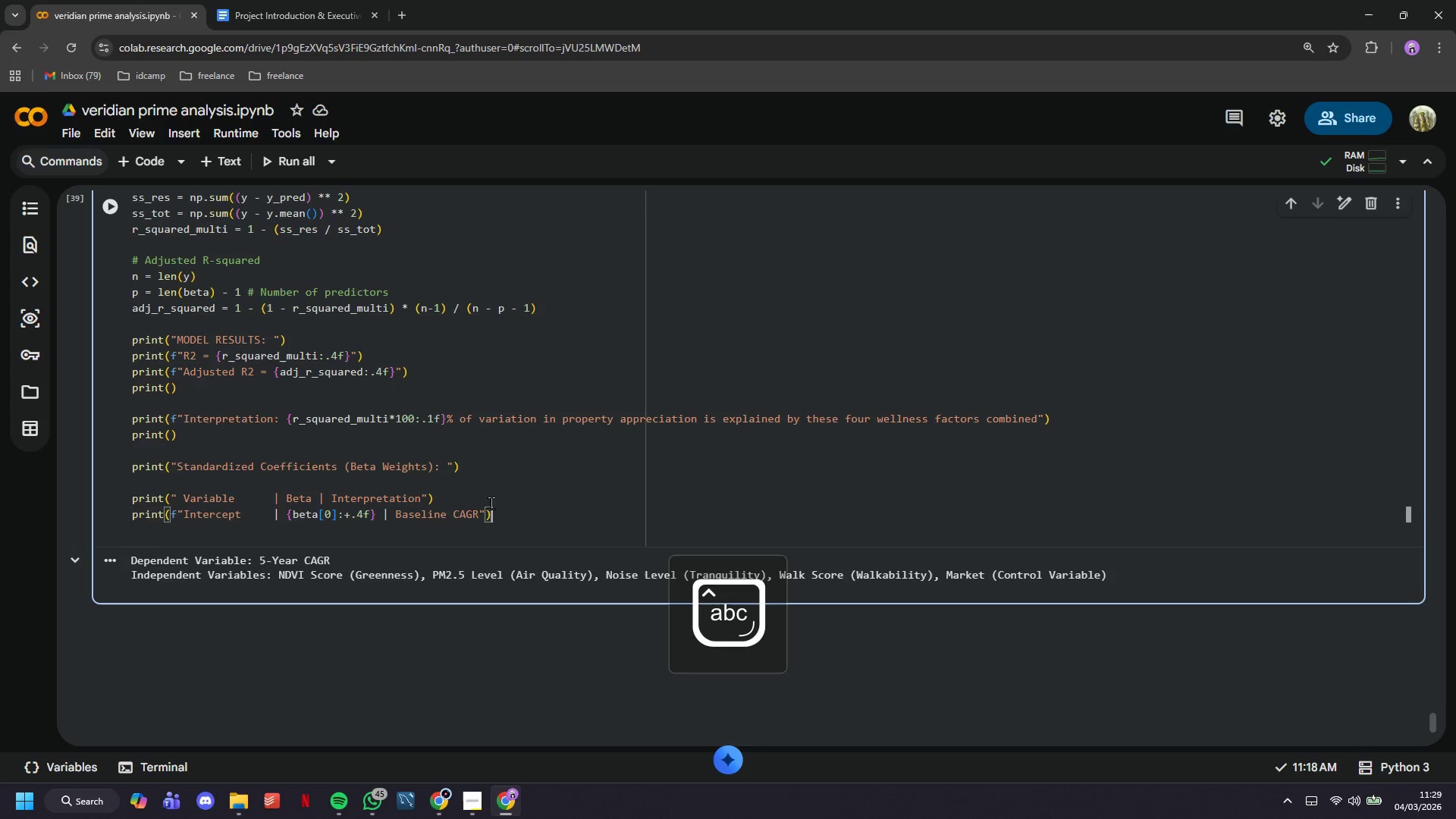 
 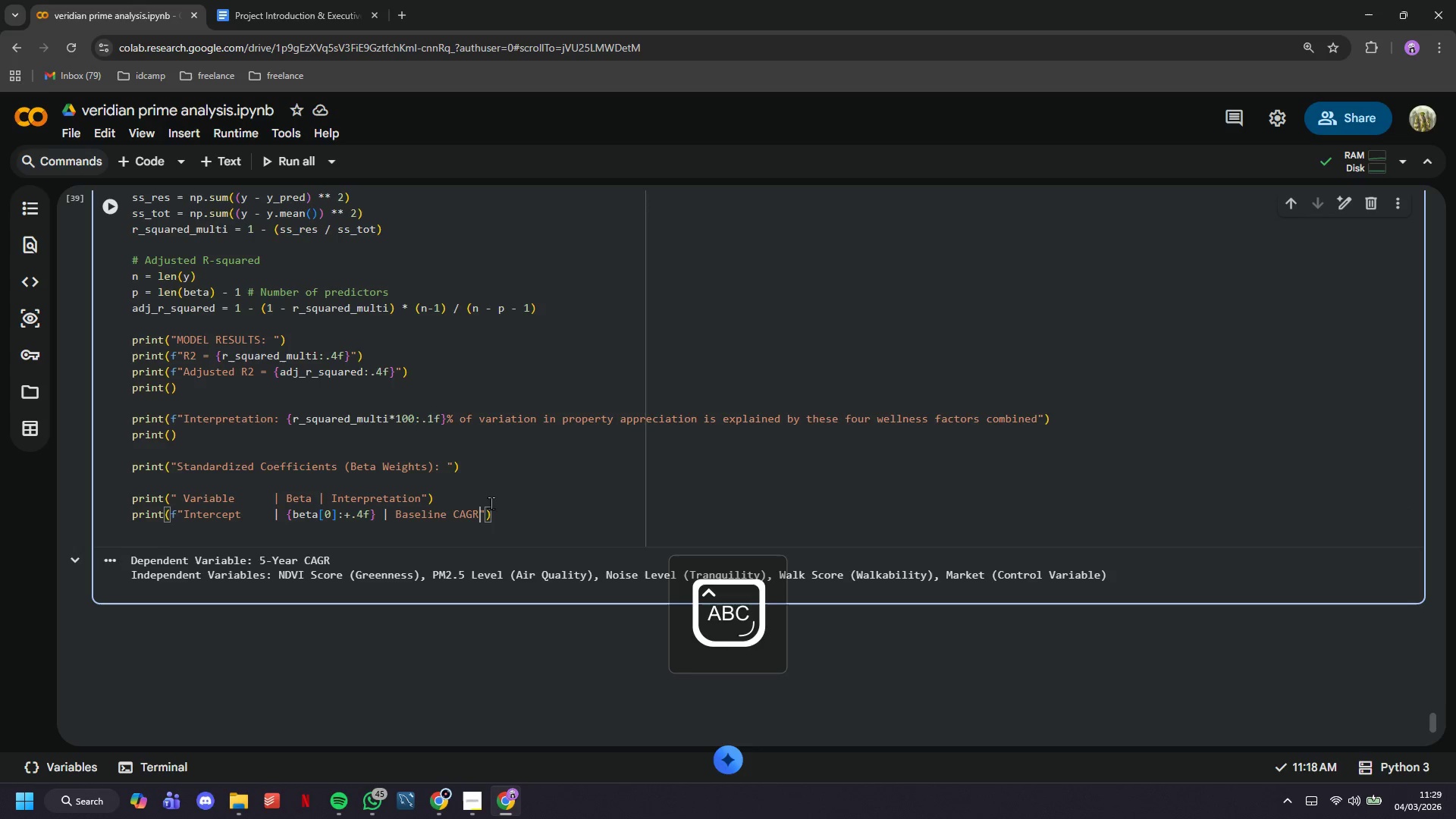 
key(ArrowRight)
 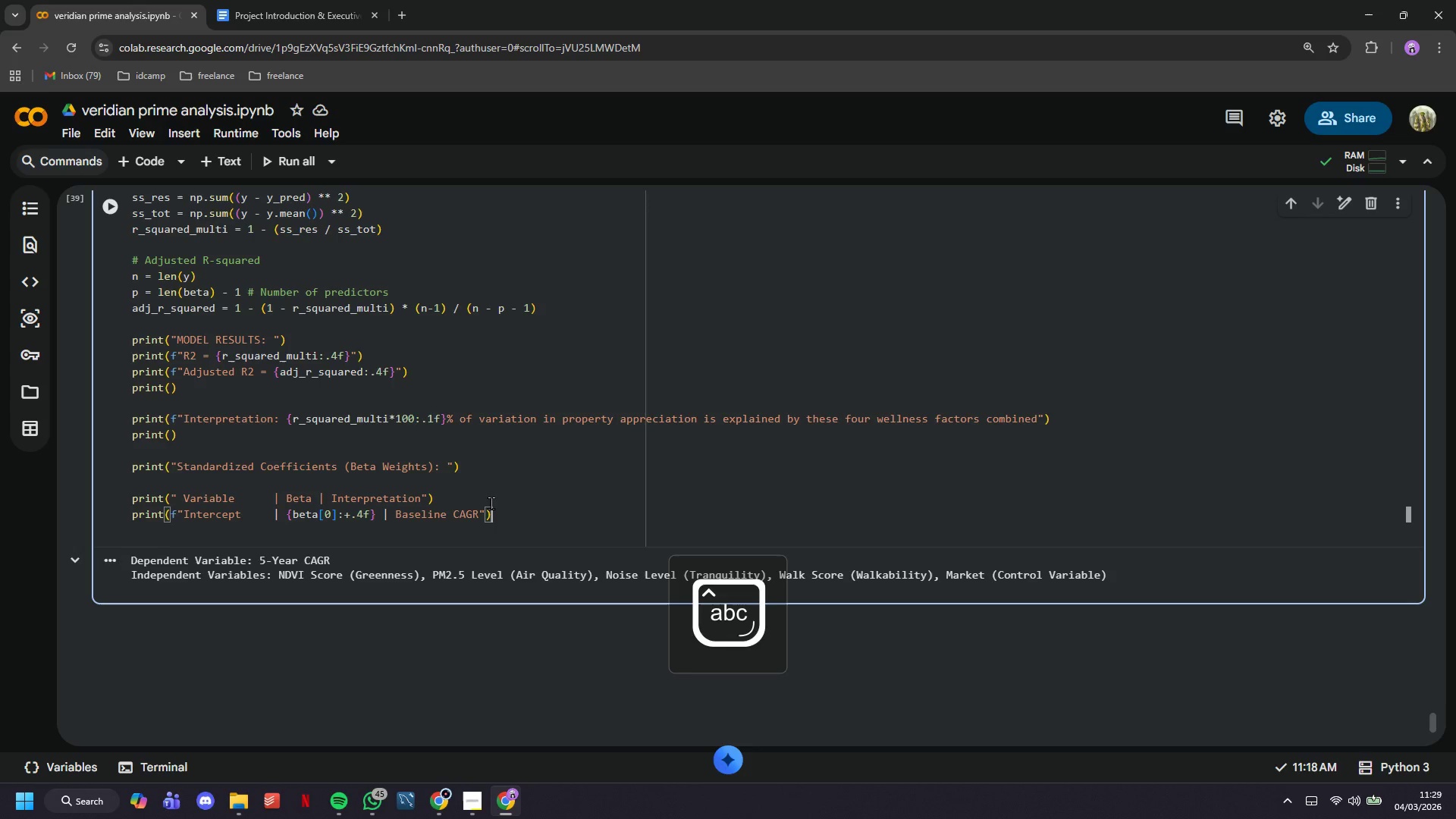 
key(ArrowRight)
 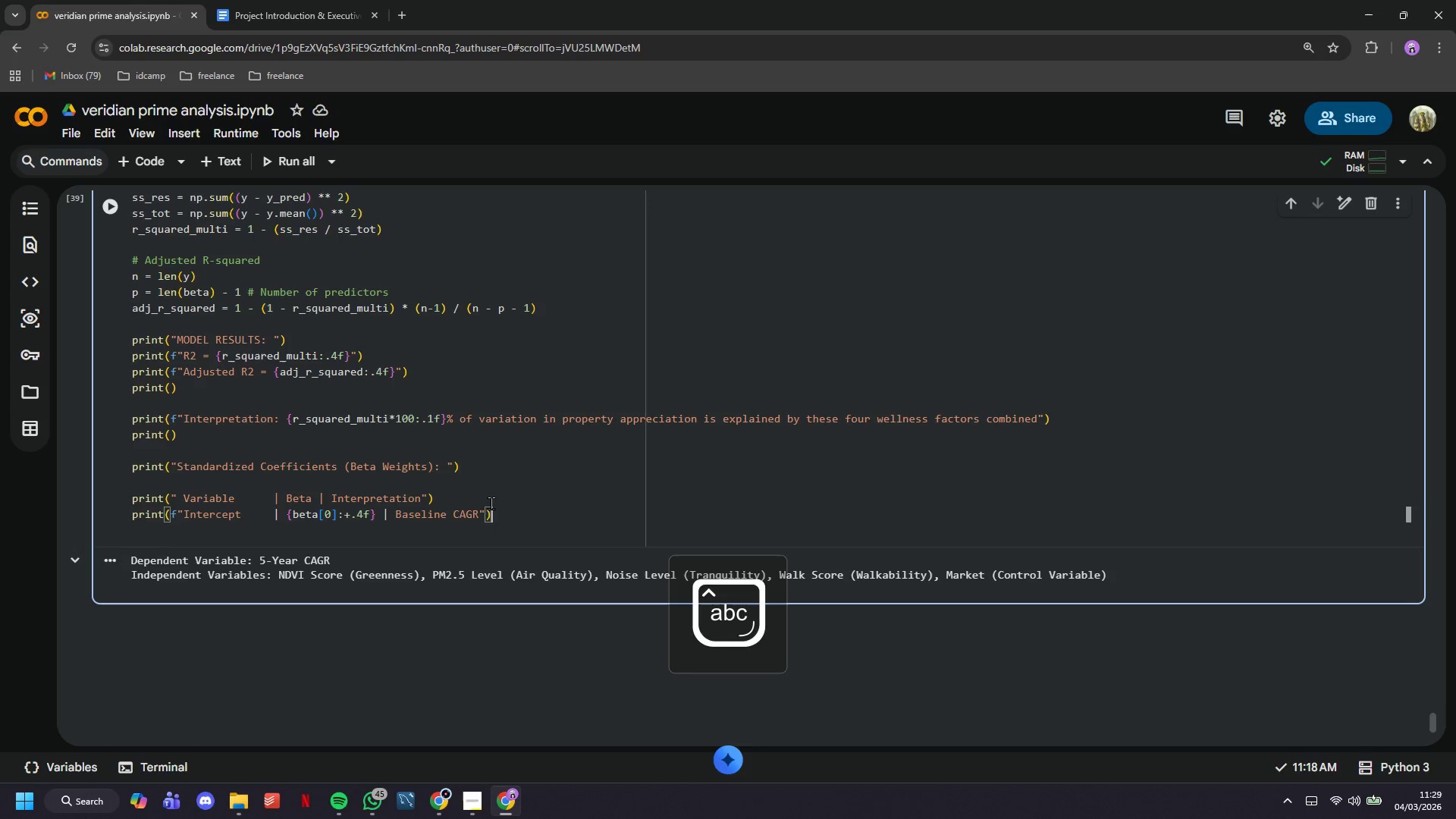 
key(ArrowRight)
 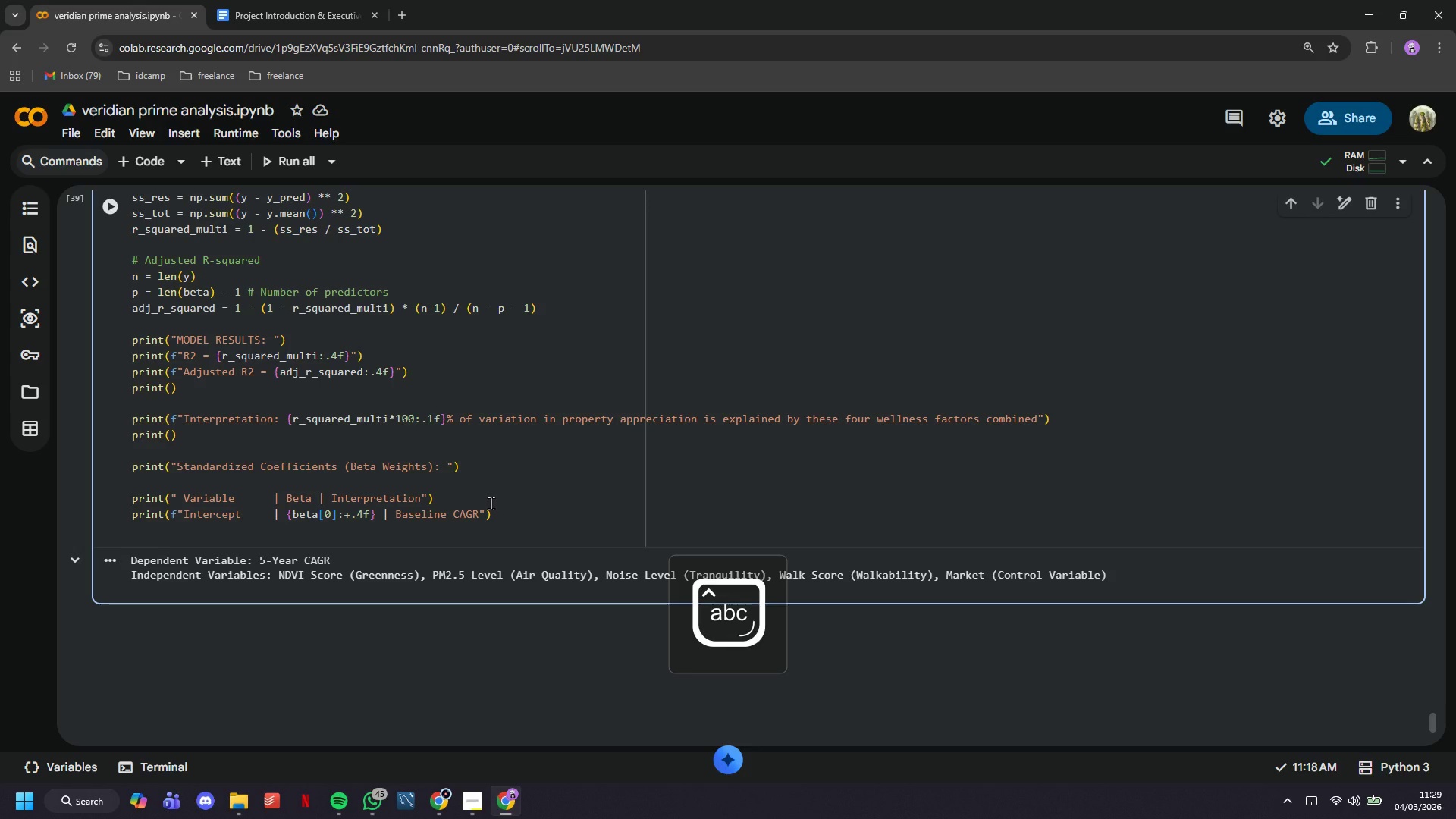 
key(Enter)
 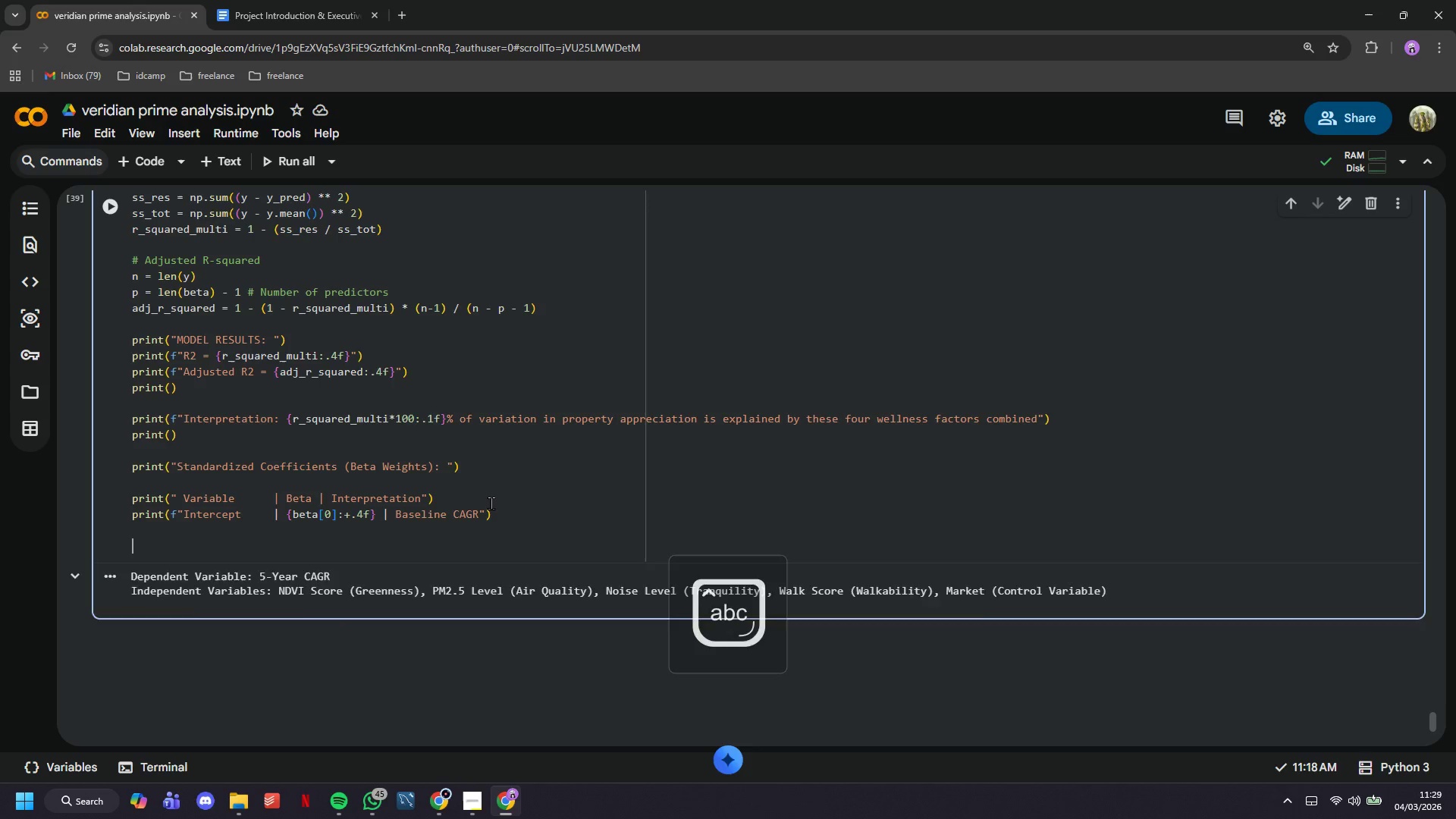 
key(Enter)
 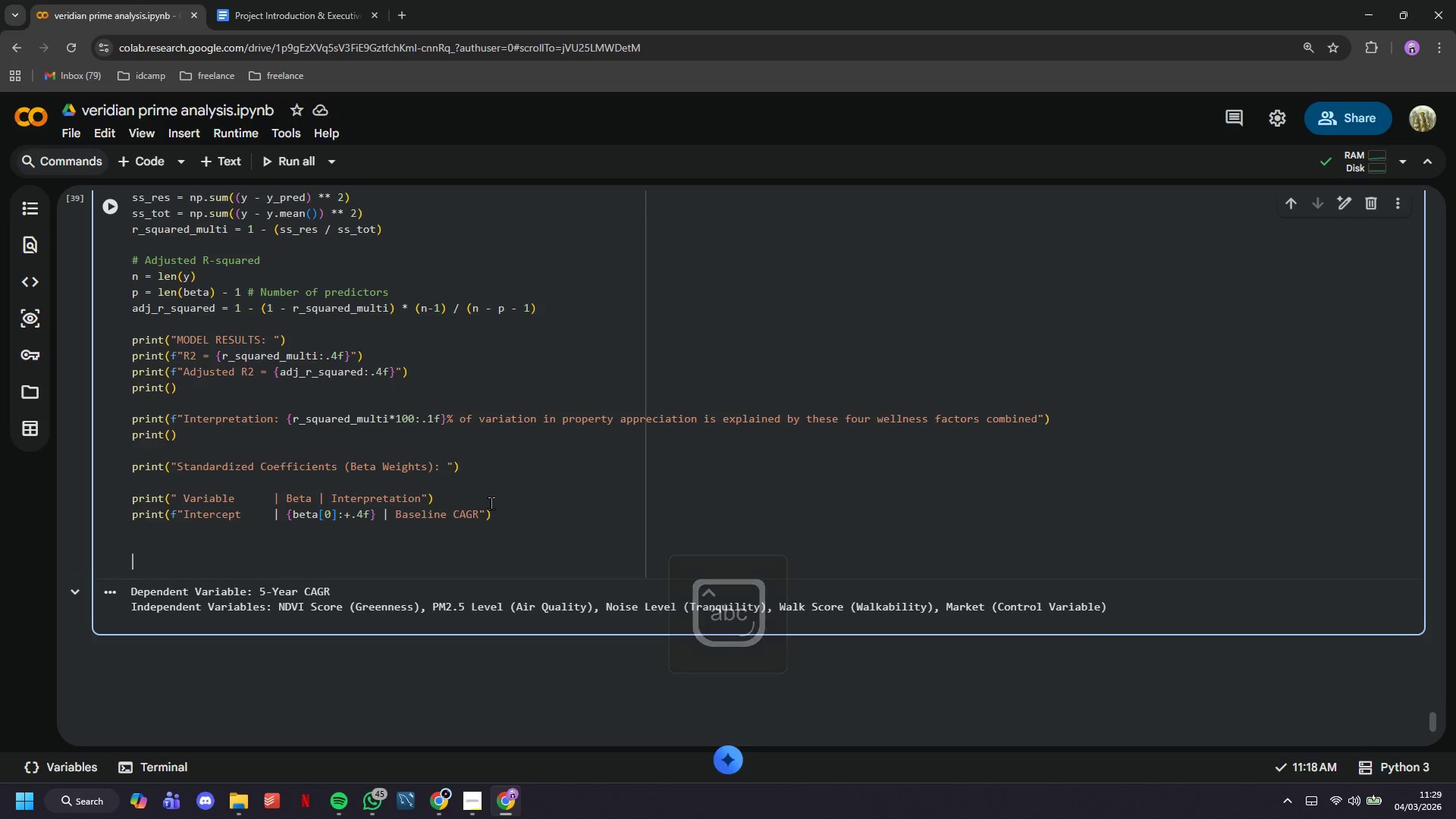 
type(var_a)
key(Backspace)
type(ba)
key(Backspace)
key(Backspace)
type(names = {)
 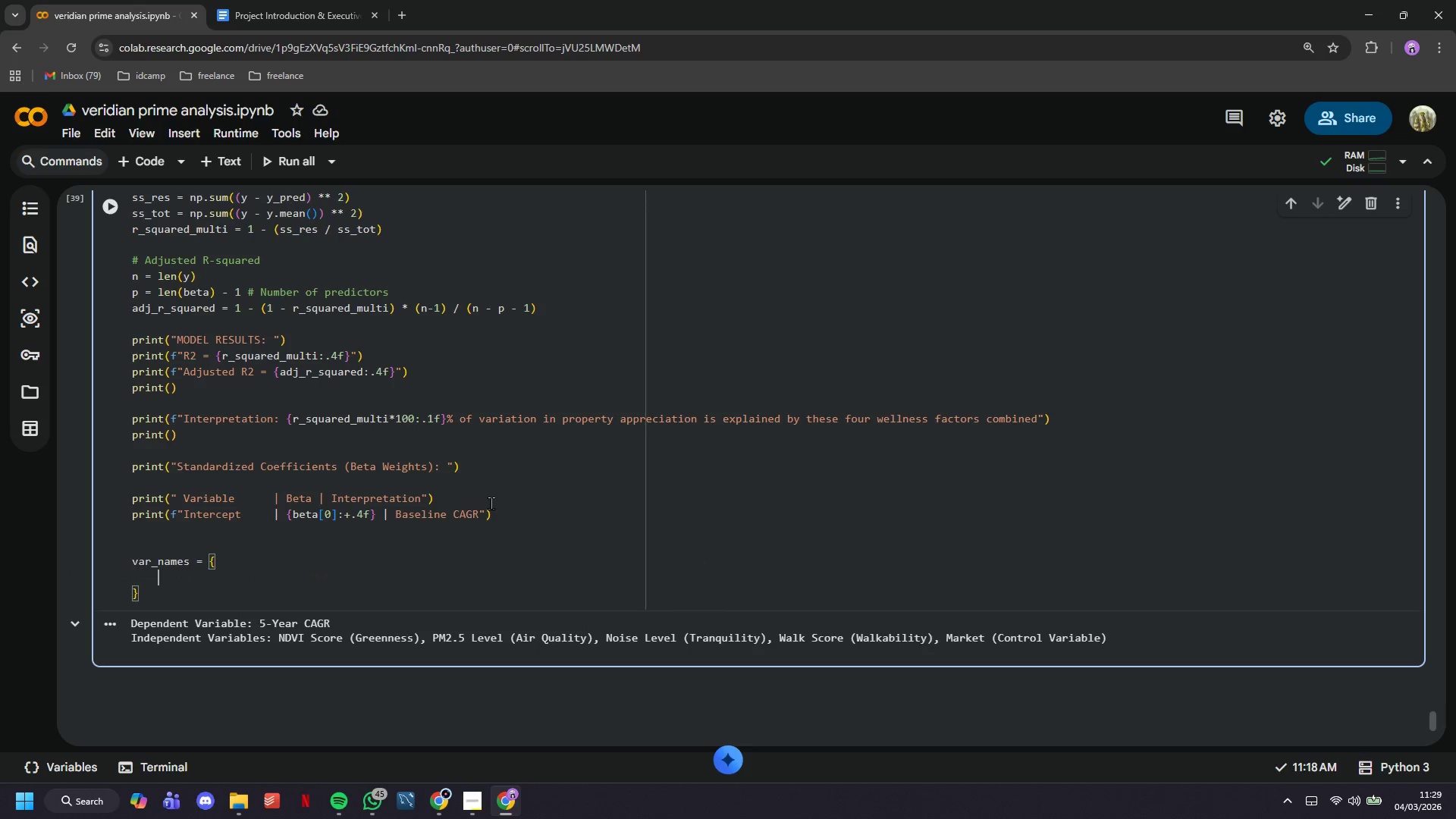 
 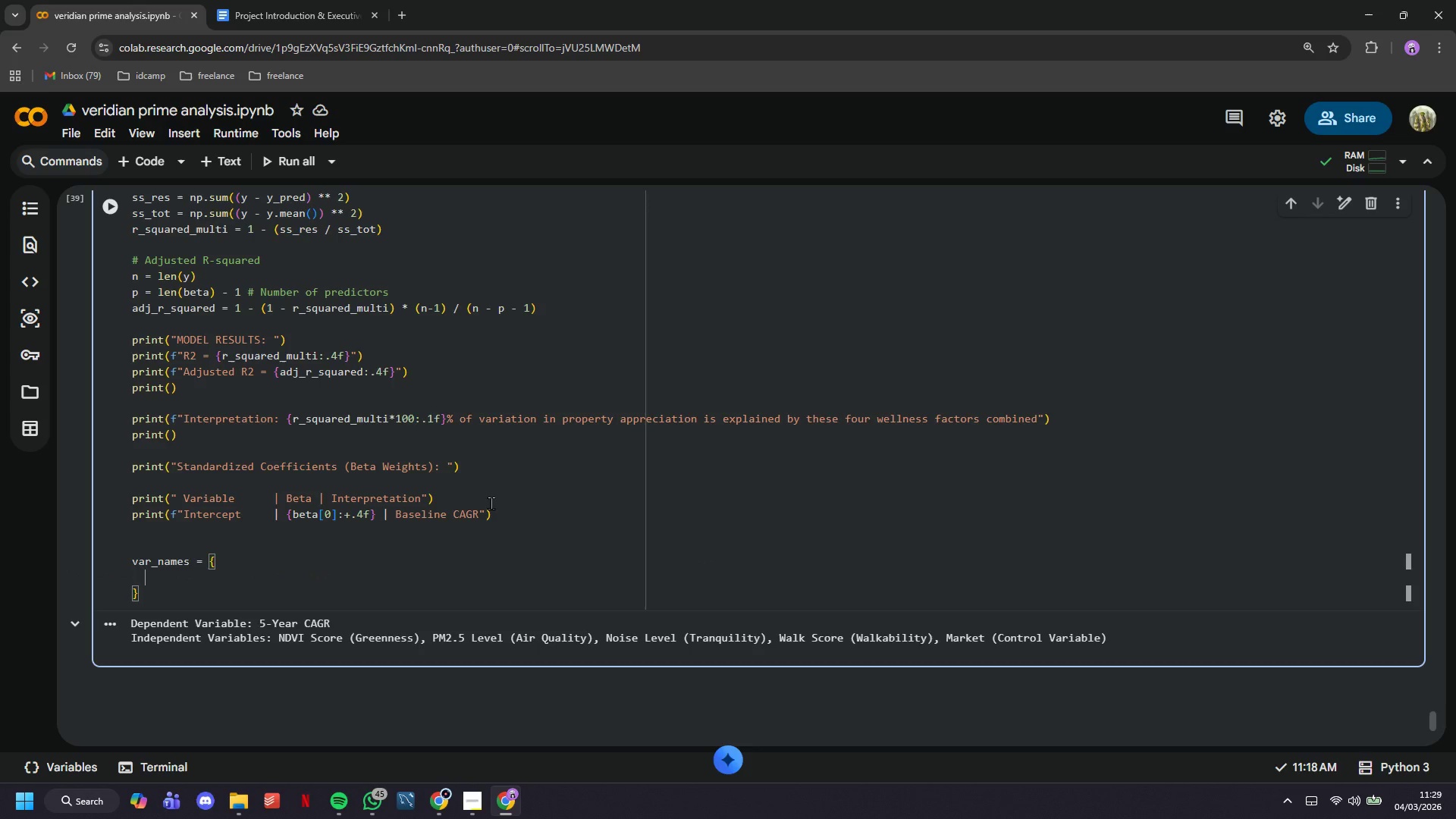 
key(Enter)
 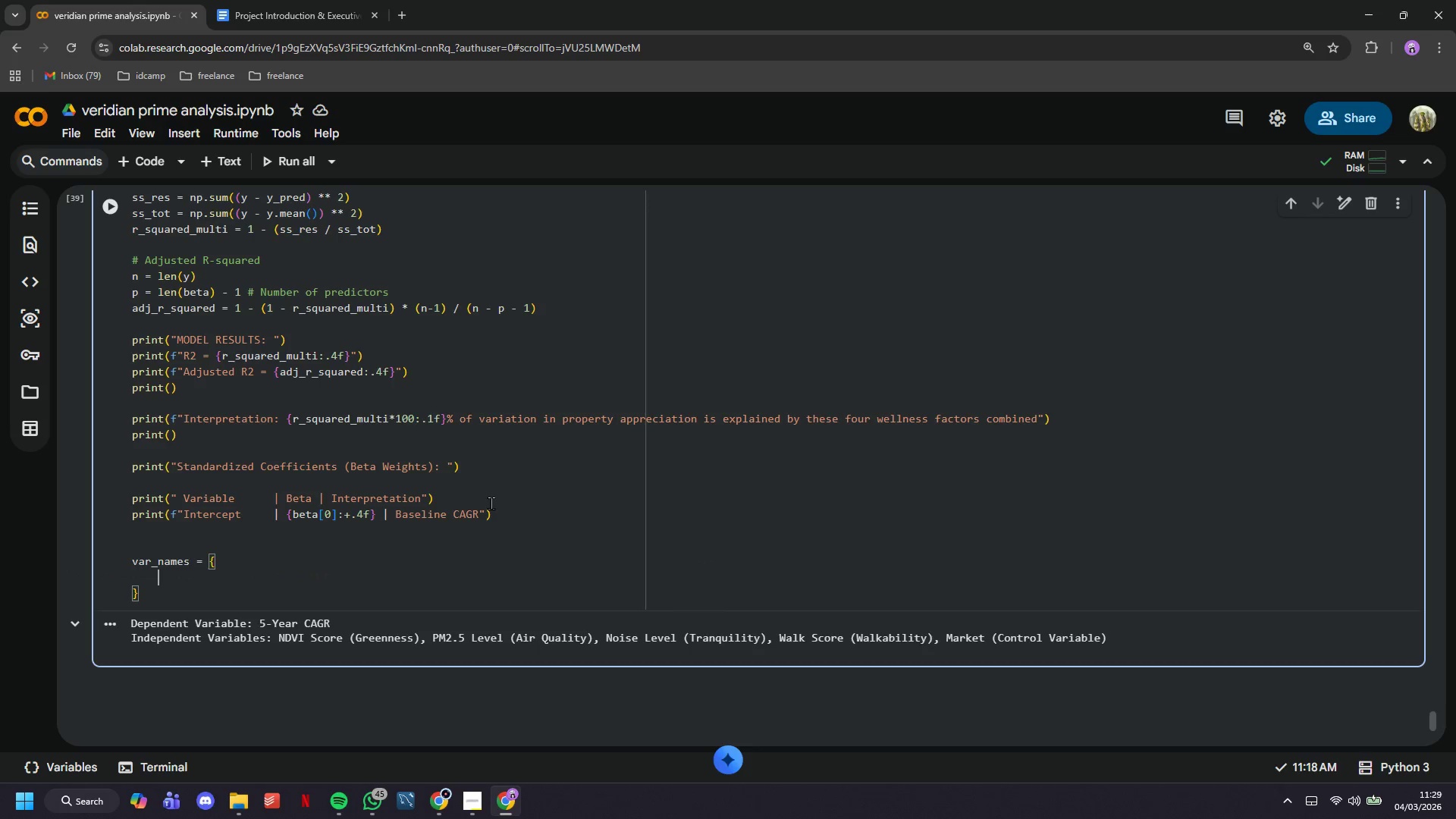 
key(0)
 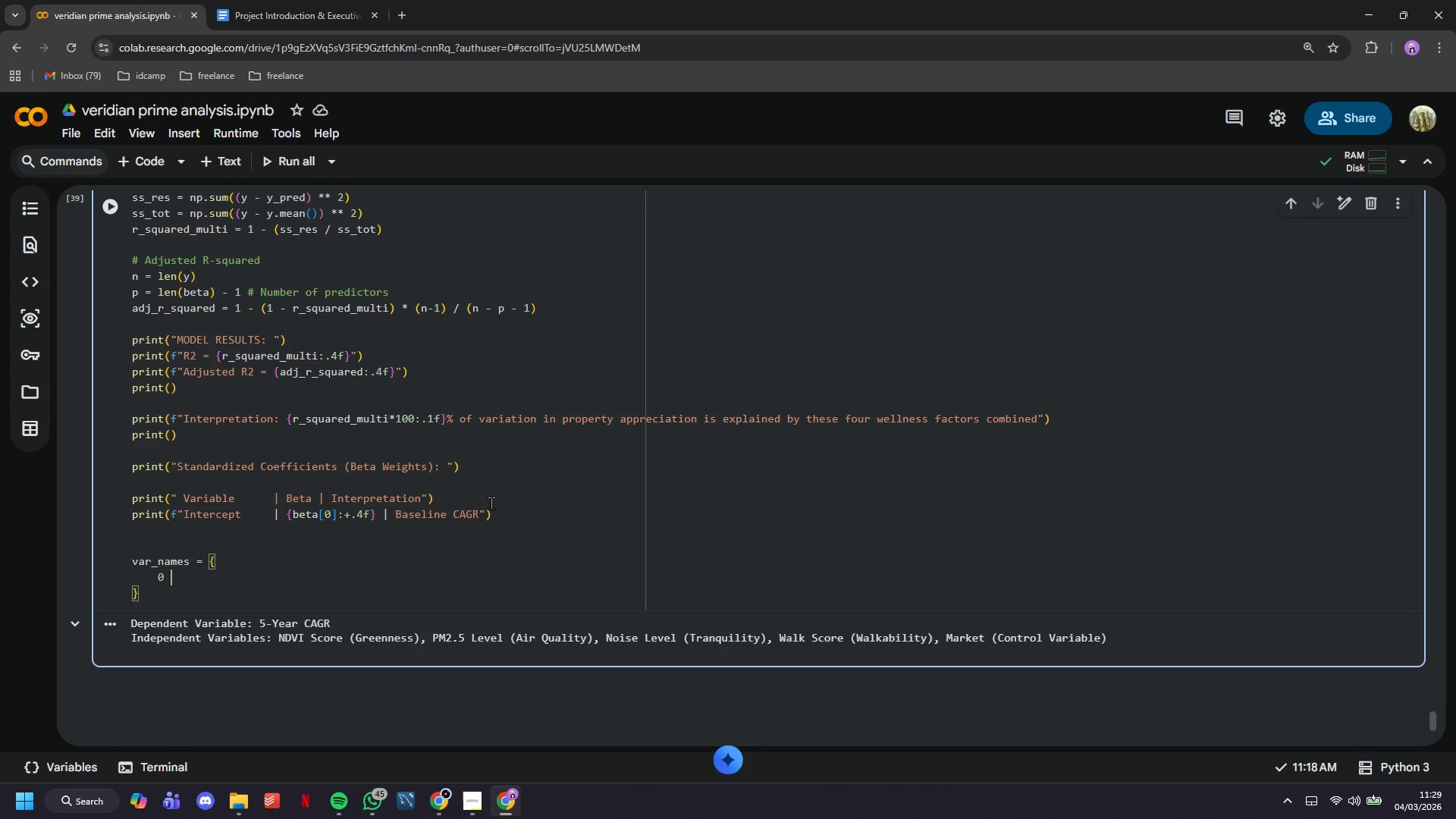 
key(Space)
 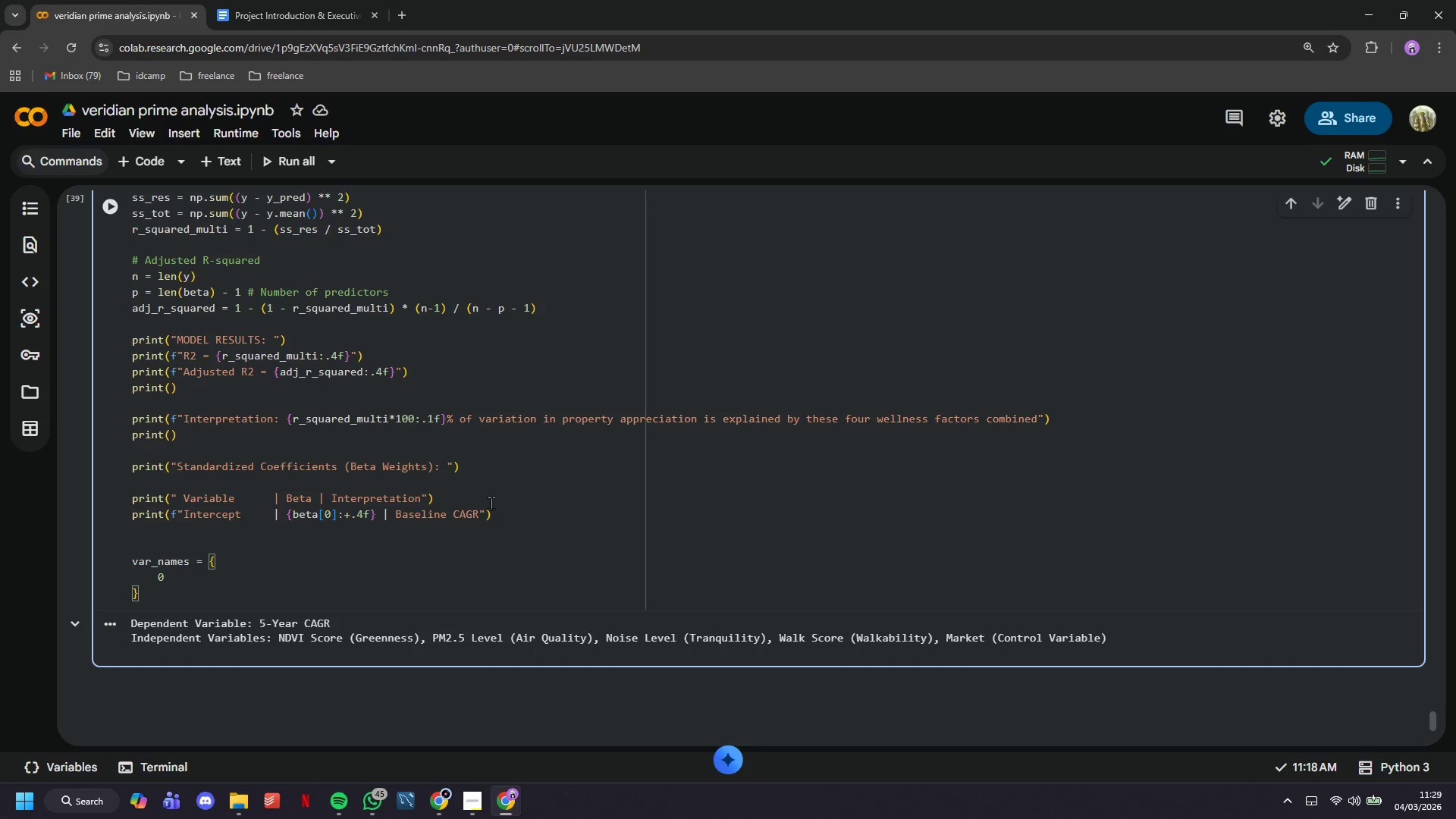 
hold_key(key=ShiftLeft, duration=1.51)
 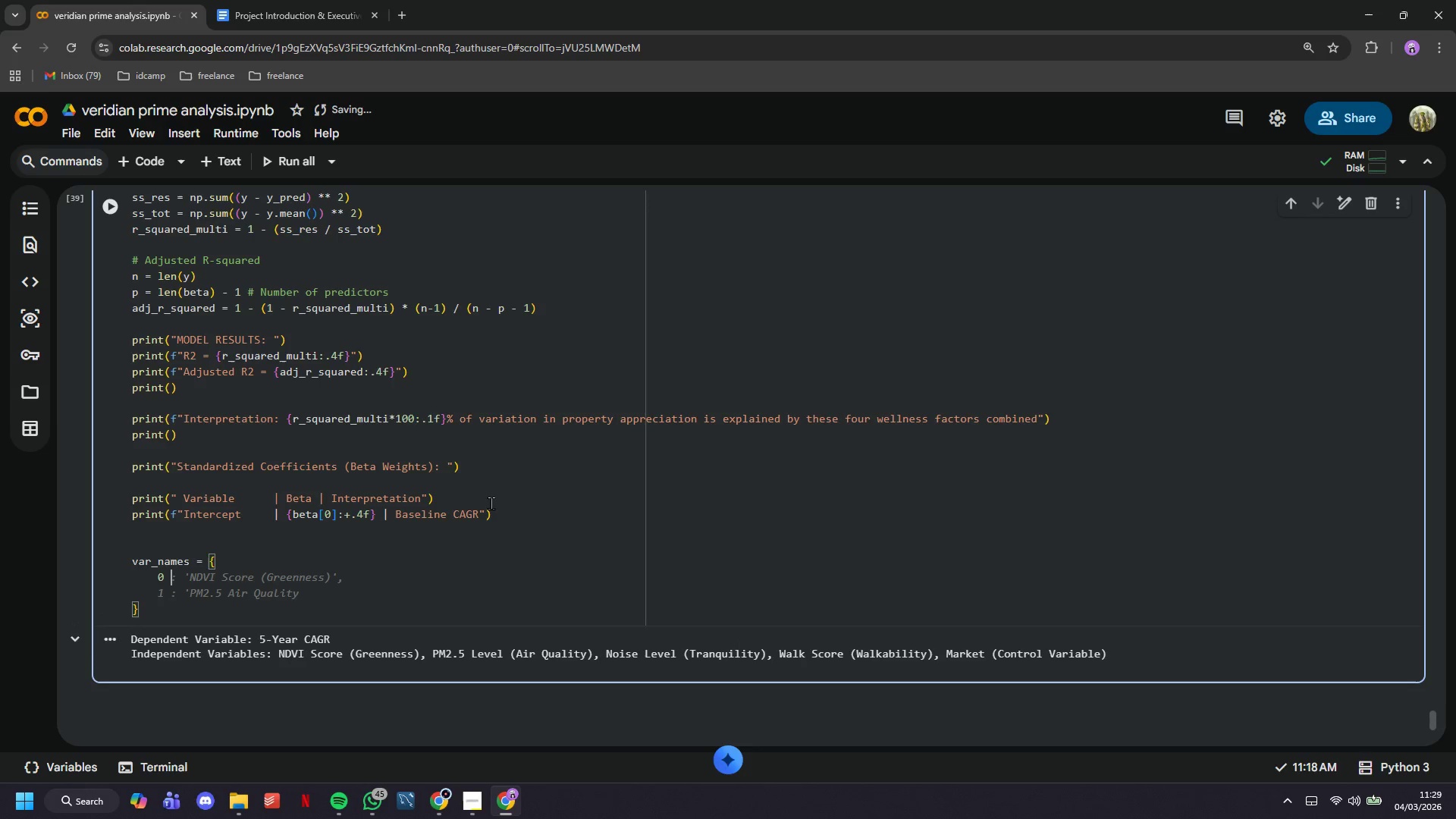 
hold_key(key=ShiftLeft, duration=1.52)
 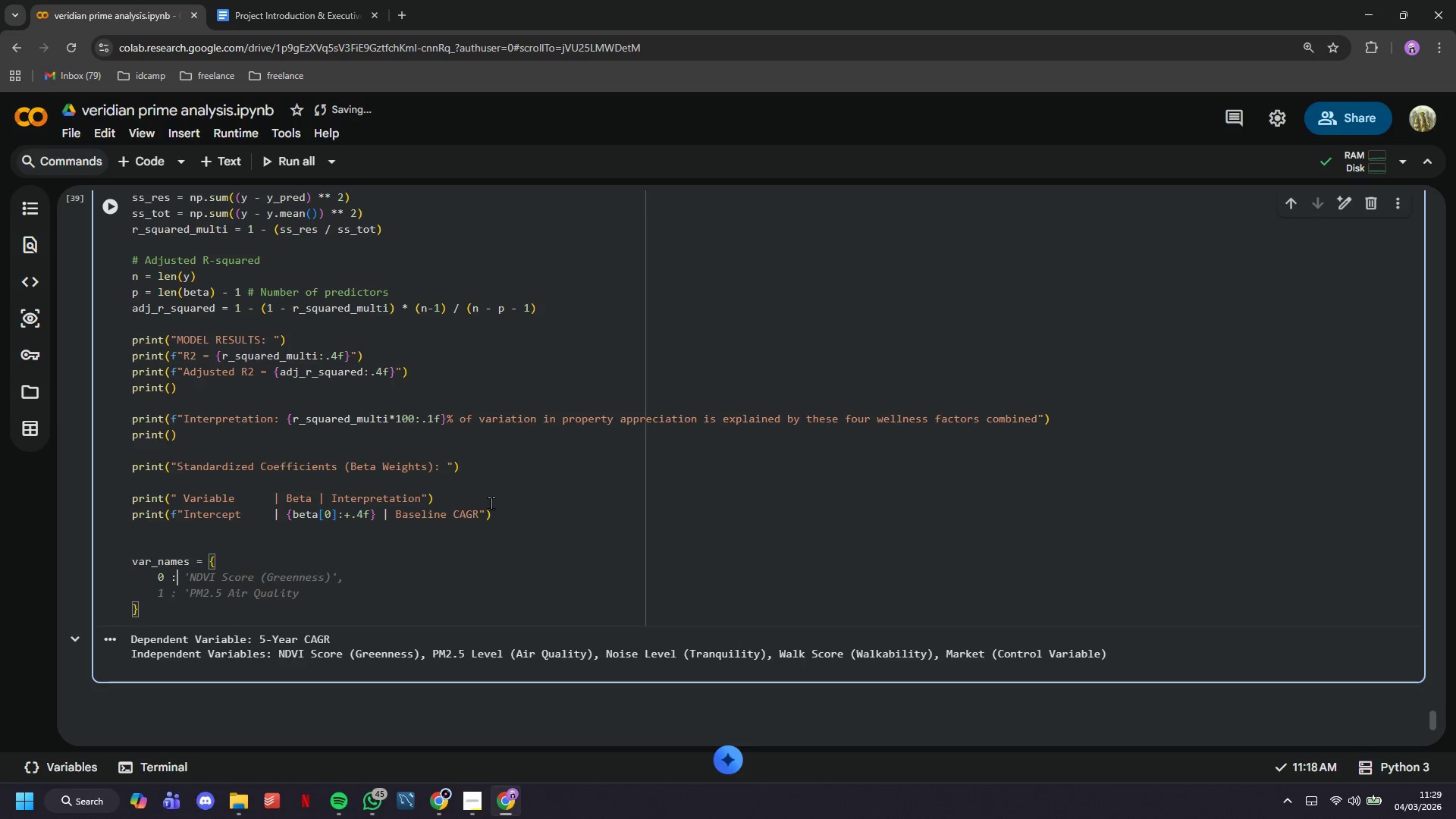 
type(: 'NDVI (Gre)
key(Tab)
 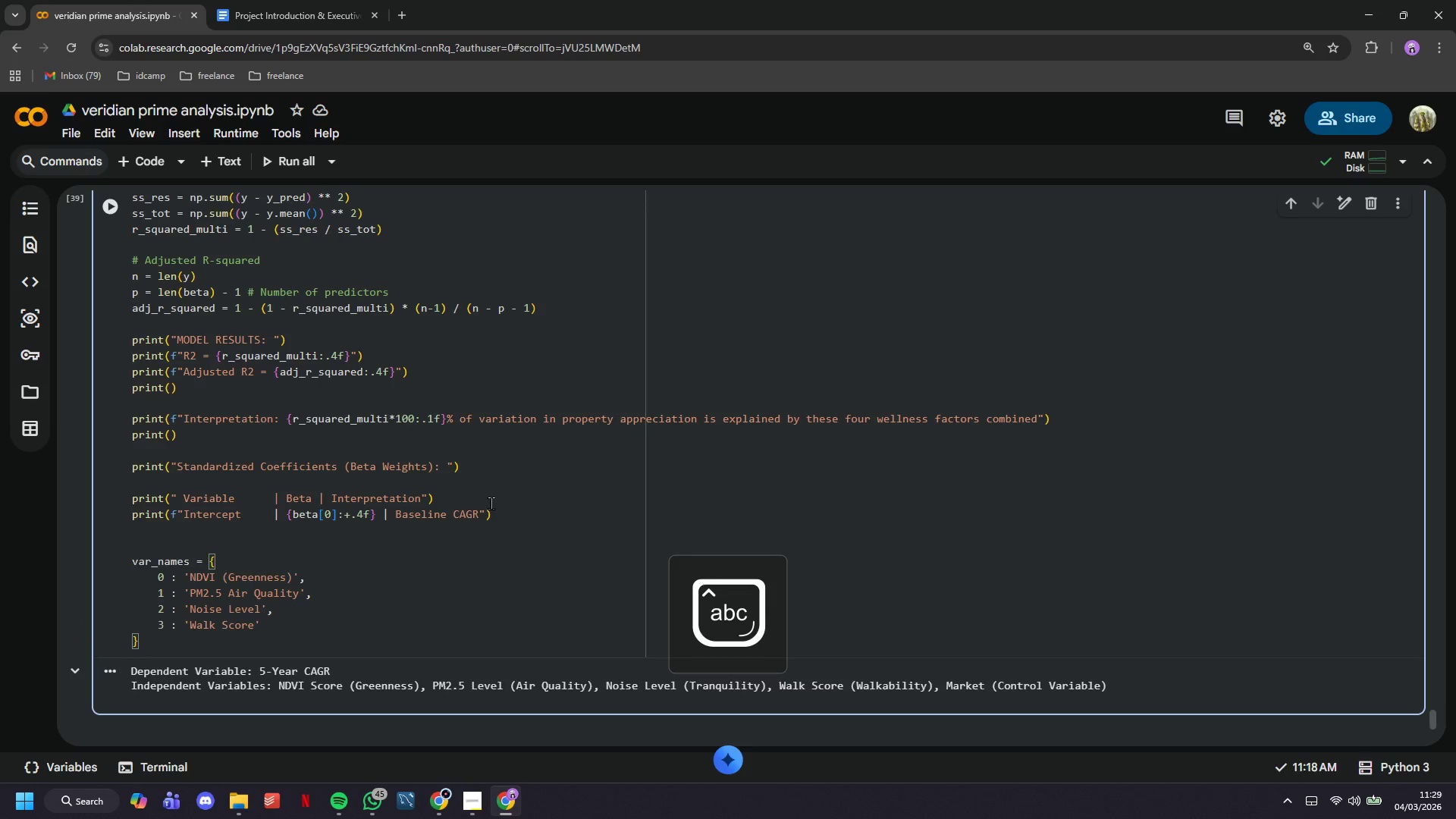 
key(ArrowDown)
 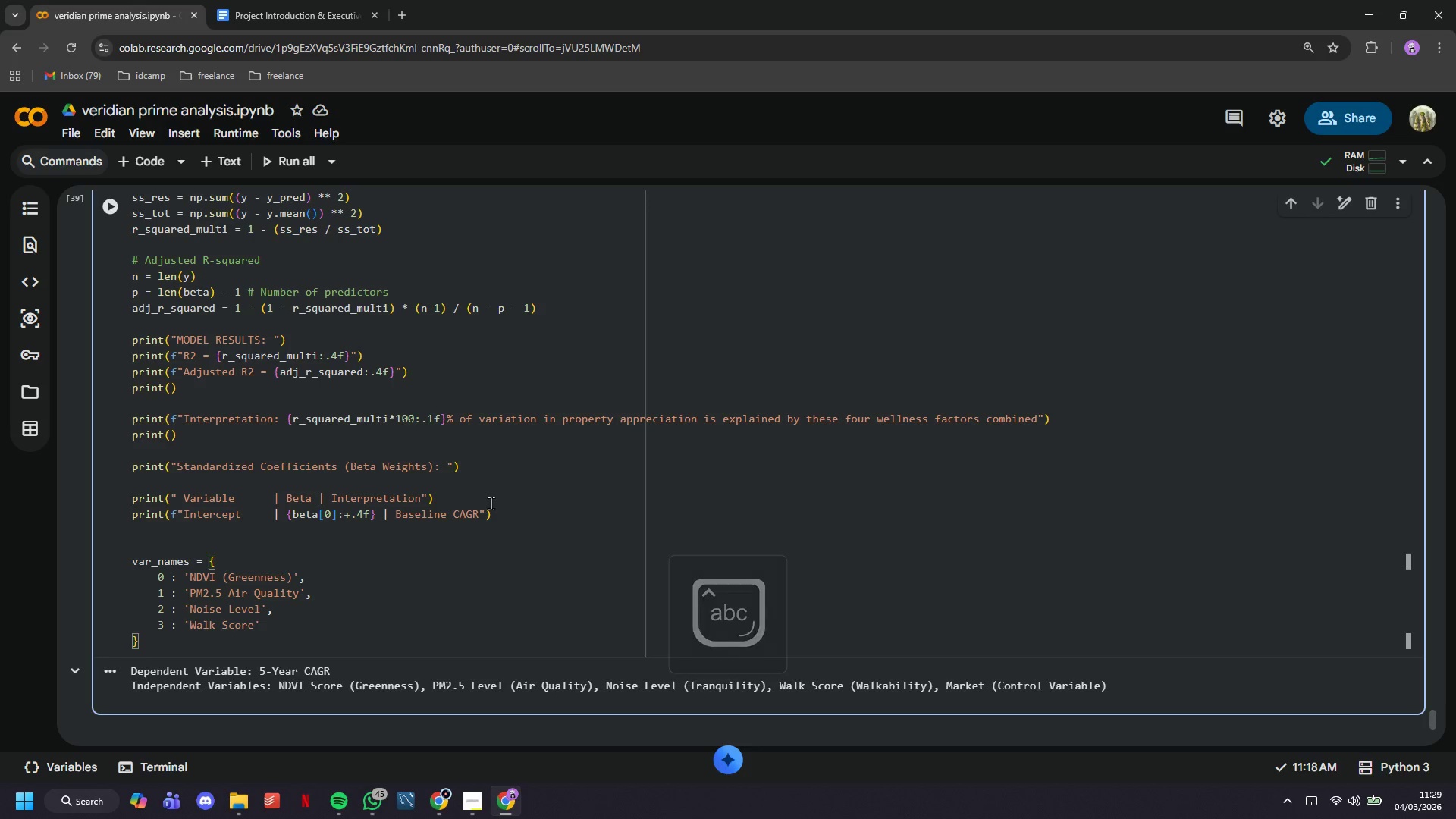 
key(Enter)
 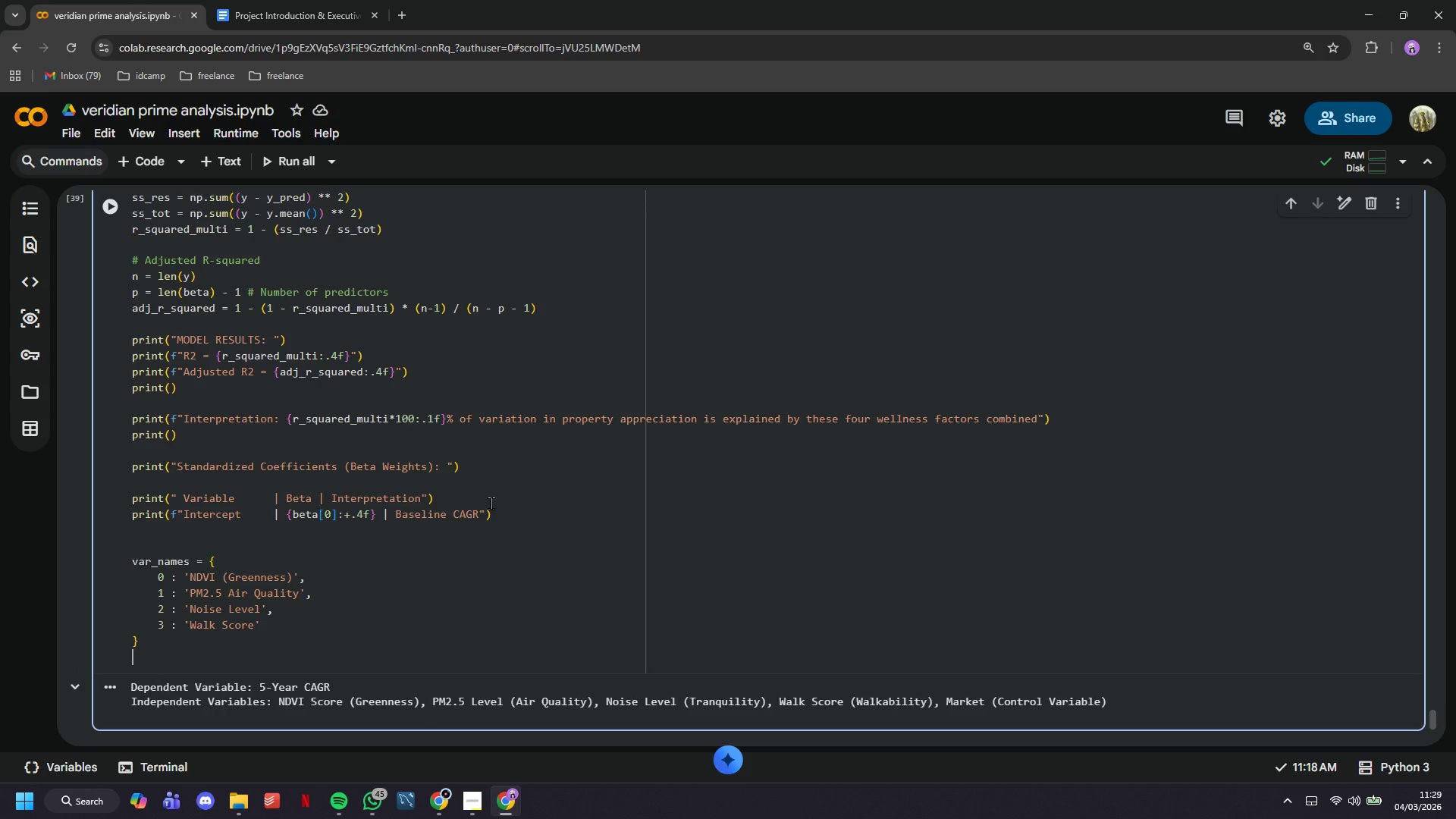 
key(Enter)
 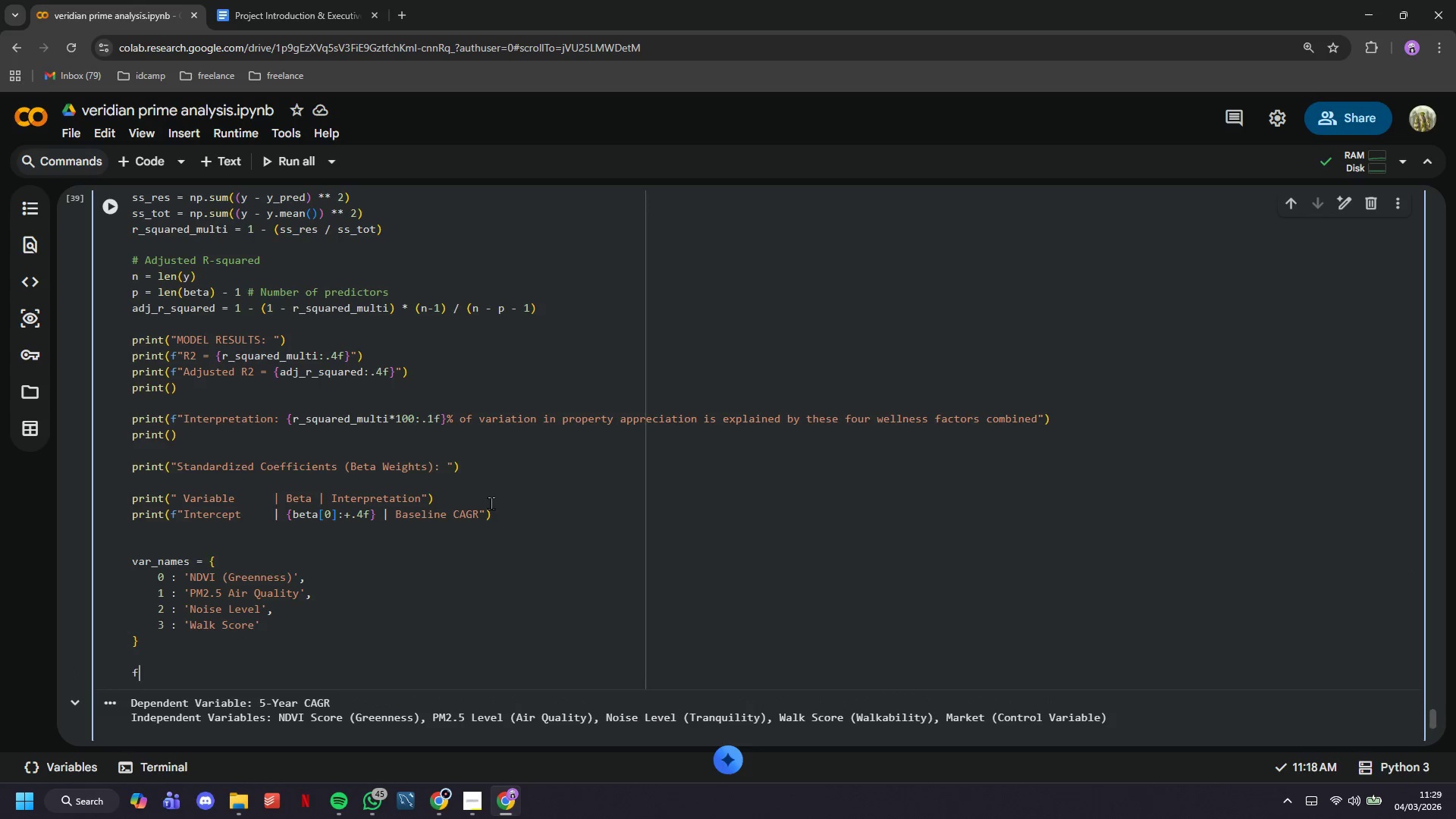 
type(for i, var_name in var_names.items()
 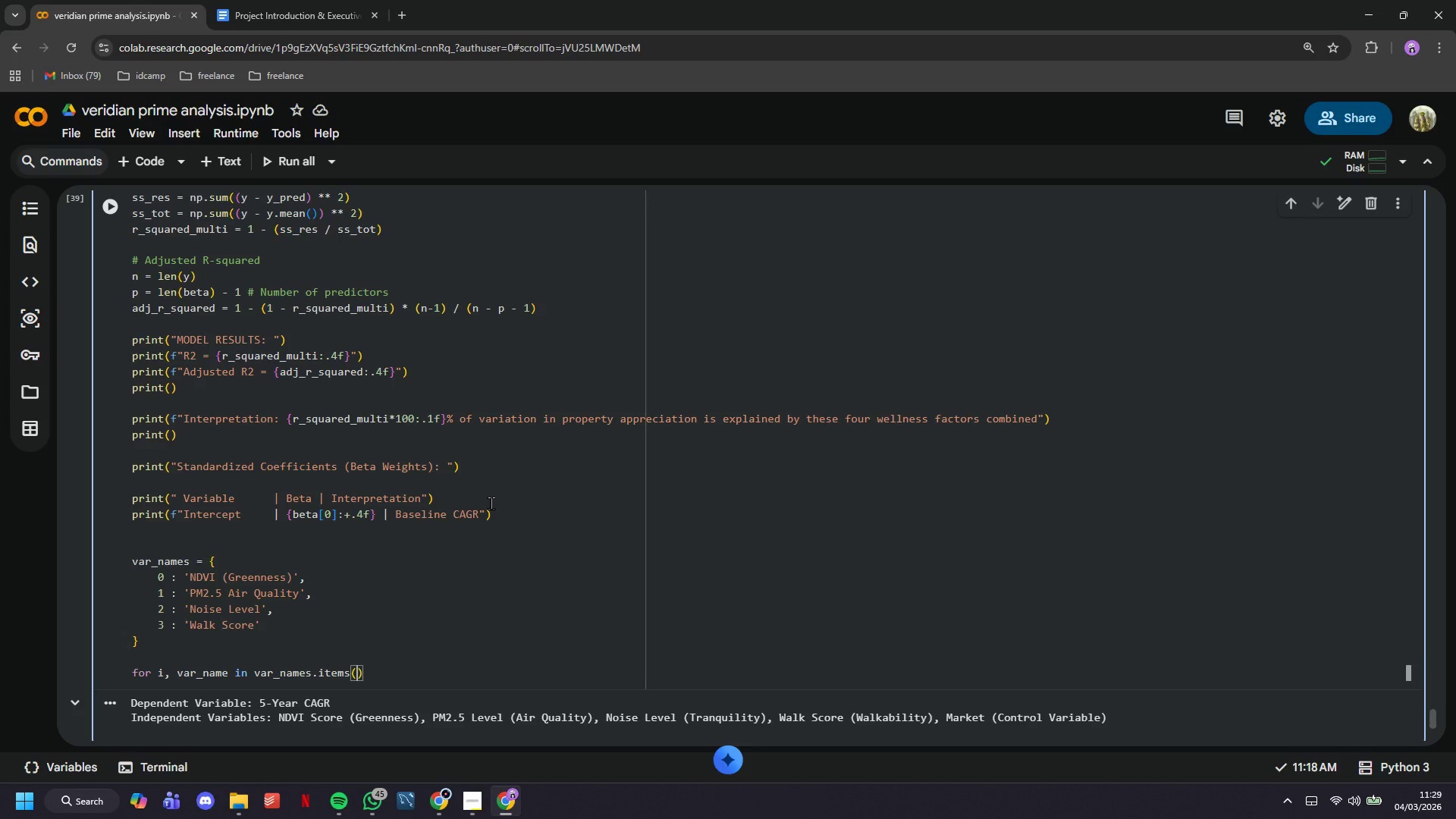 
key(ArrowRight)
 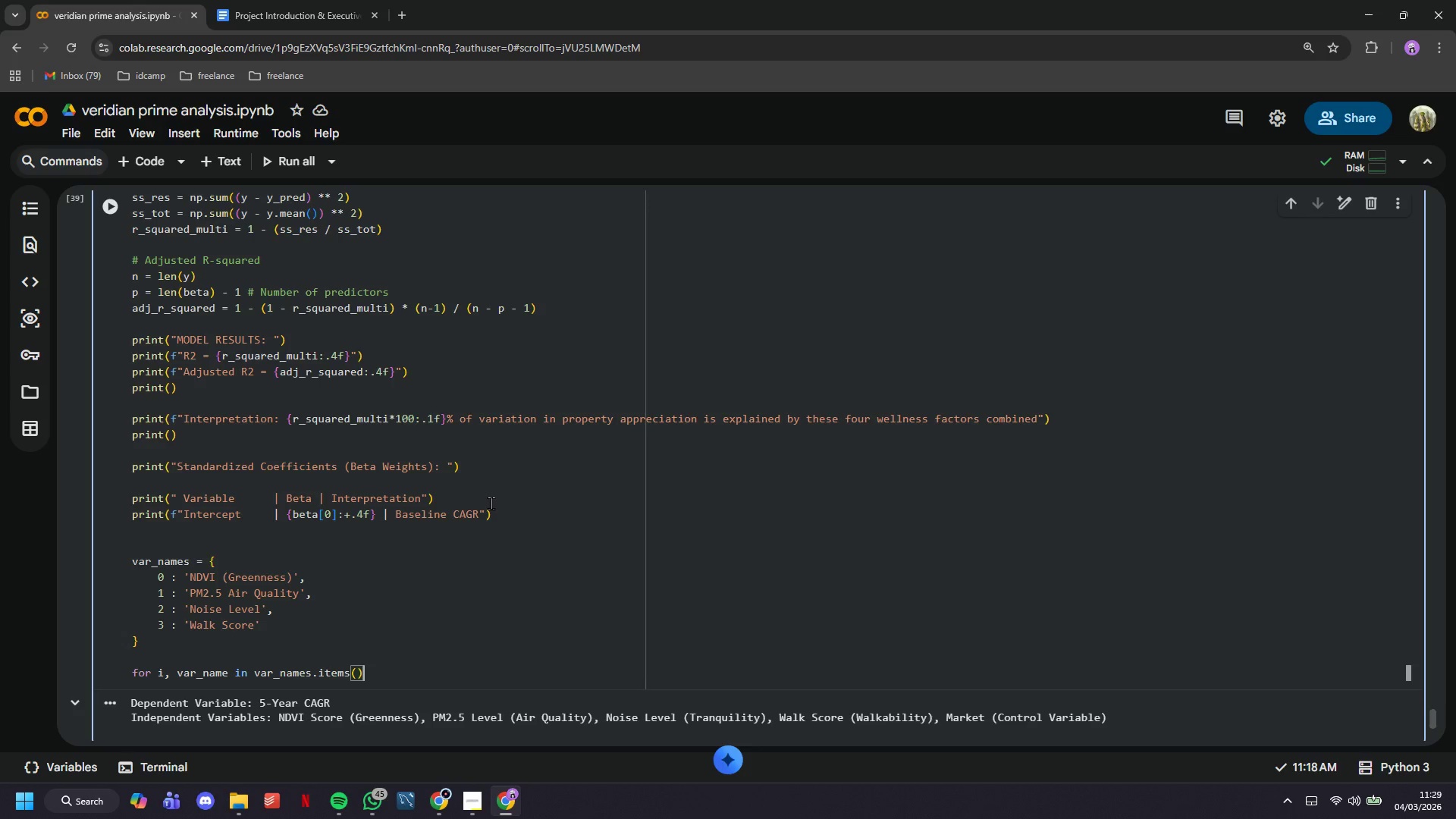 
key(Shift+Semicolon)
 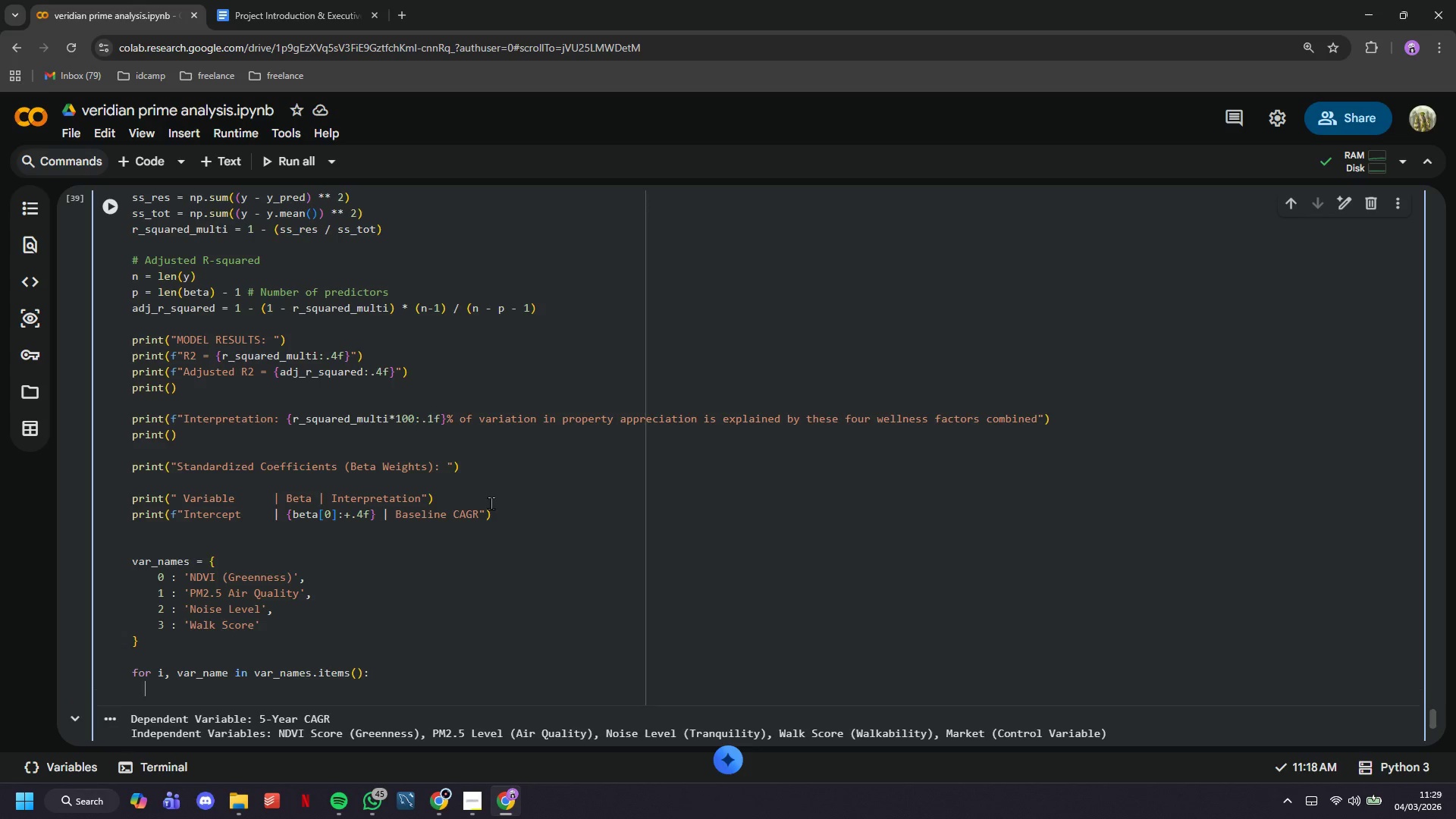 
key(Enter)
 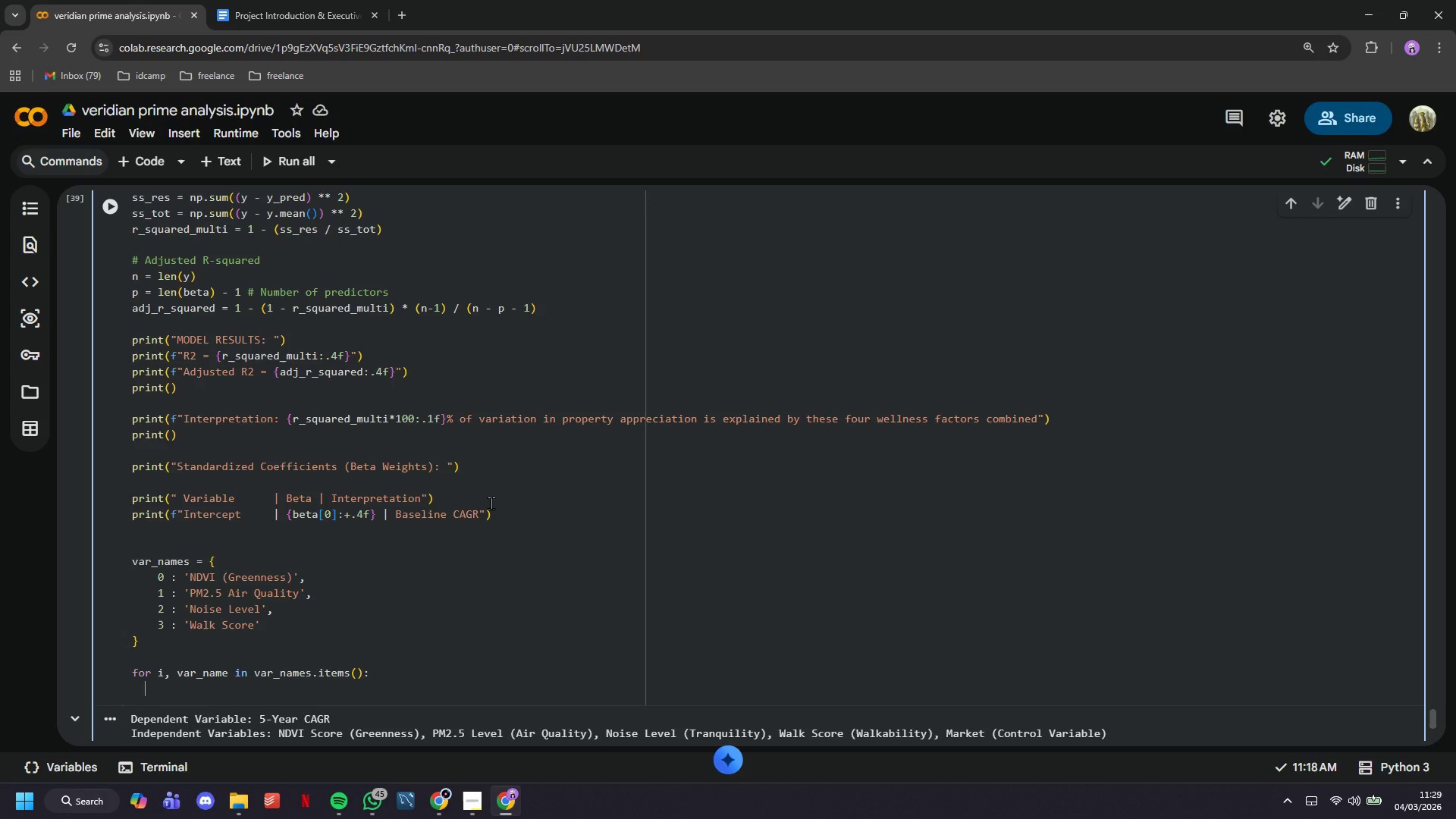 
type(print(f"{var_name:27s)
 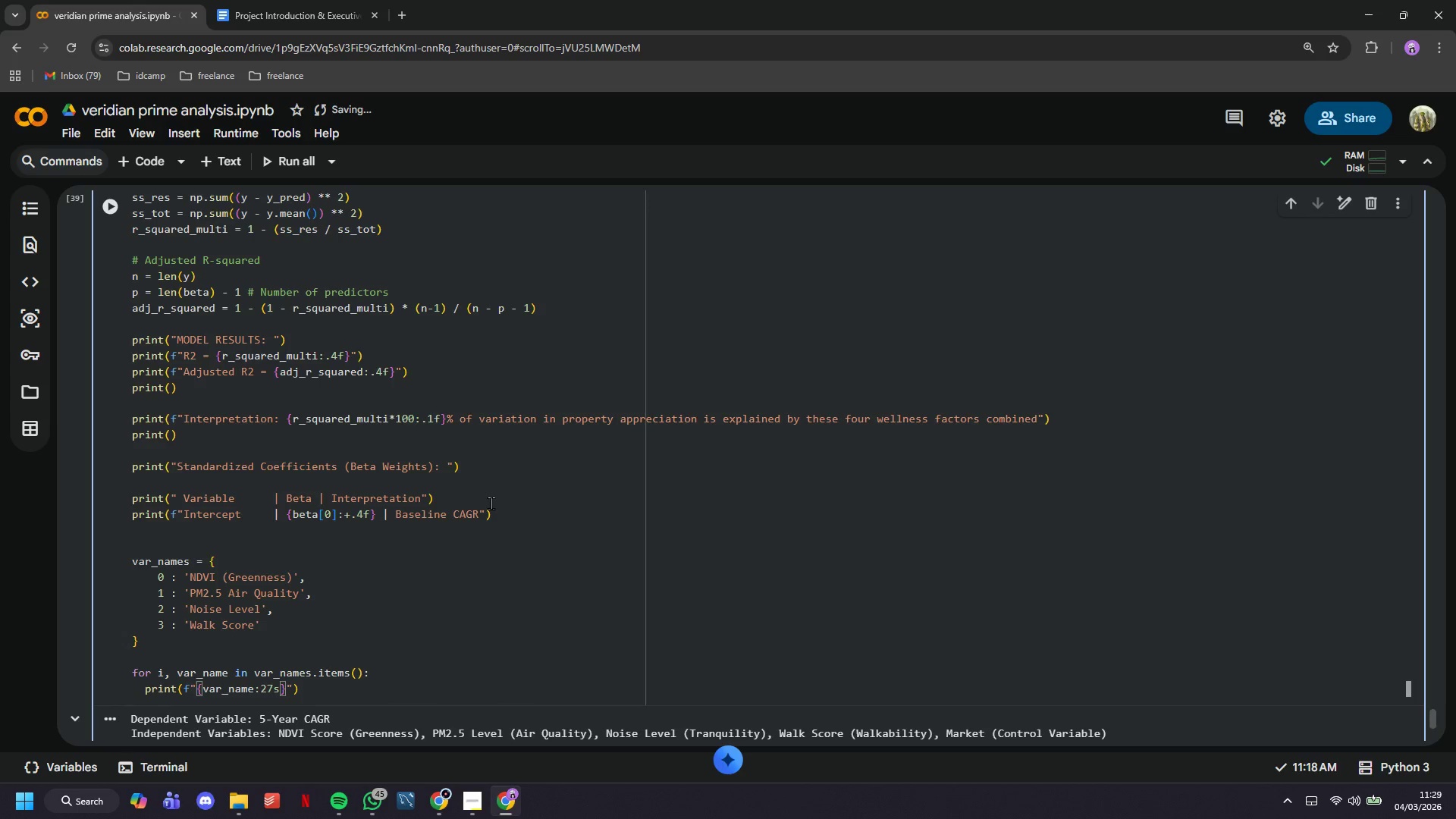 
key(ArrowRight)
 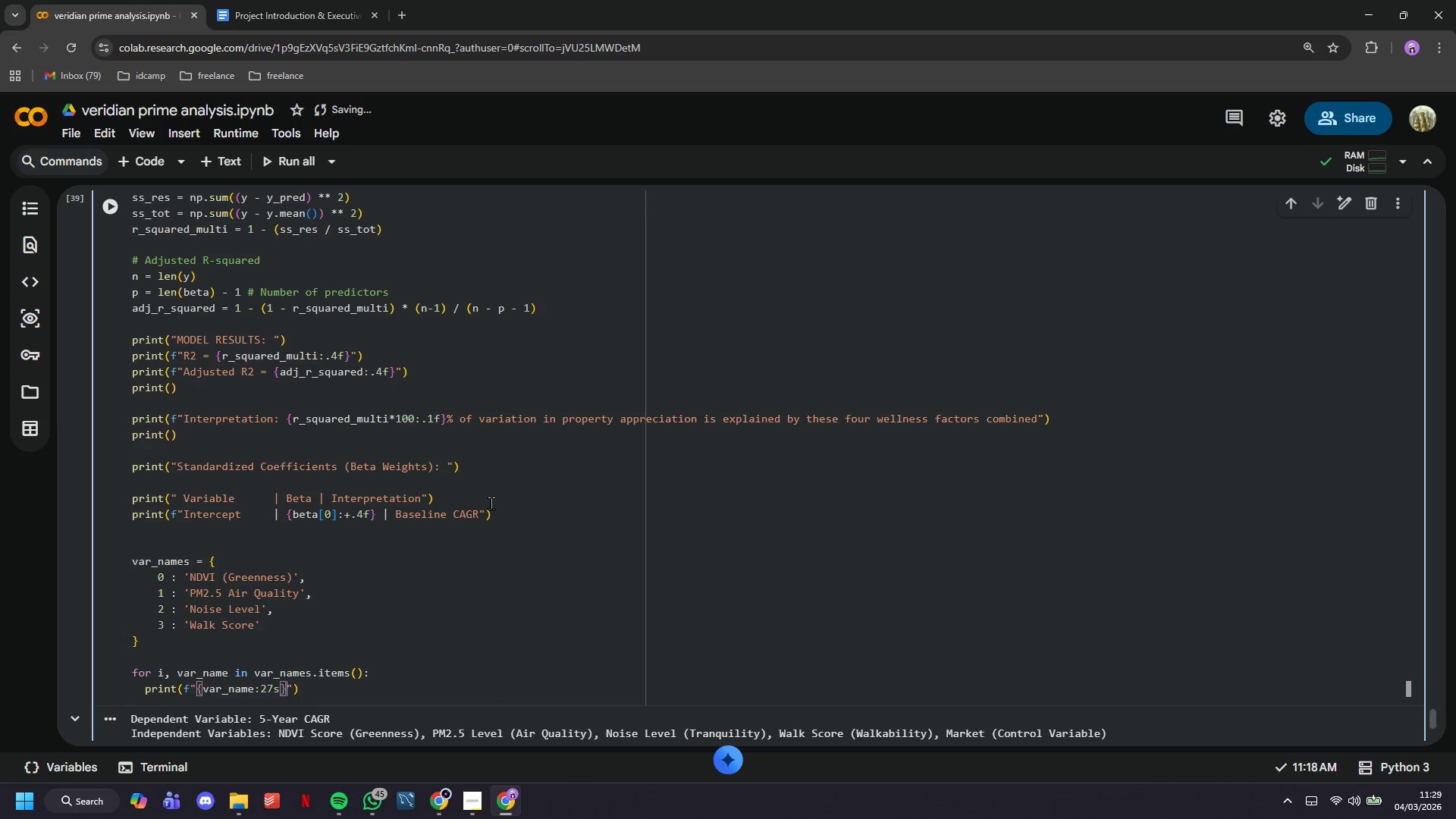 
type( | {beta[i+1)
 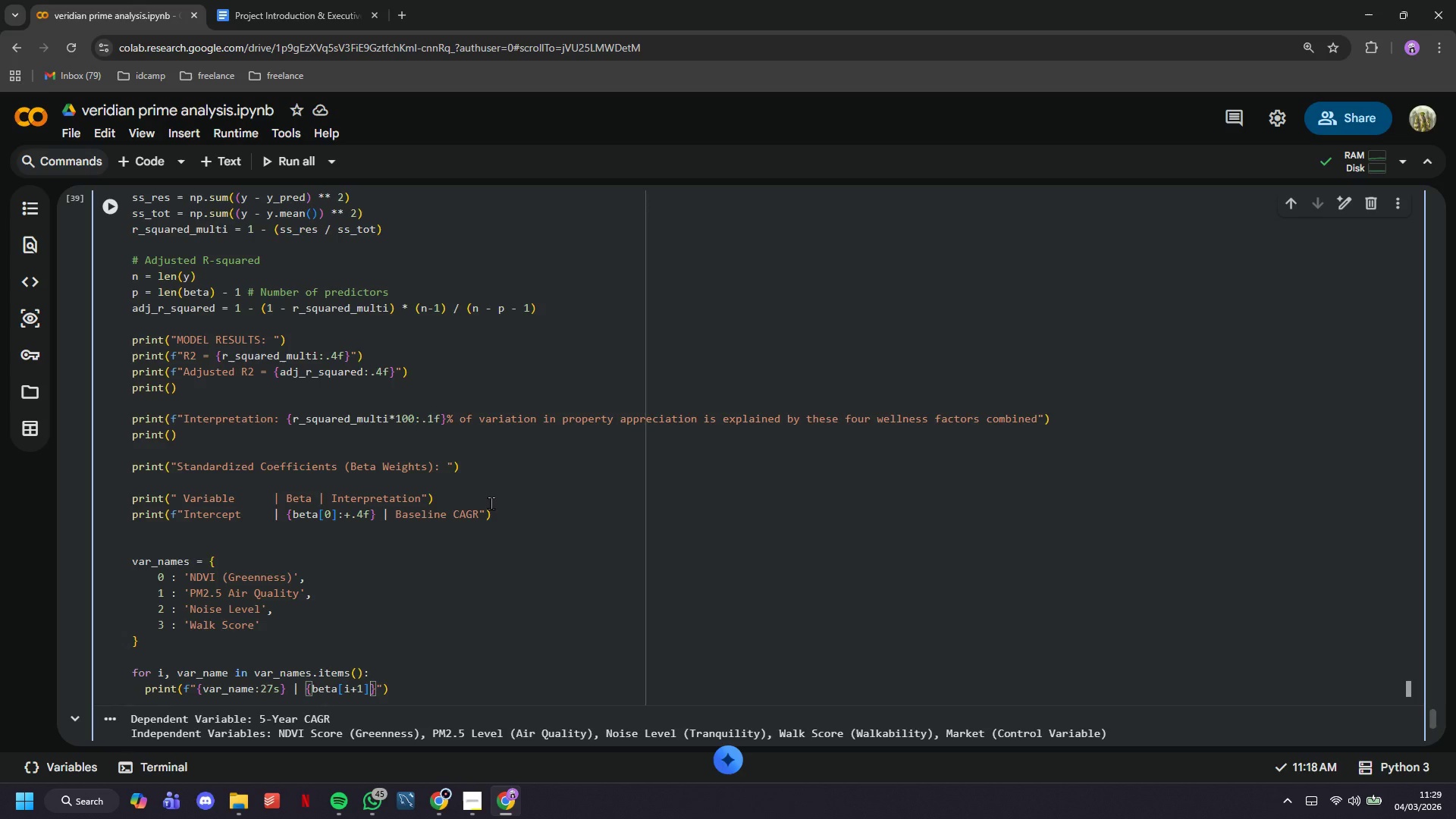 
 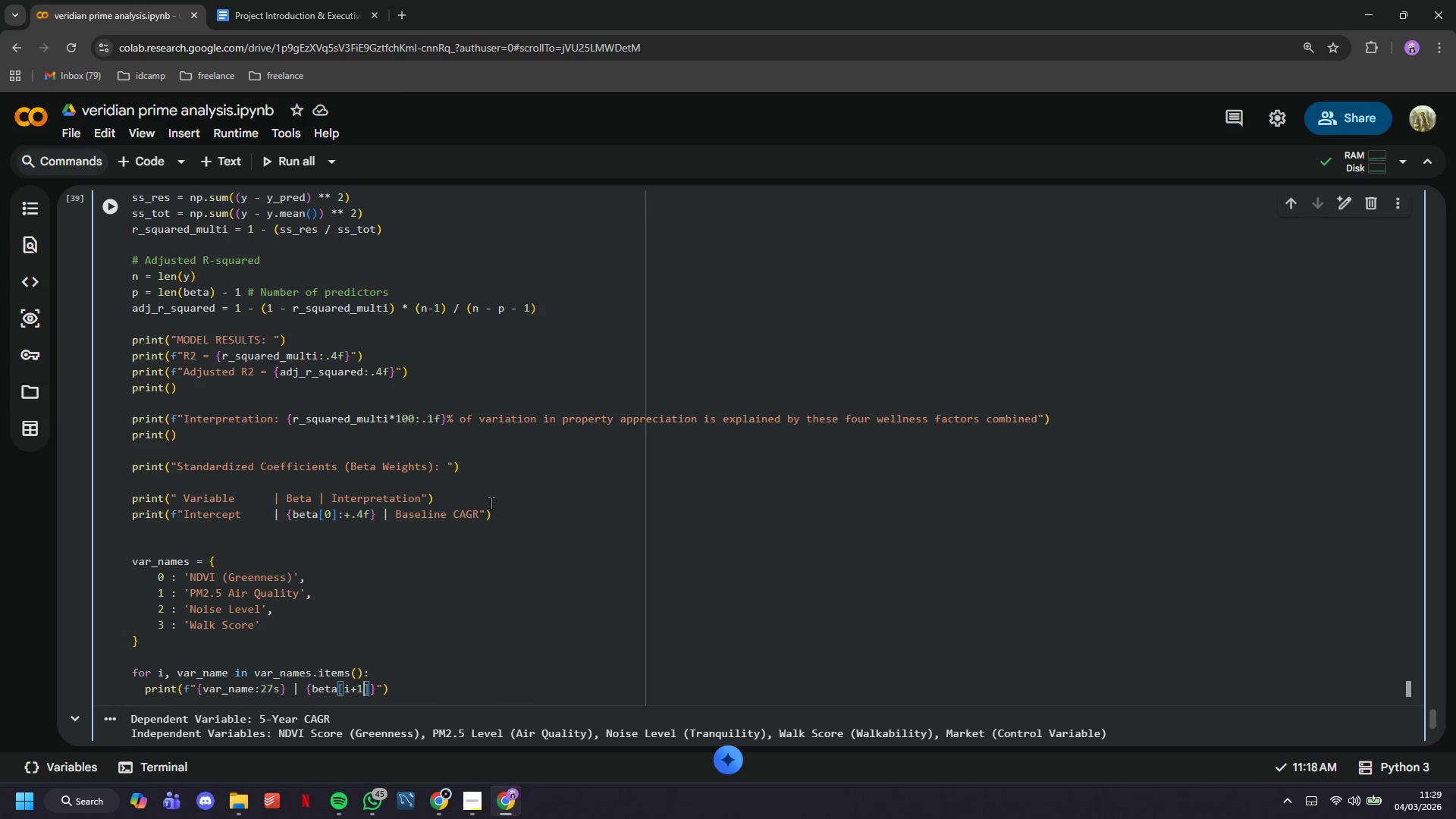 
key(ArrowRight)
 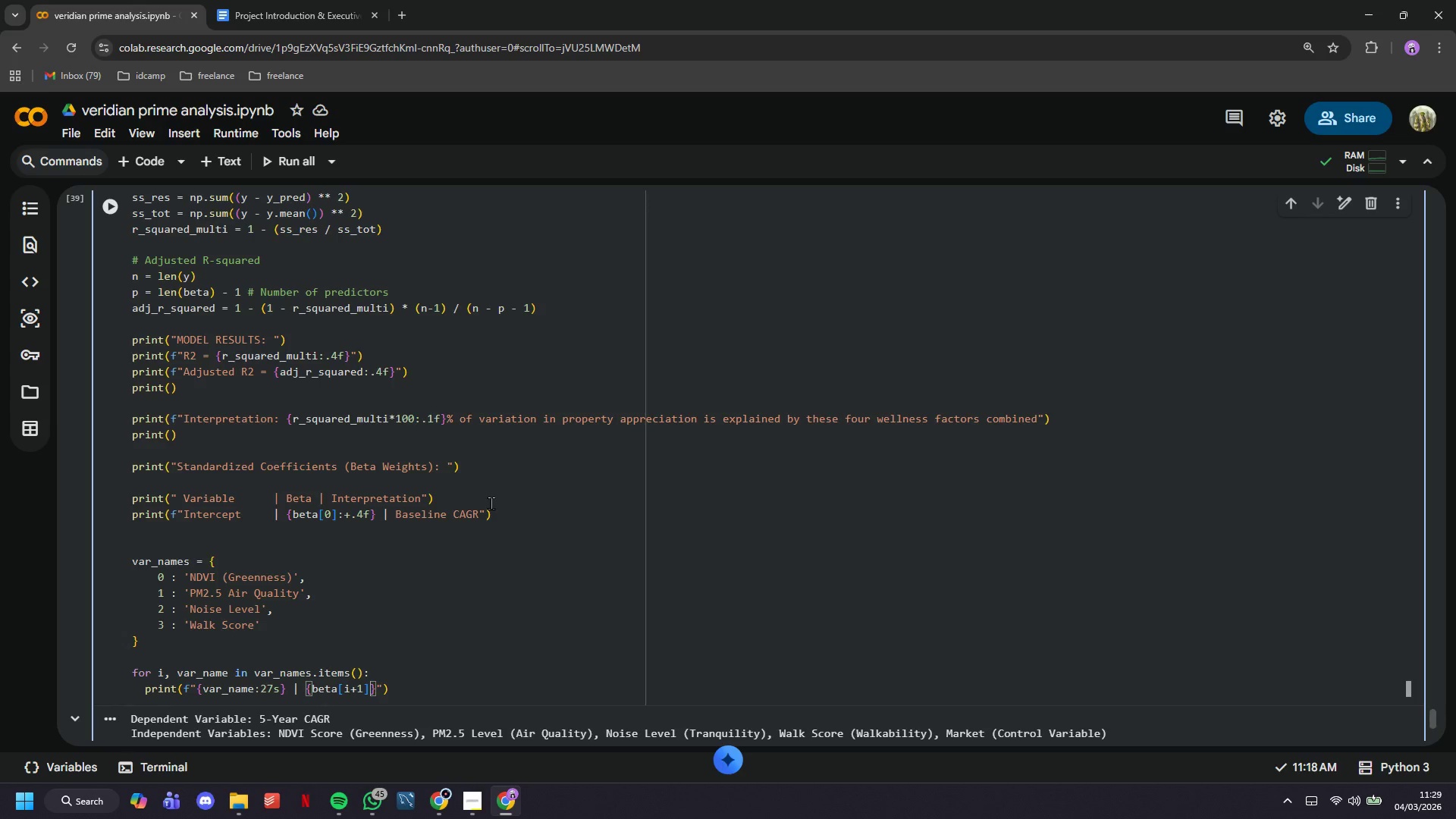 
type(:+.4f)
 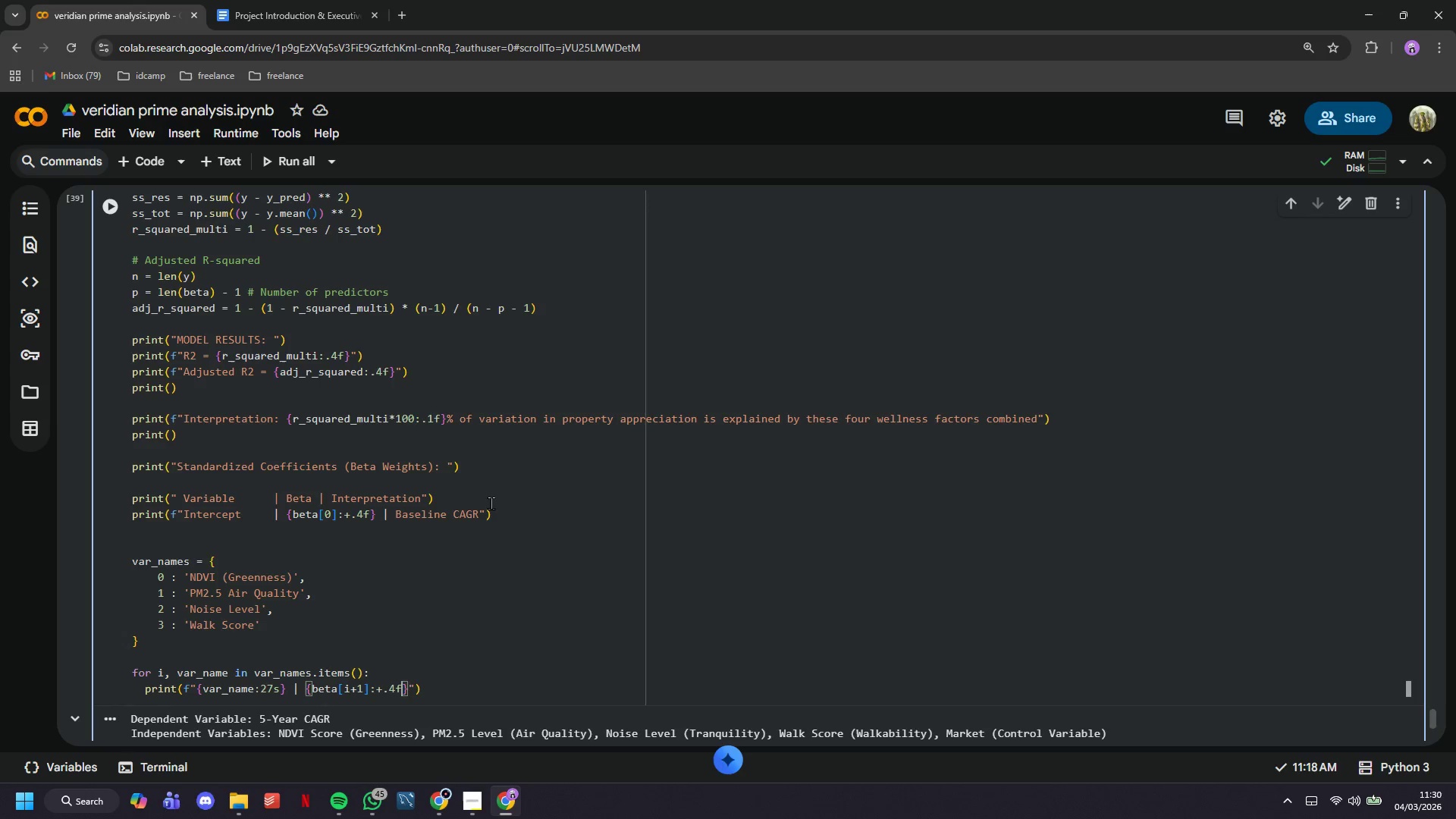 
key(ArrowRight)
 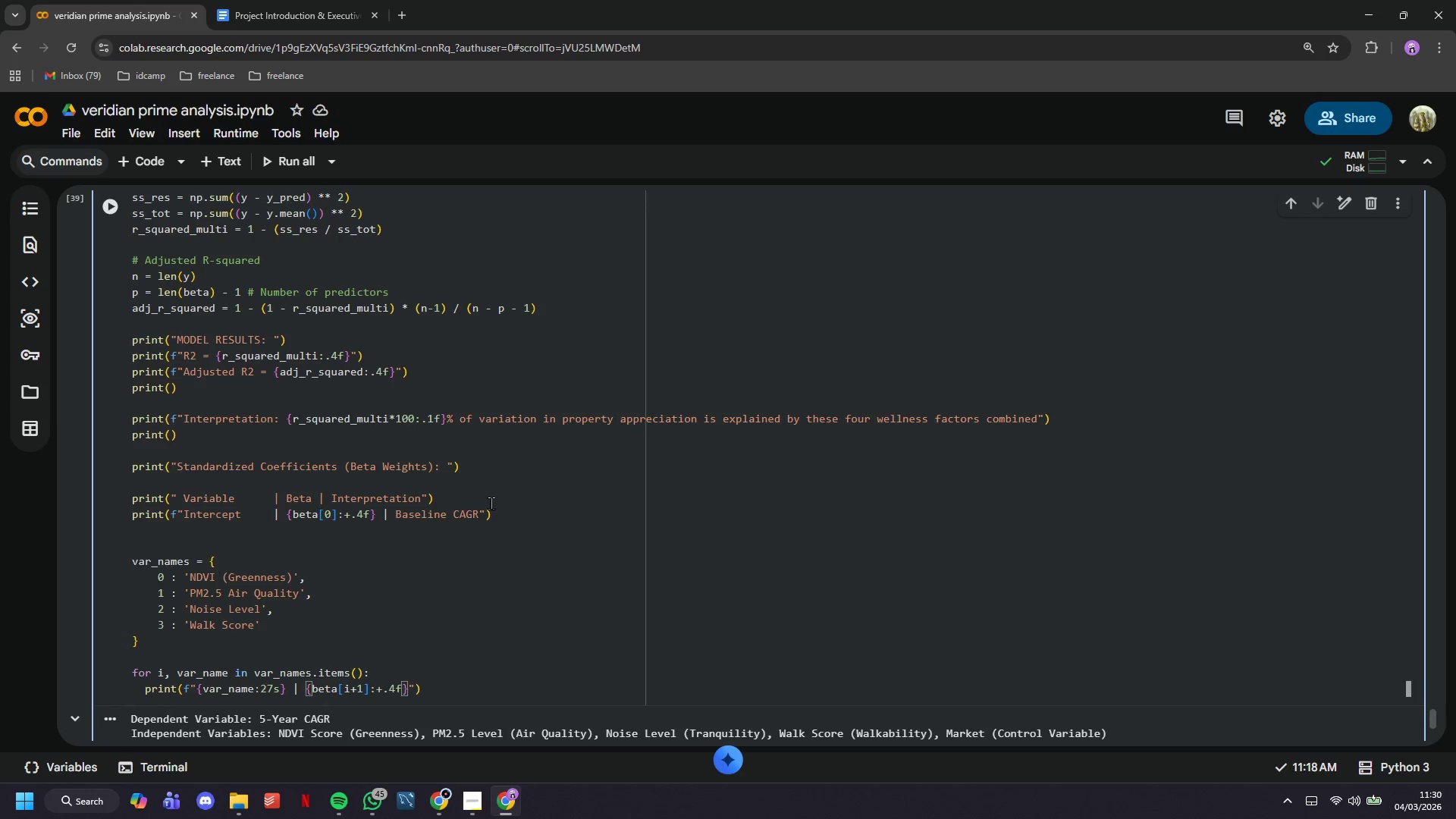 
type( | {'Positive)
 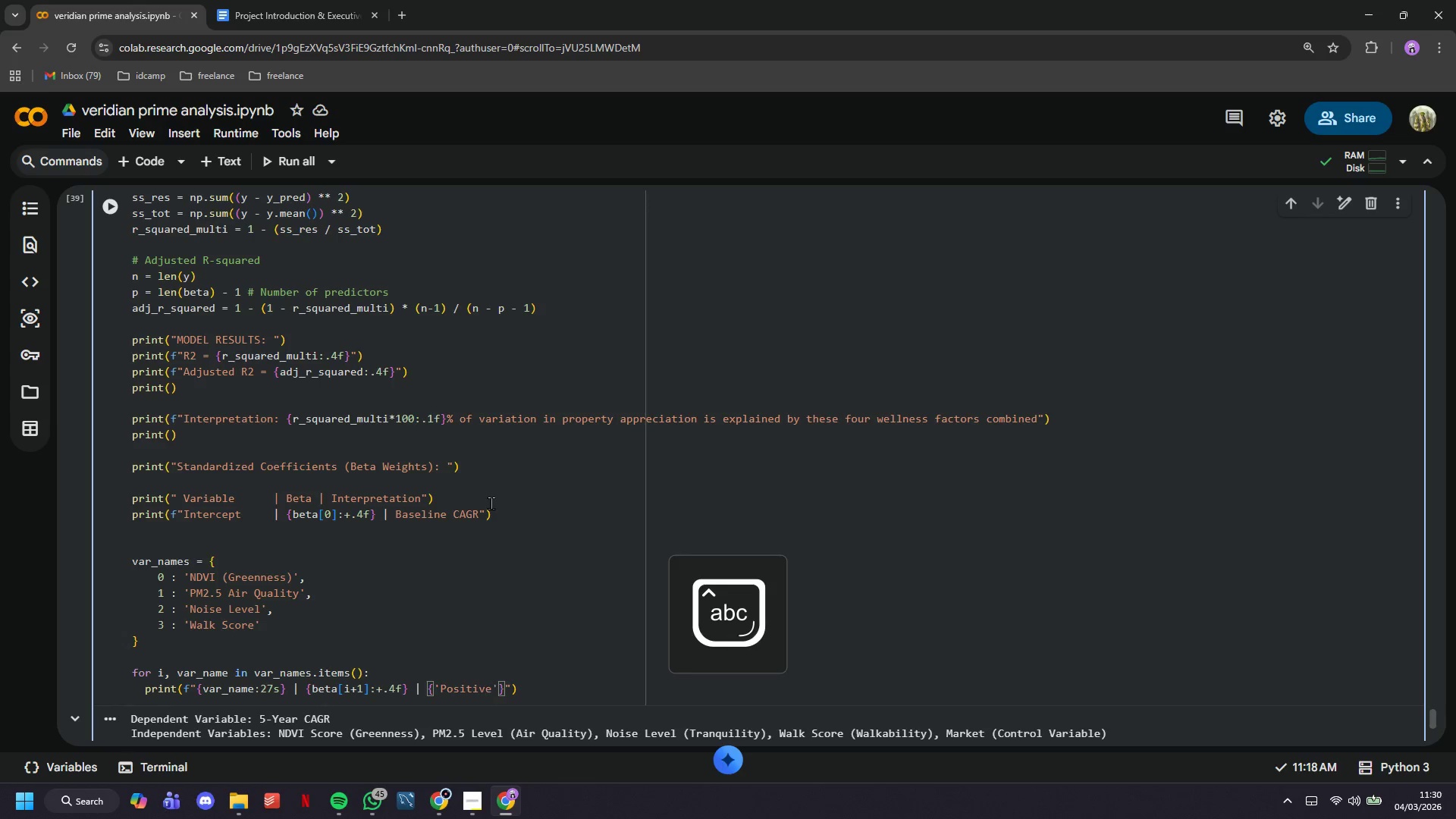 
key(ArrowRight)
 